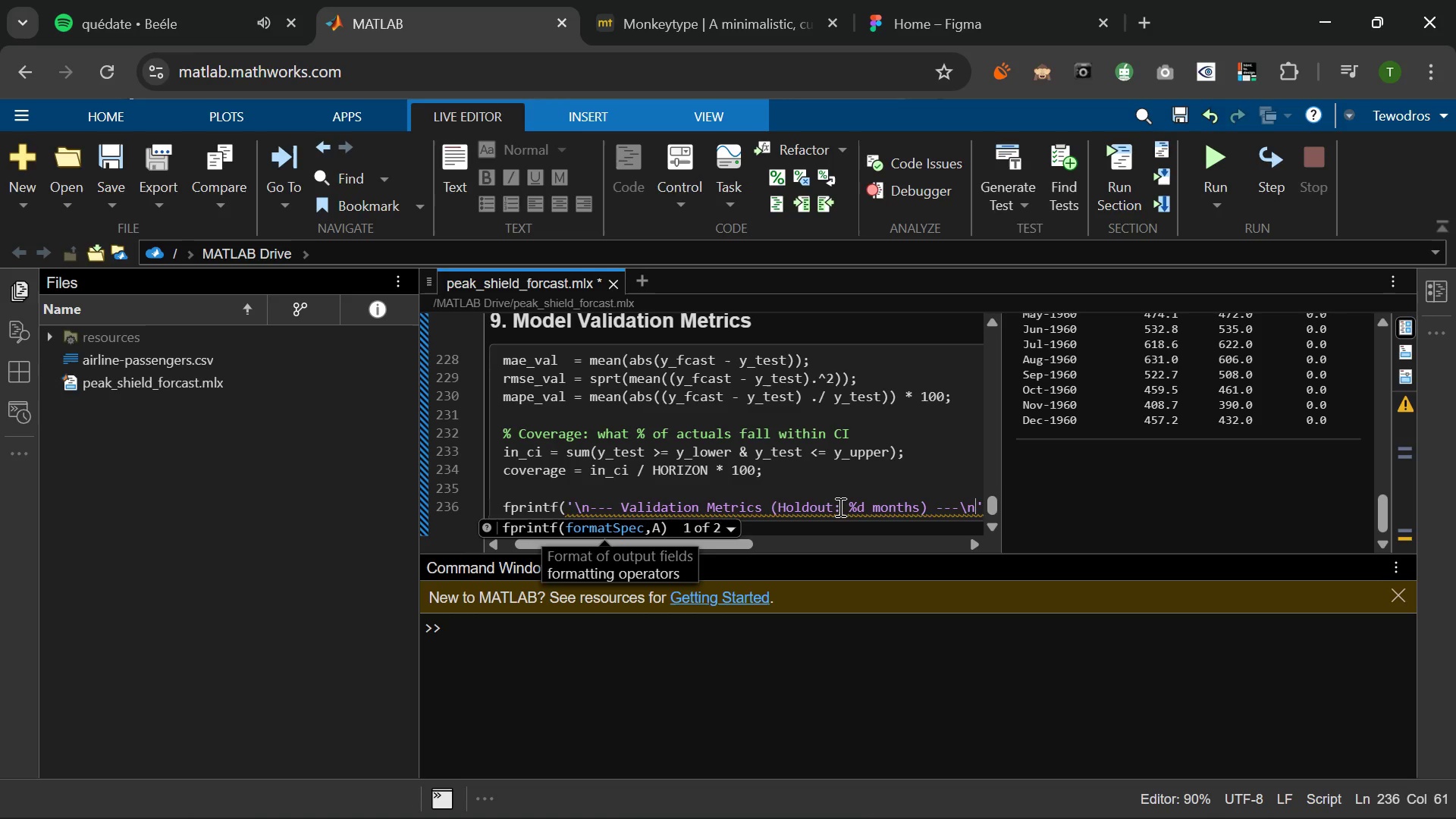 
key(ArrowRight)
 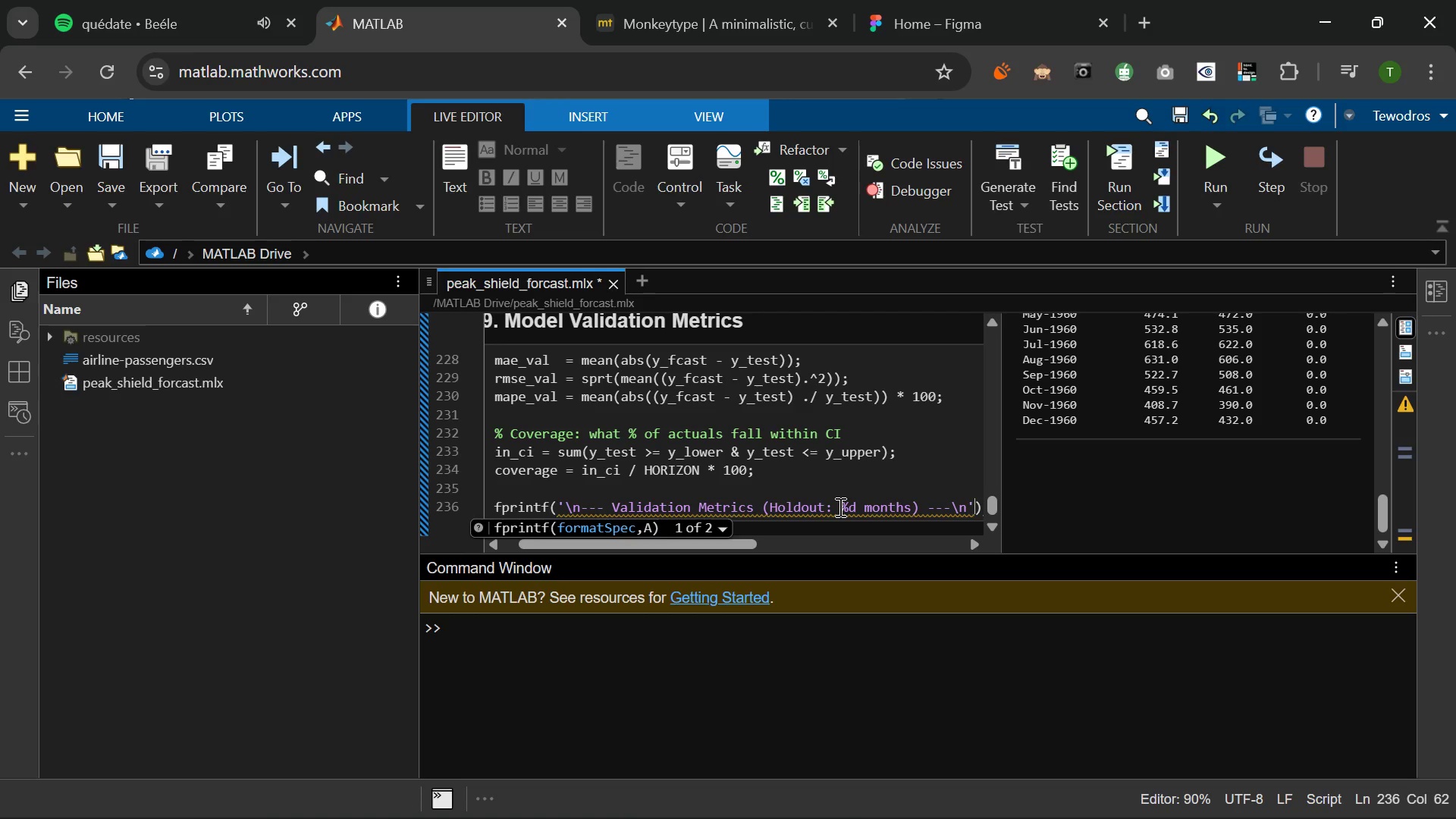 
type(, HOLDOUT)
 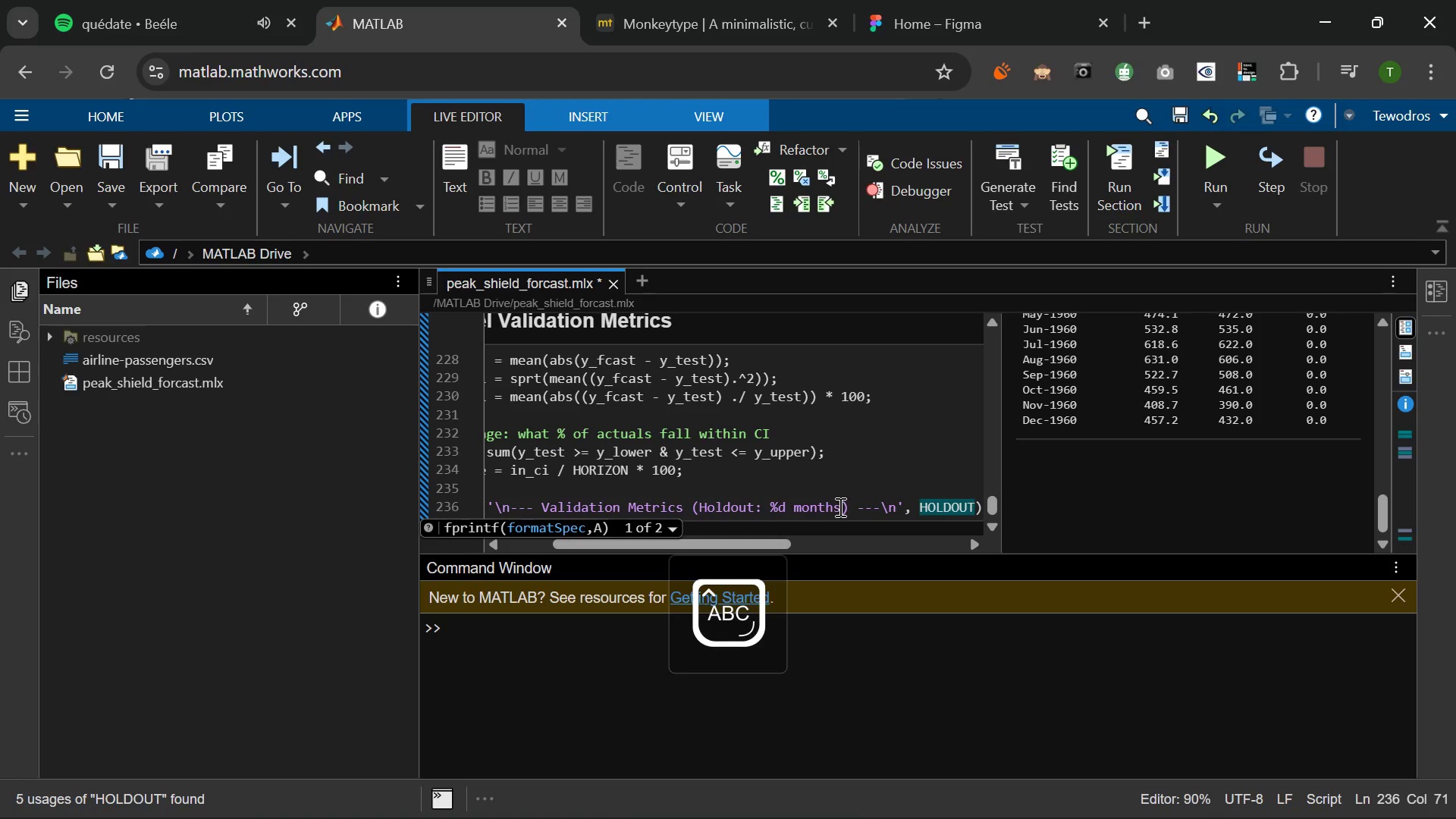 
key(ArrowRight)
 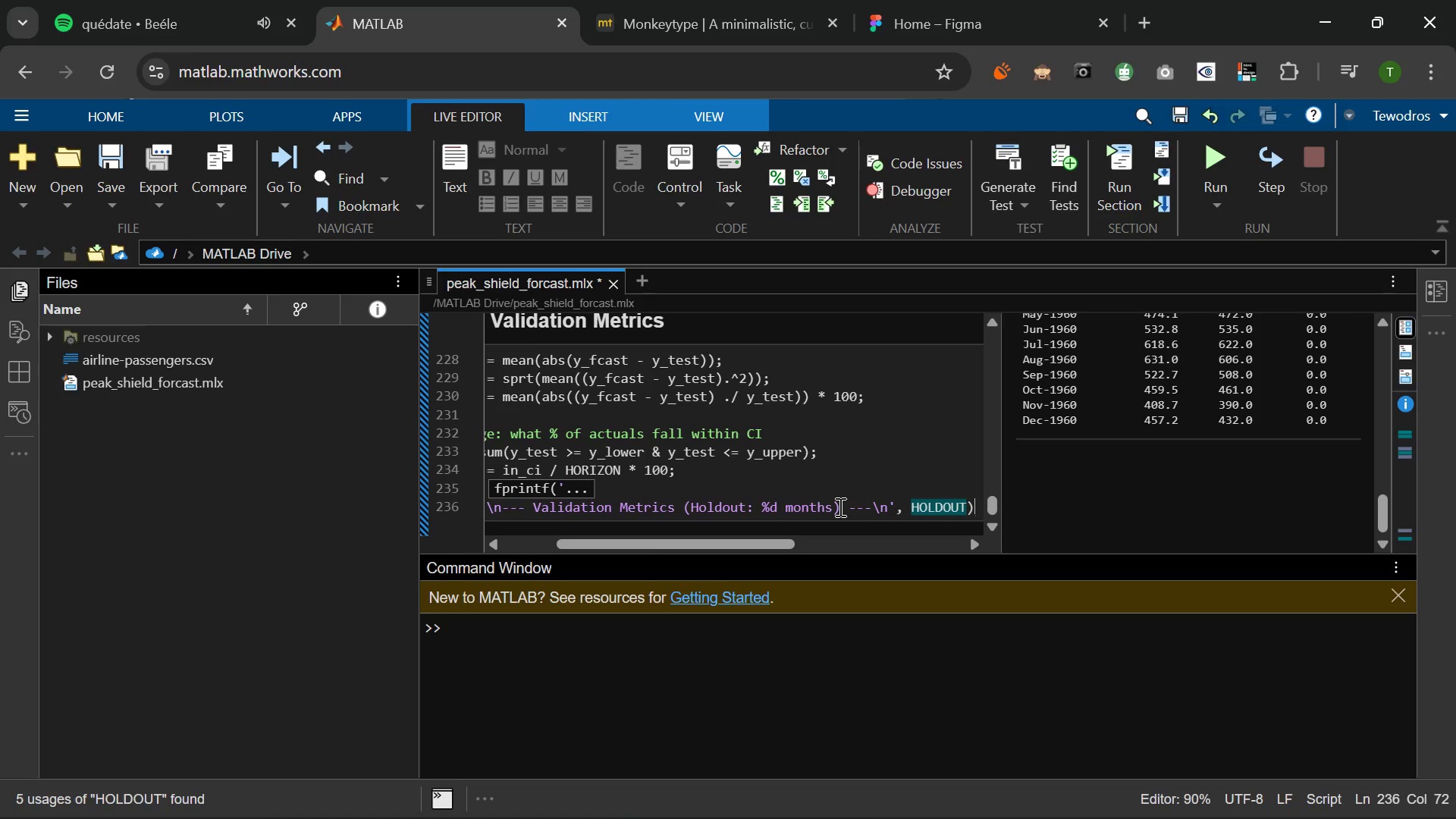 
key(Semicolon)
 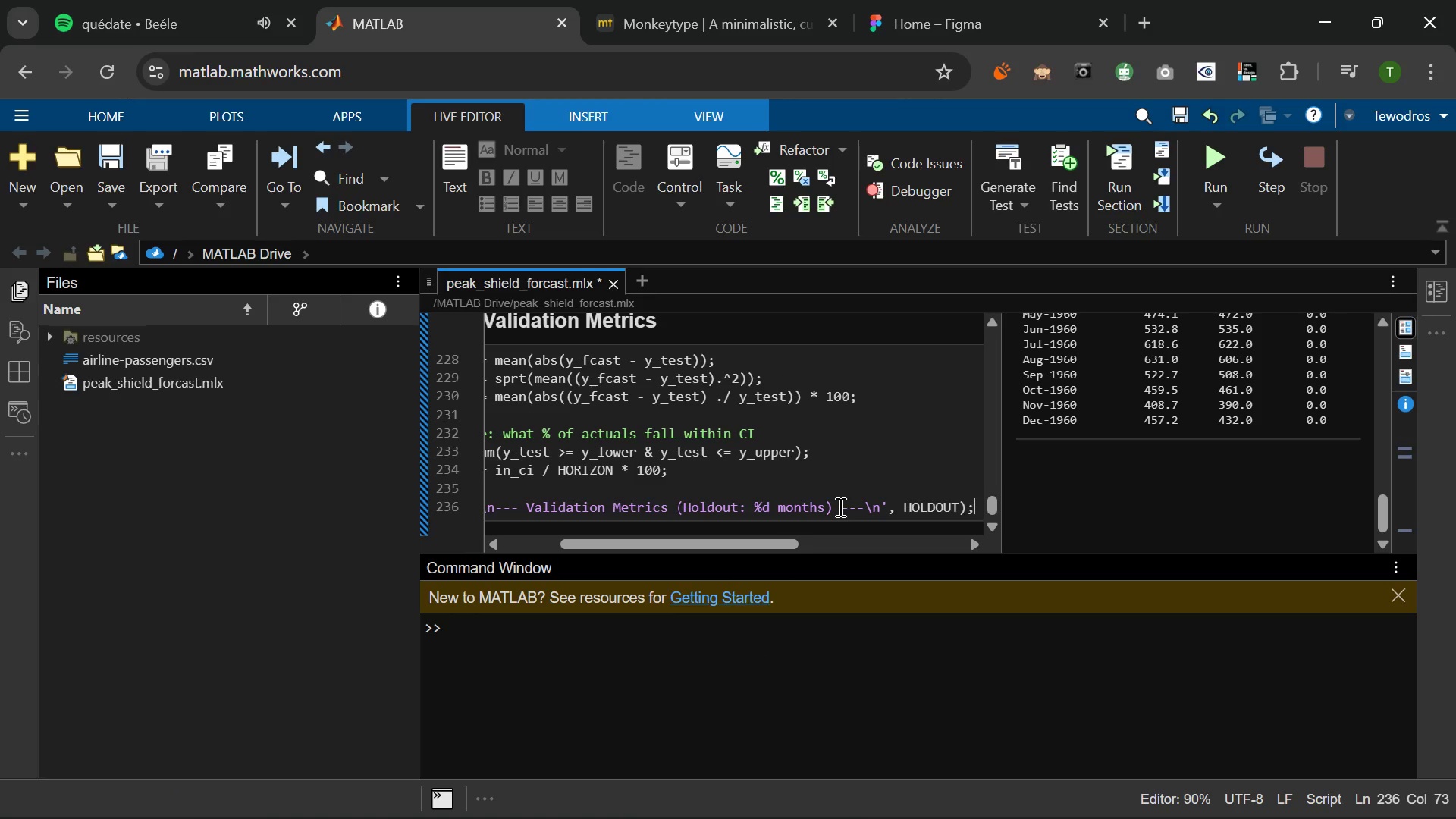 
key(Enter)
 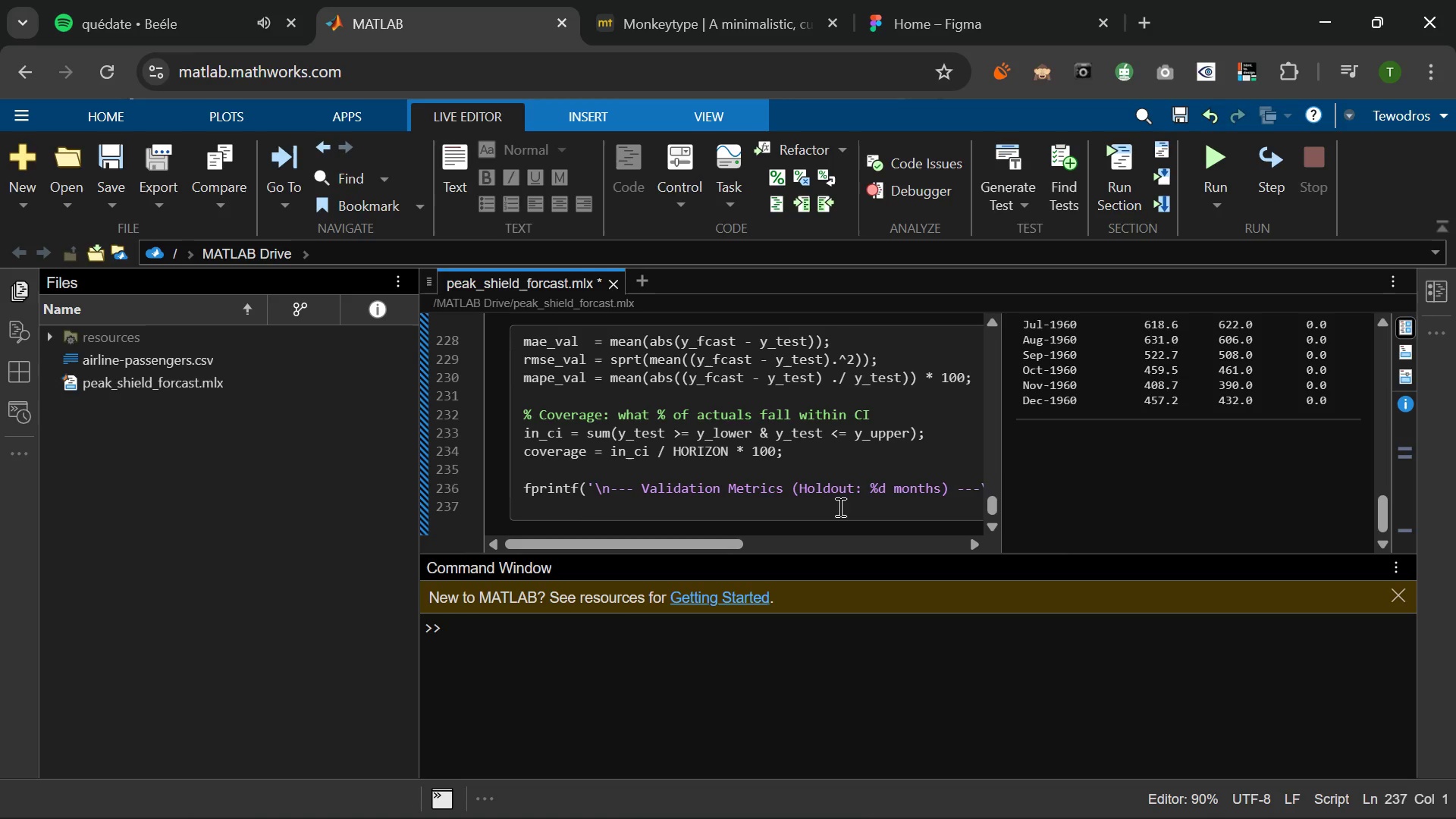 
type(FP)
key(Backspace)
key(Backspace)
type(fprintf('   MAE   : %.2f\n)
 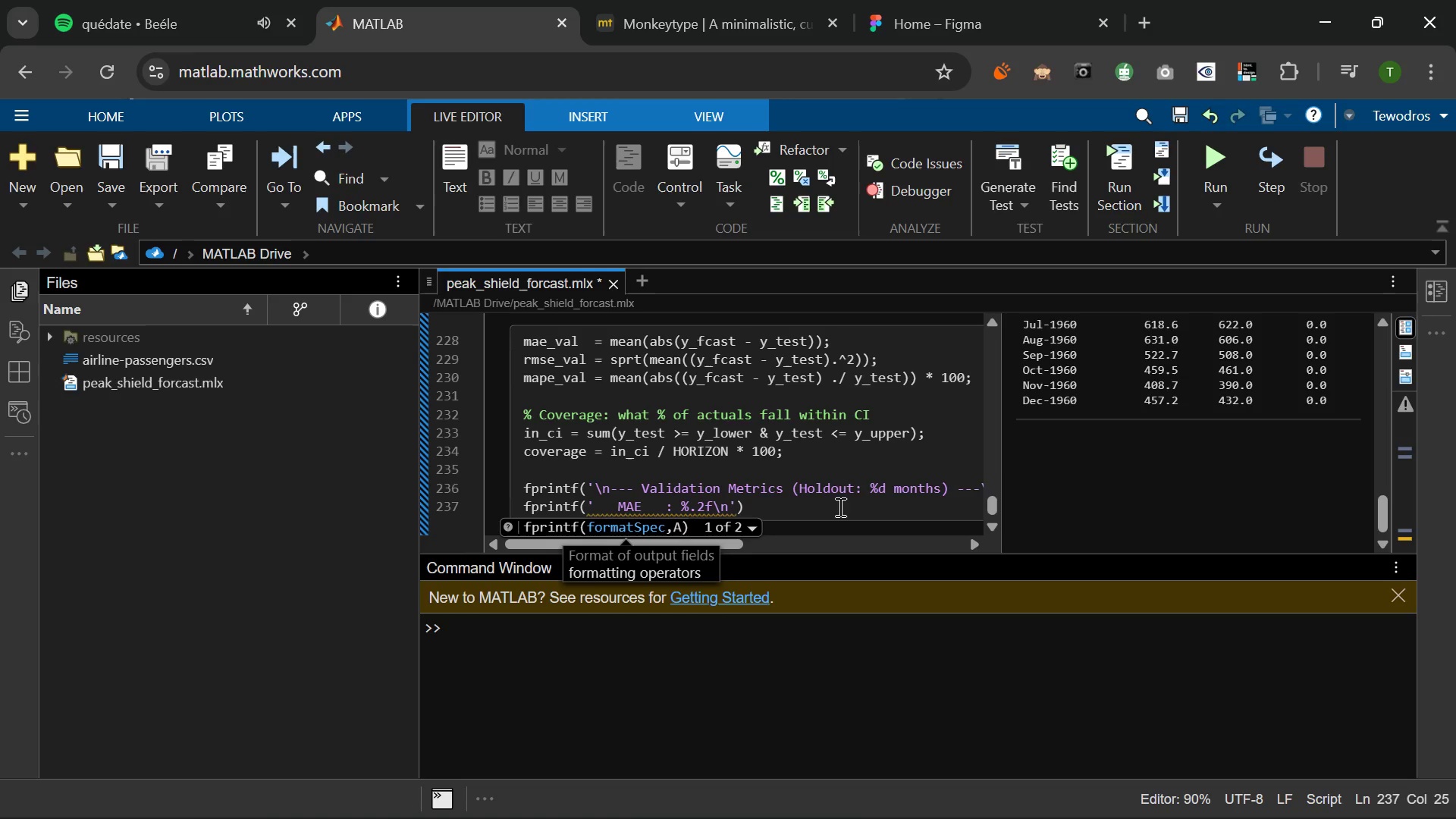 
key(ArrowRight)
 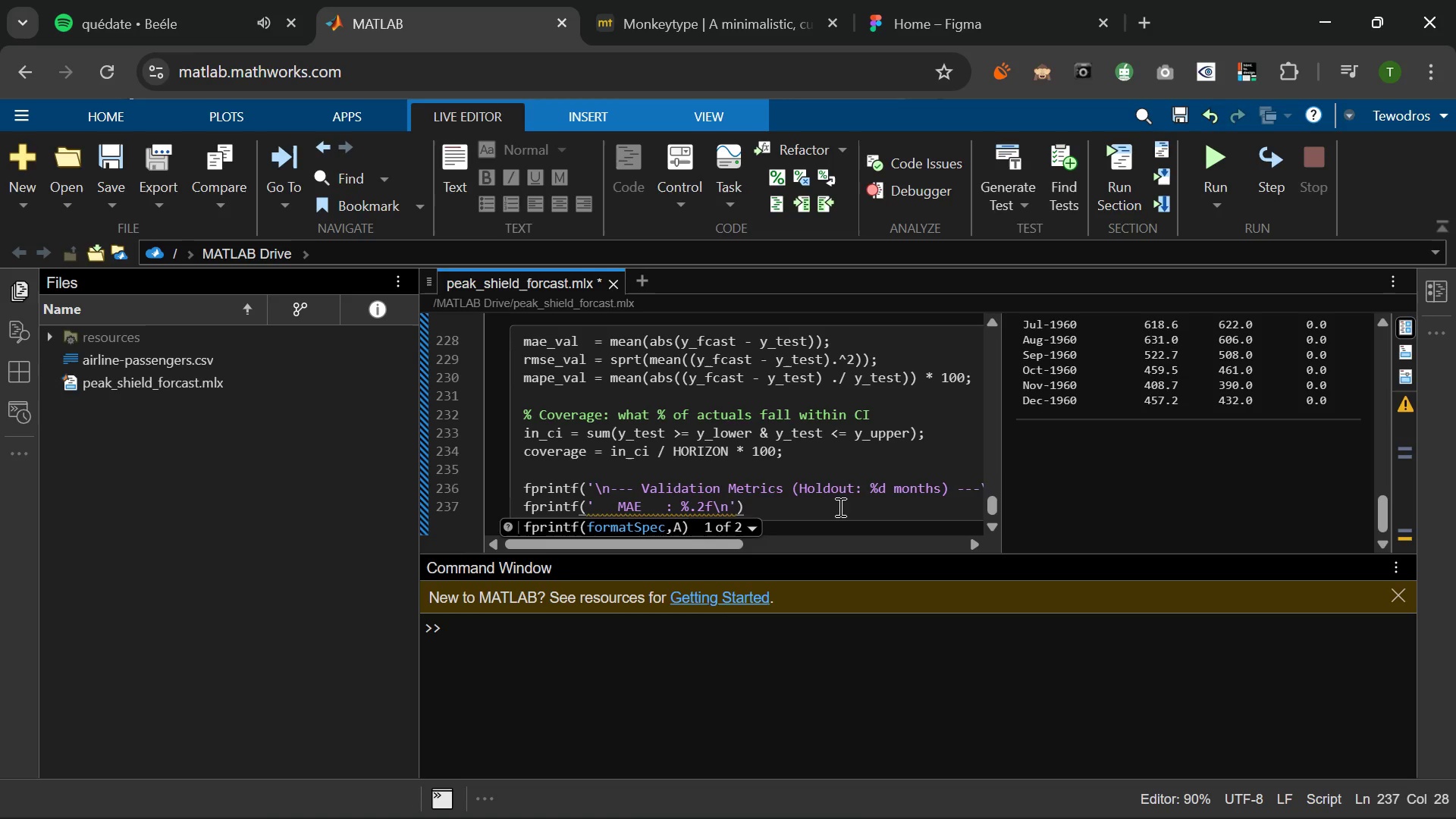 
type(, mae+)
key(Backspace)
type(_val)
 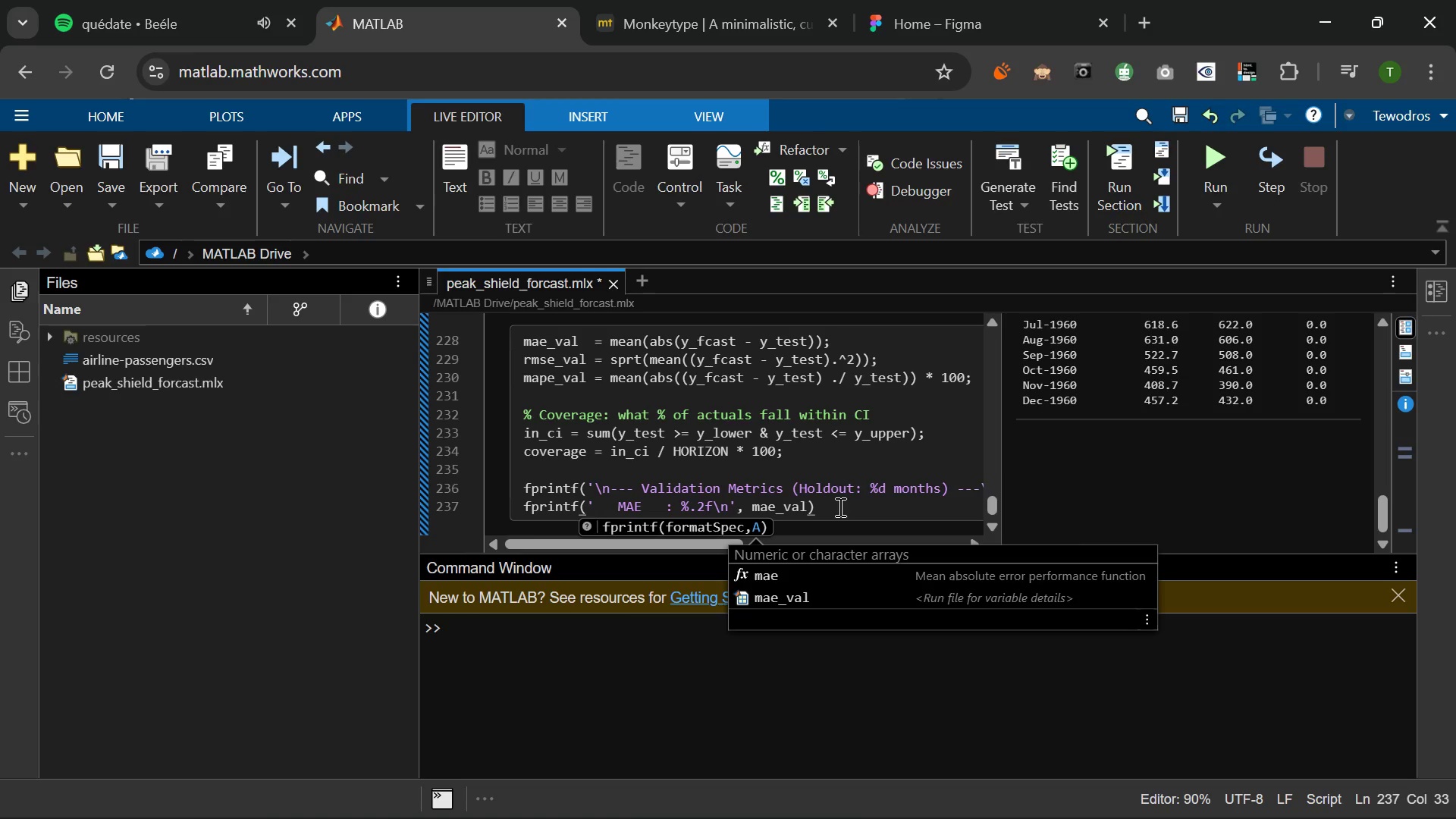 
key(ArrowRight)
 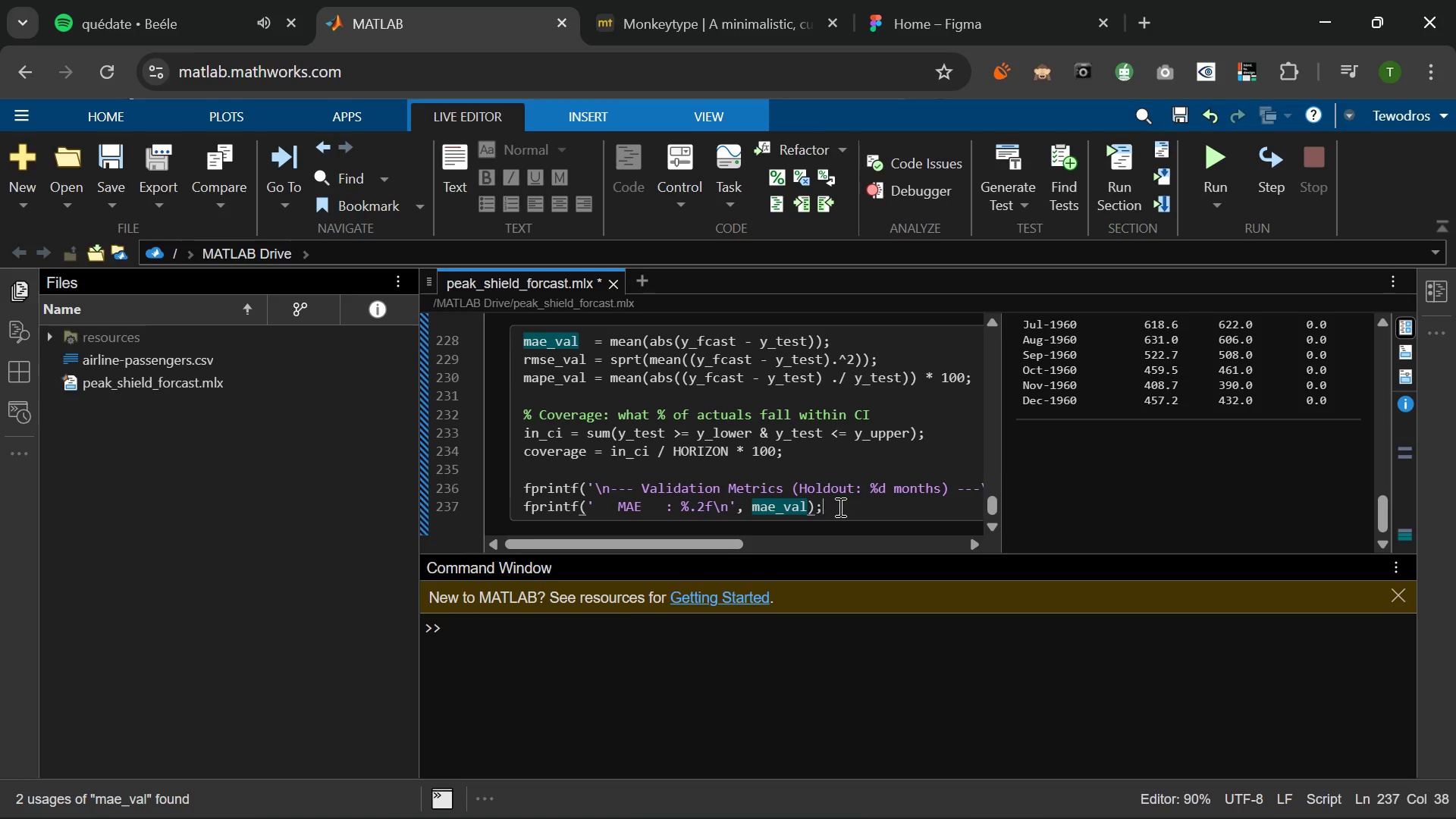 
key(Semicolon)
 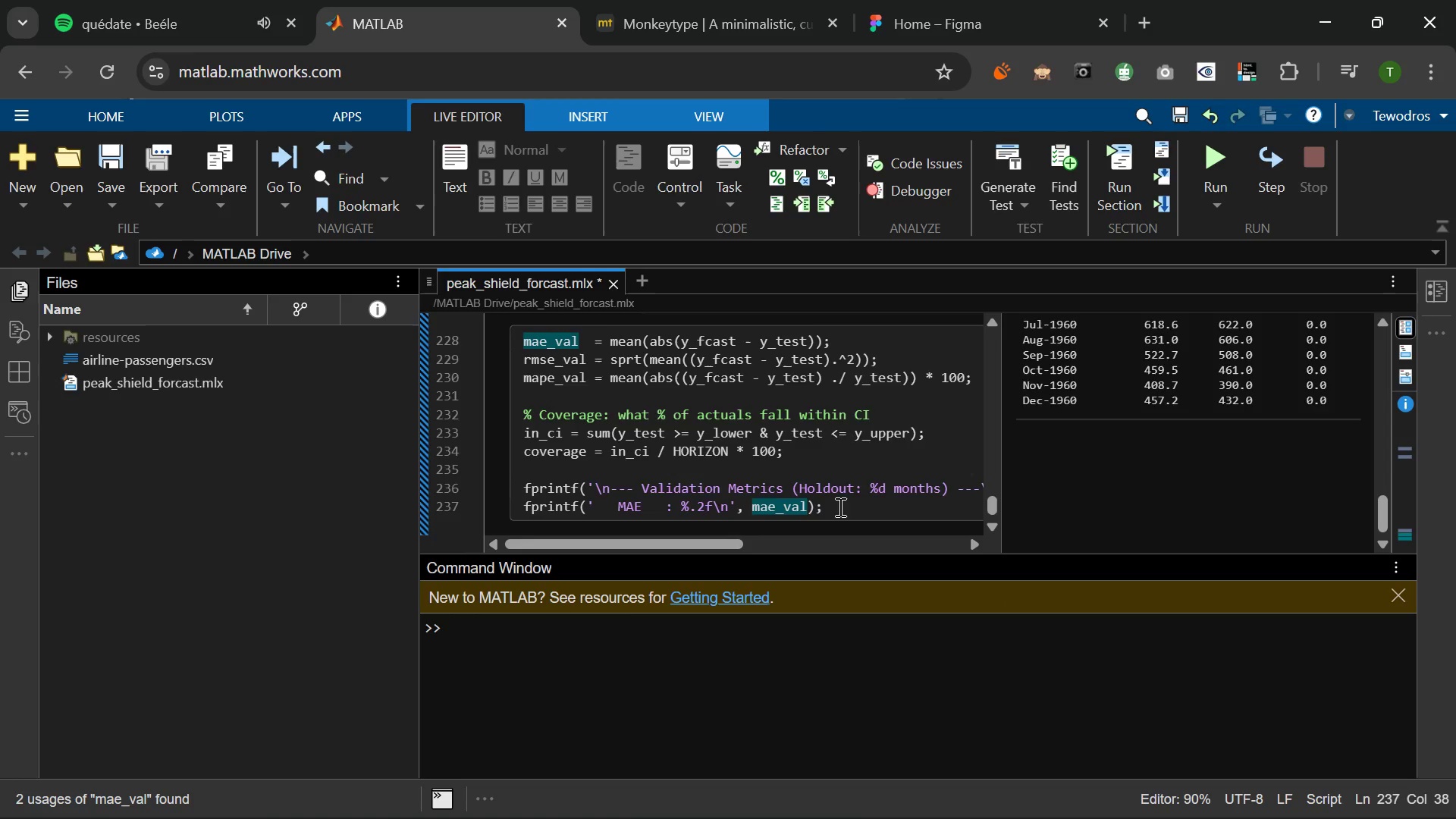 
key(Enter)
 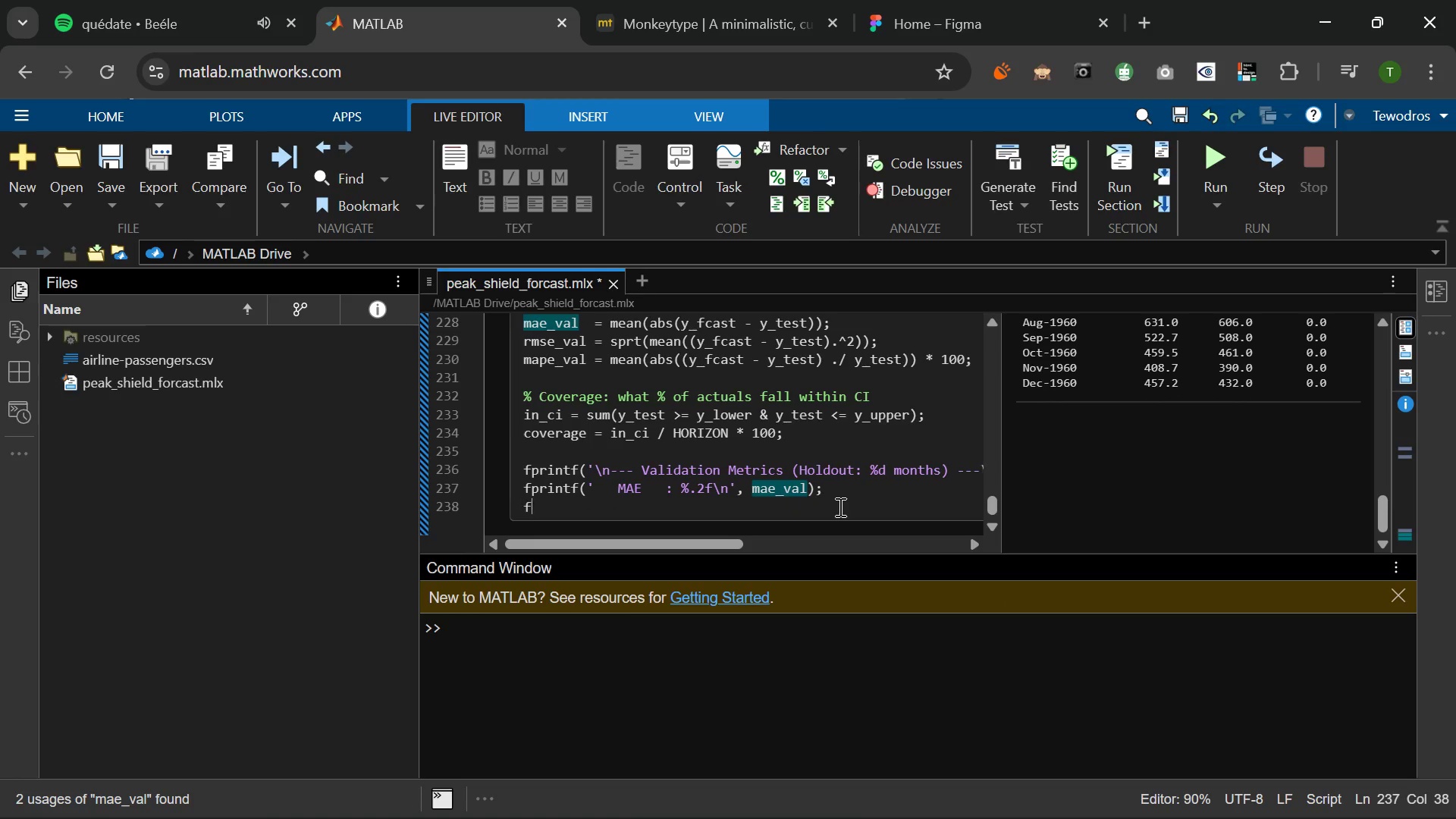 
type(fprintf("   Rma)
key(Backspace)
key(Backspace)
type(MSE   )
key(Backspace)
type(: %.2F\N)
 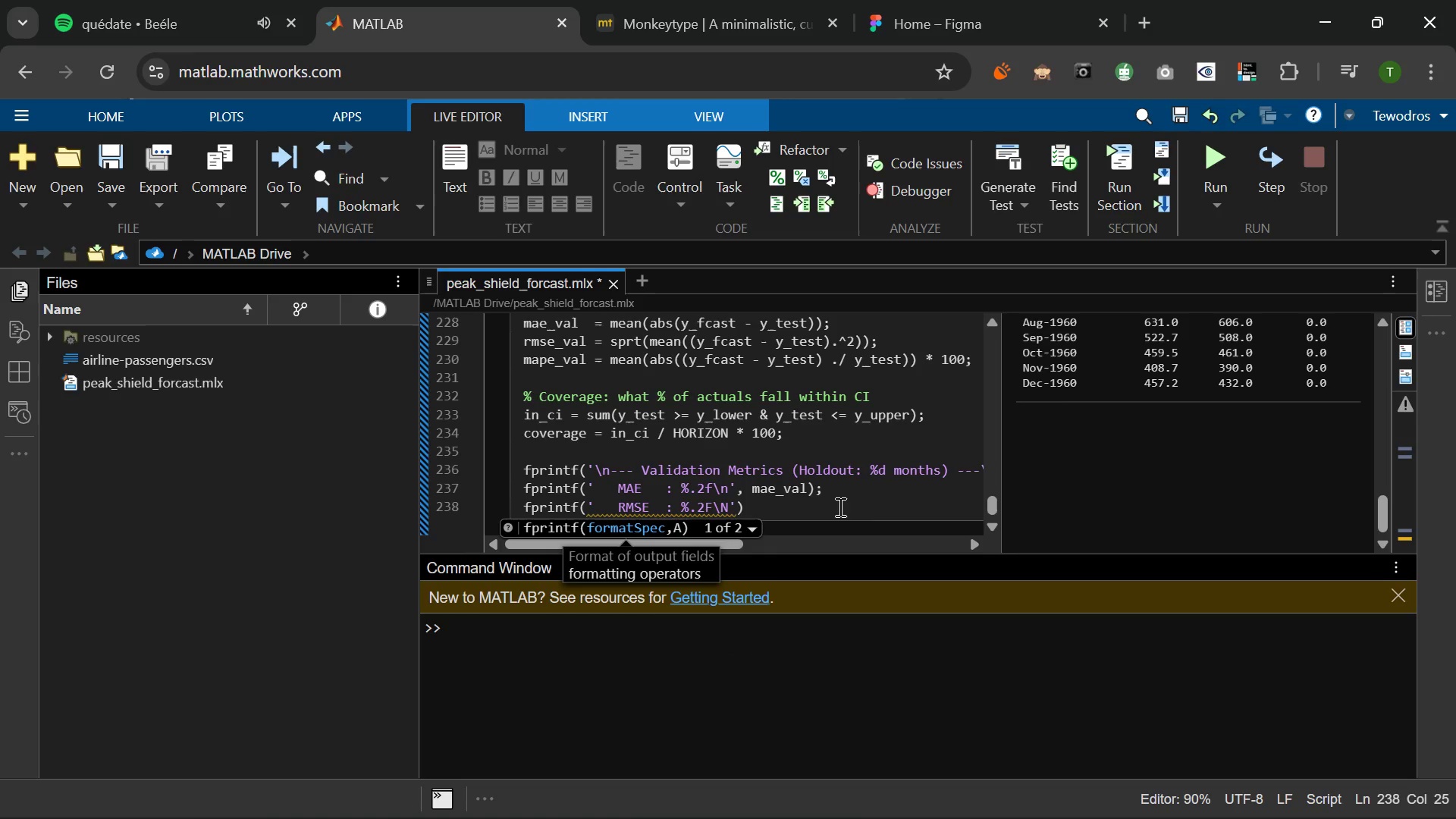 
key(Backspace)
 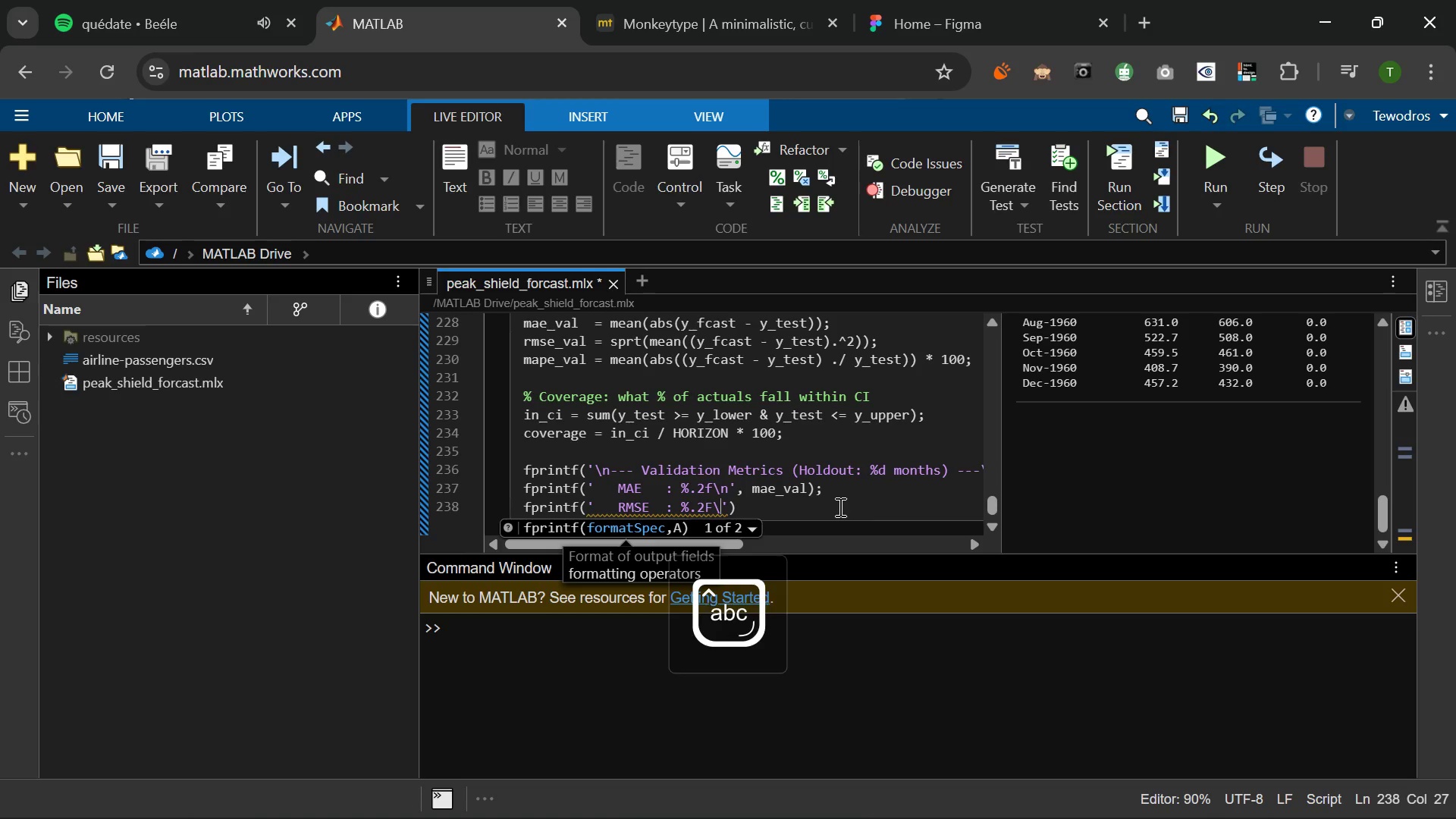 
key(CapsLock)
 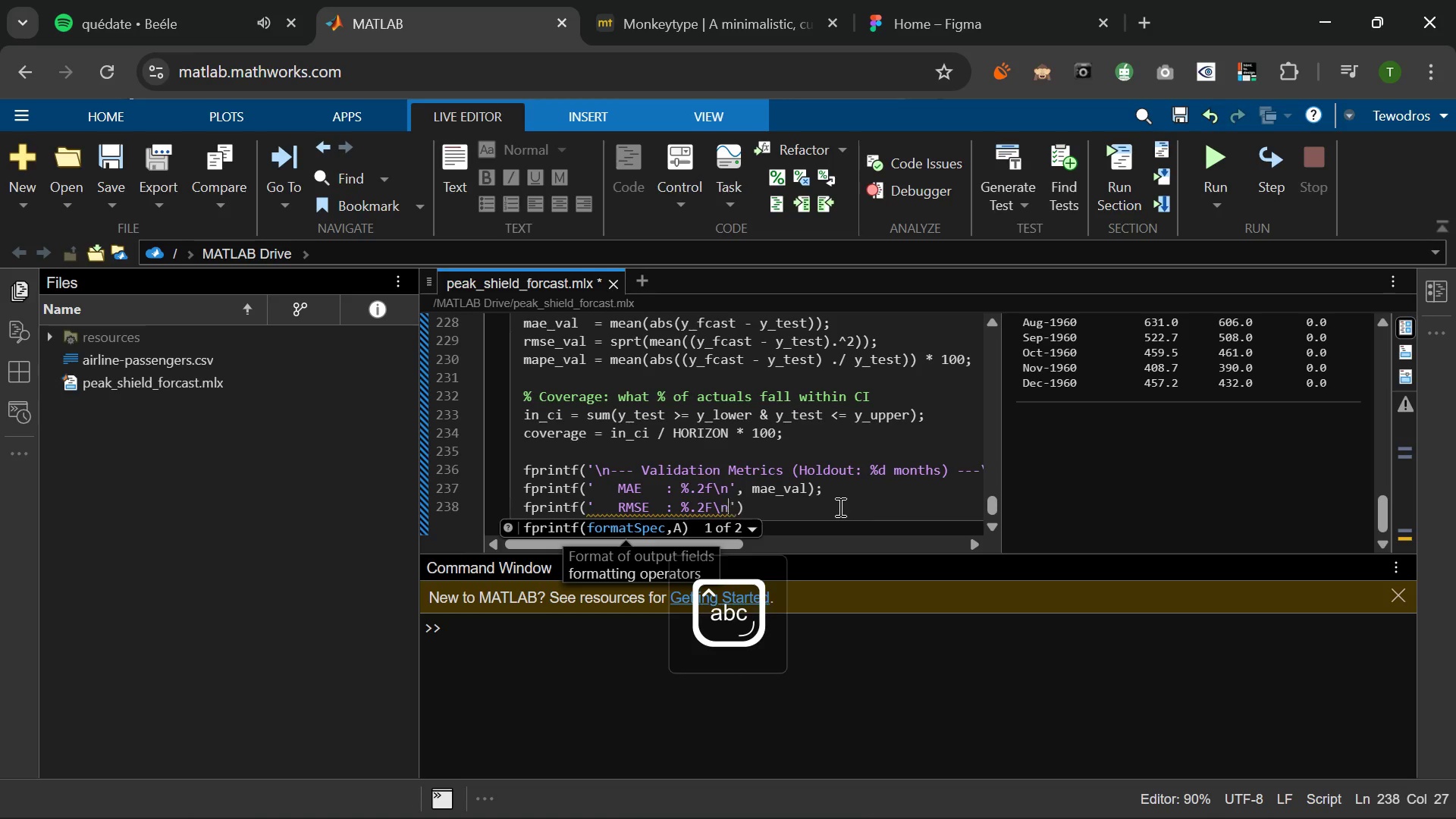 
key(N)
 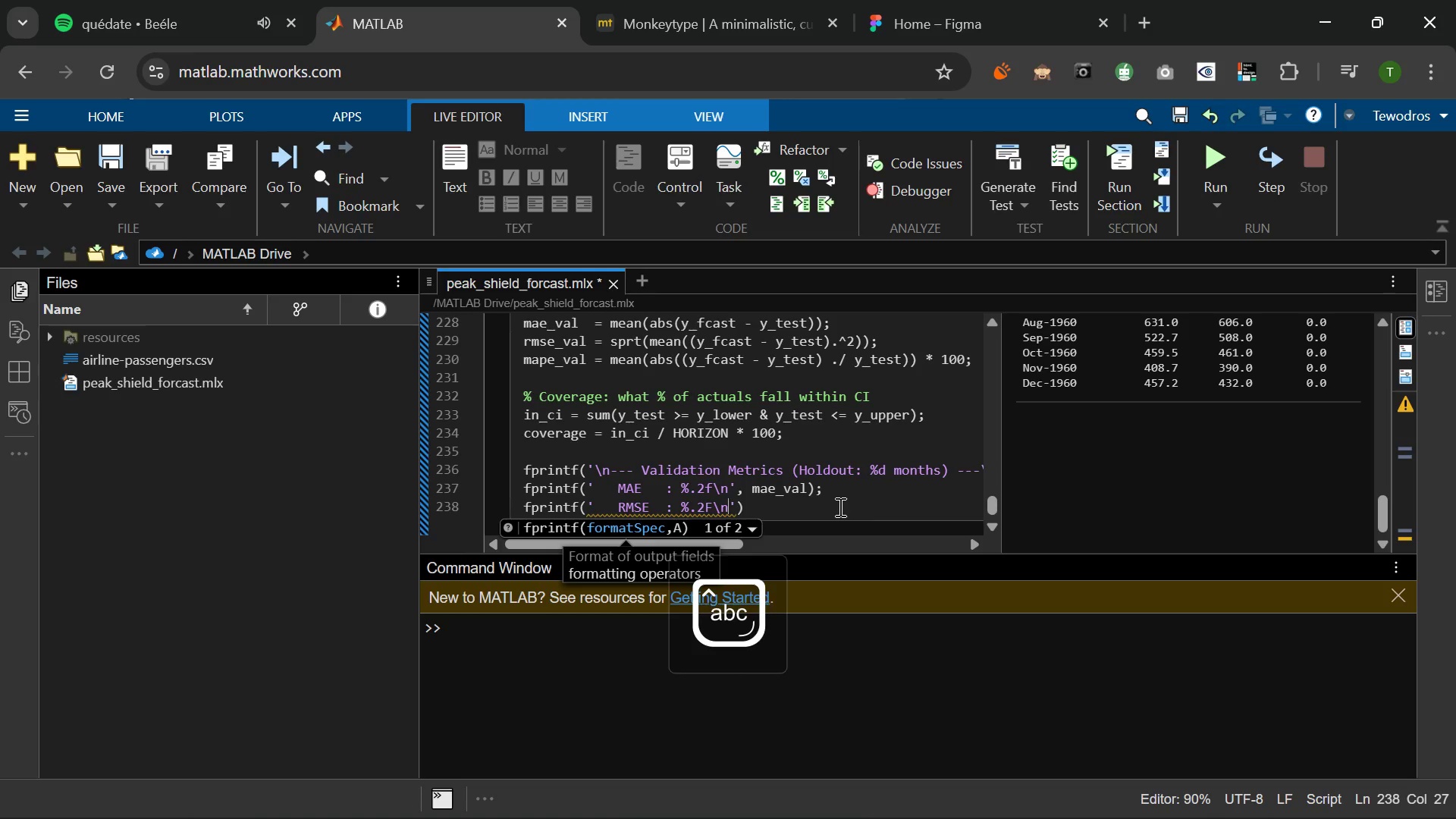 
key(ArrowLeft)
 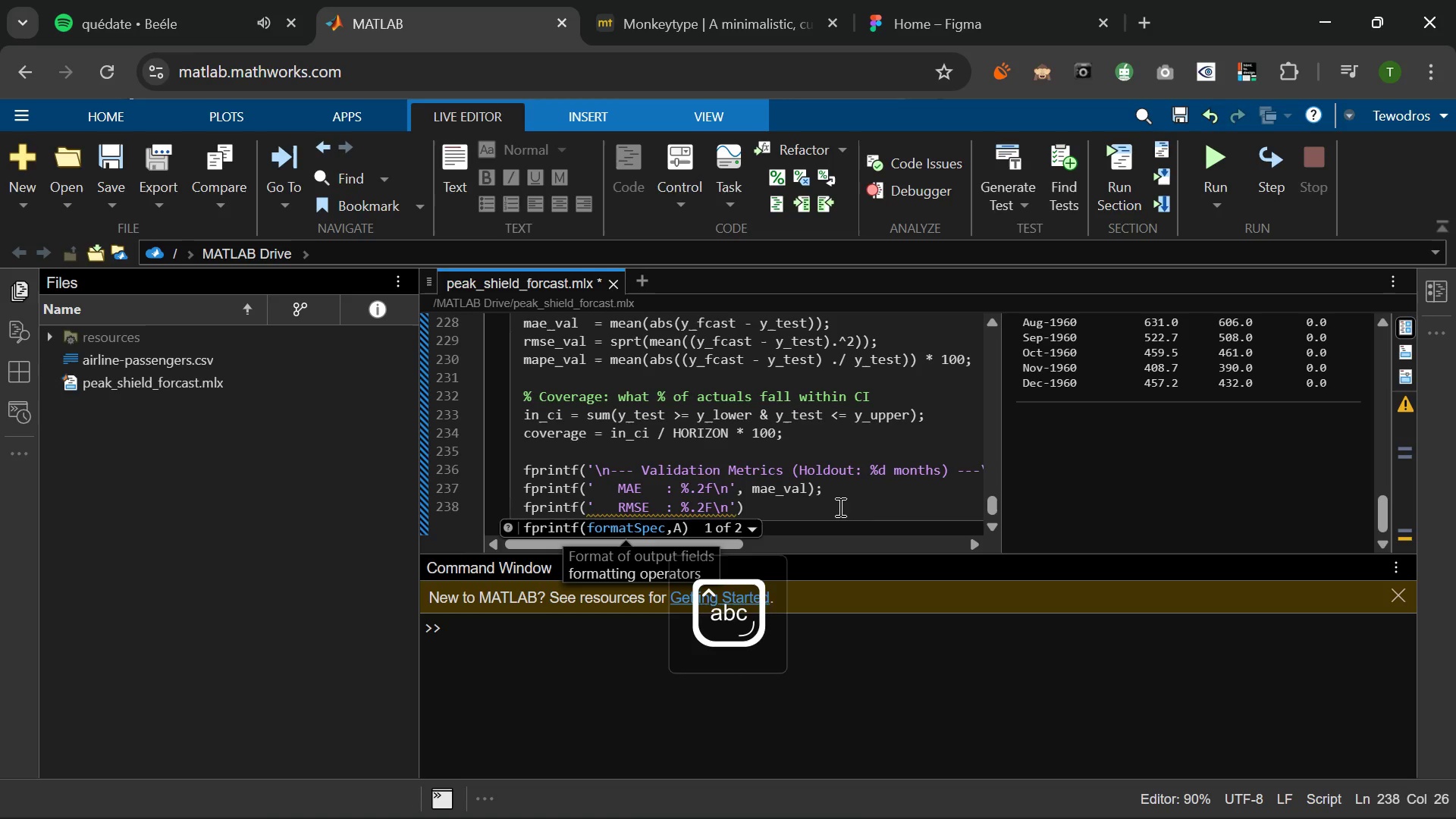 
key(ArrowLeft)
 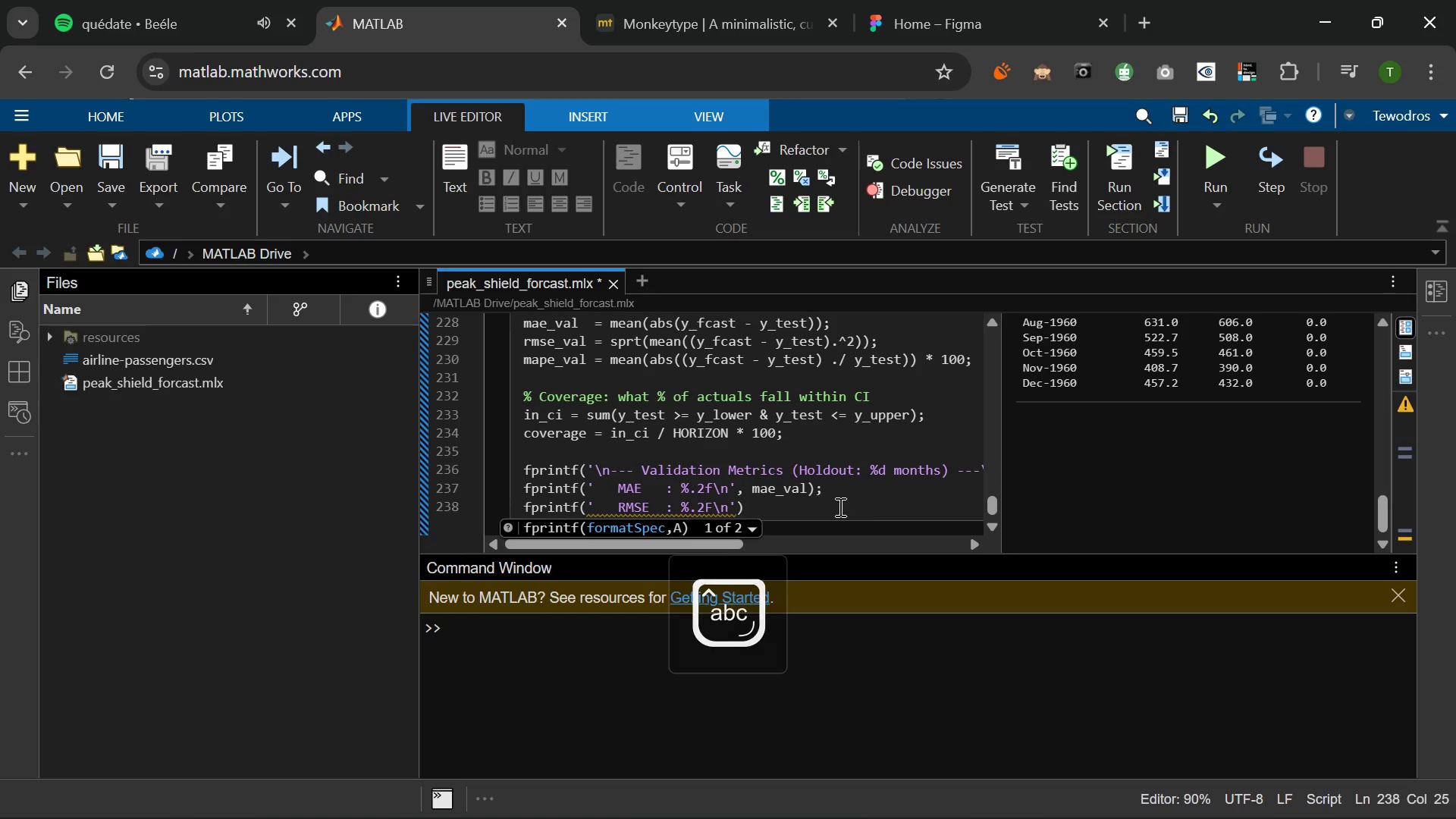 
key(Backspace)
 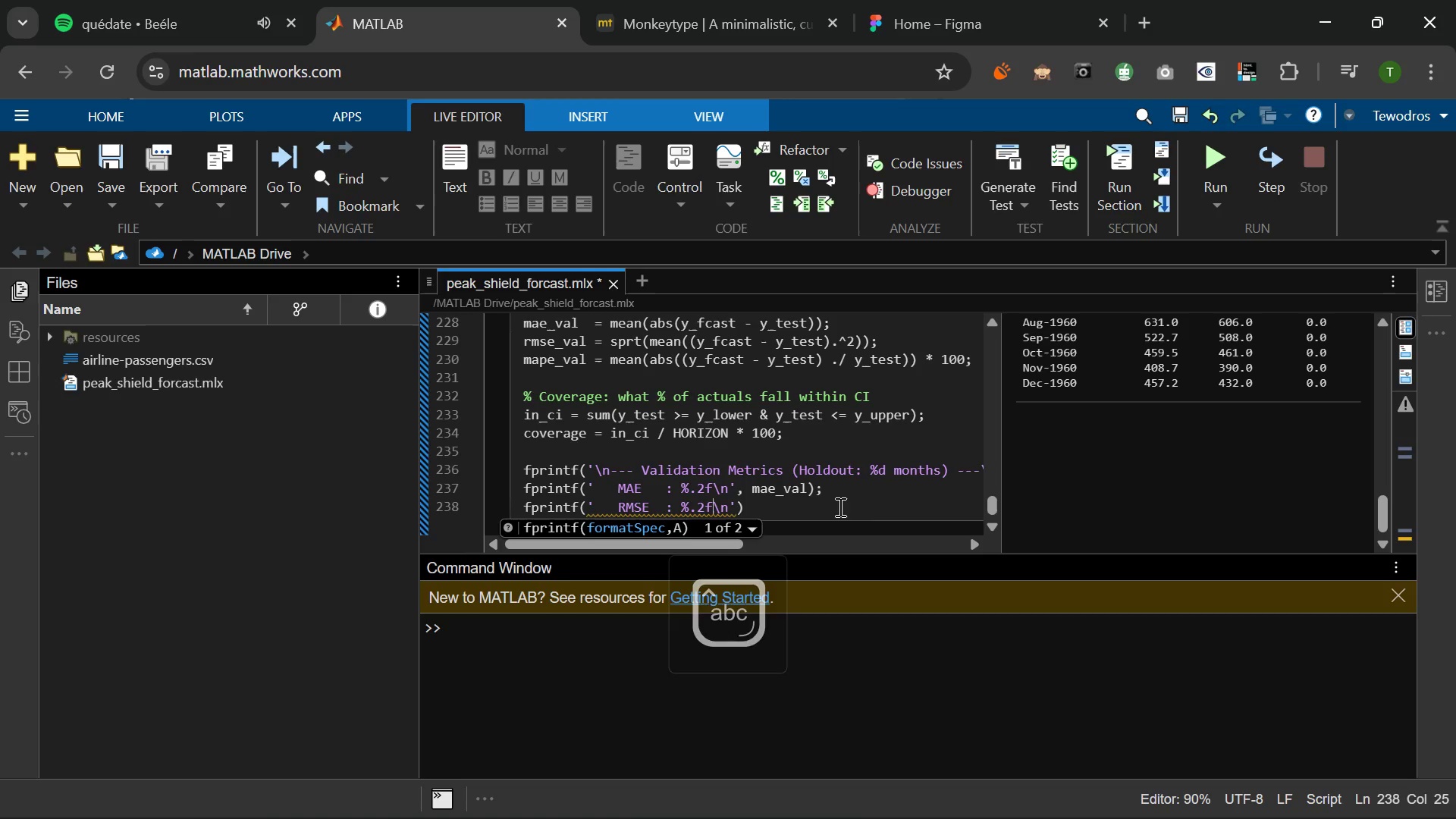 
key(F)
 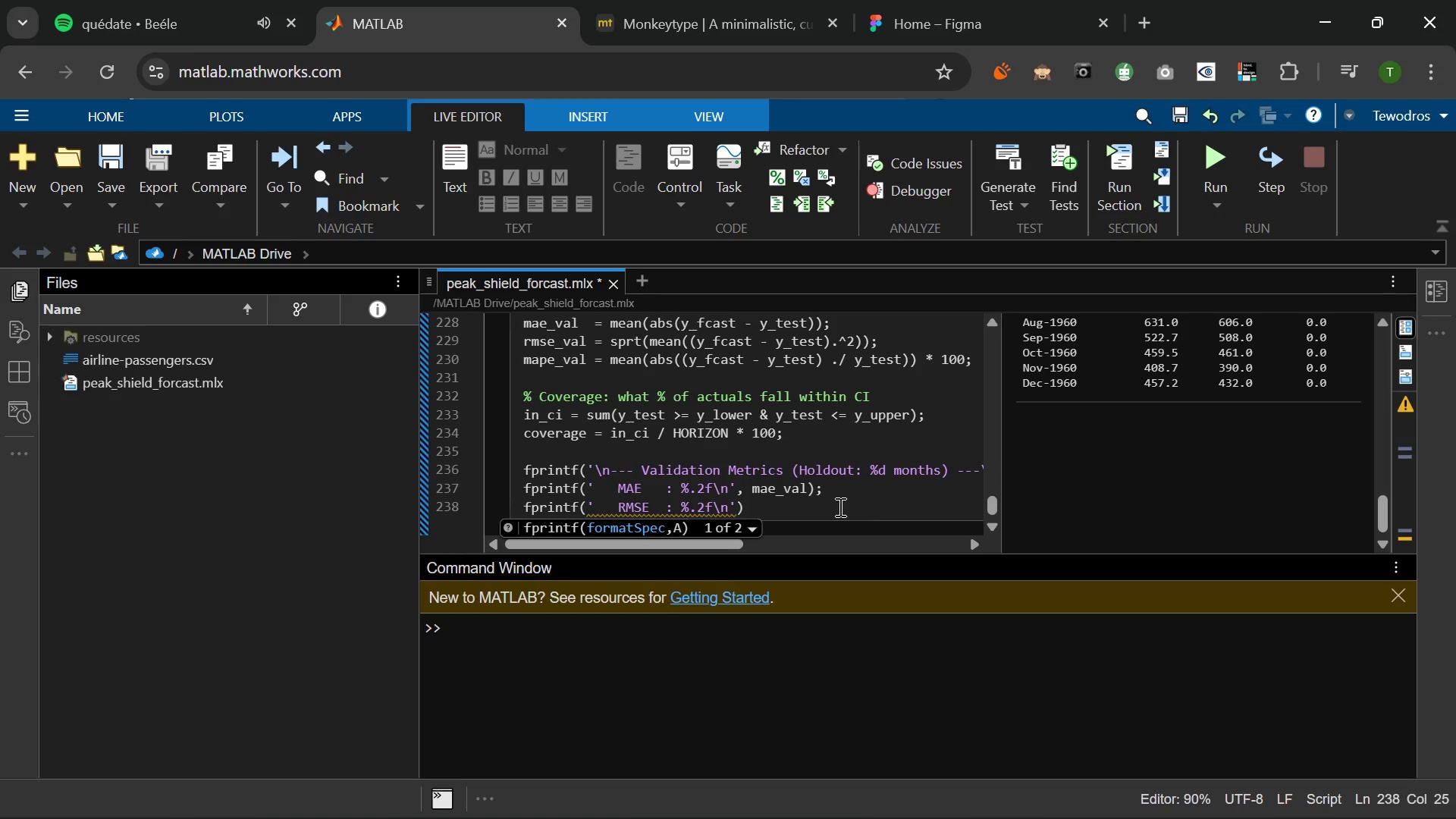 
key(ArrowRight)
 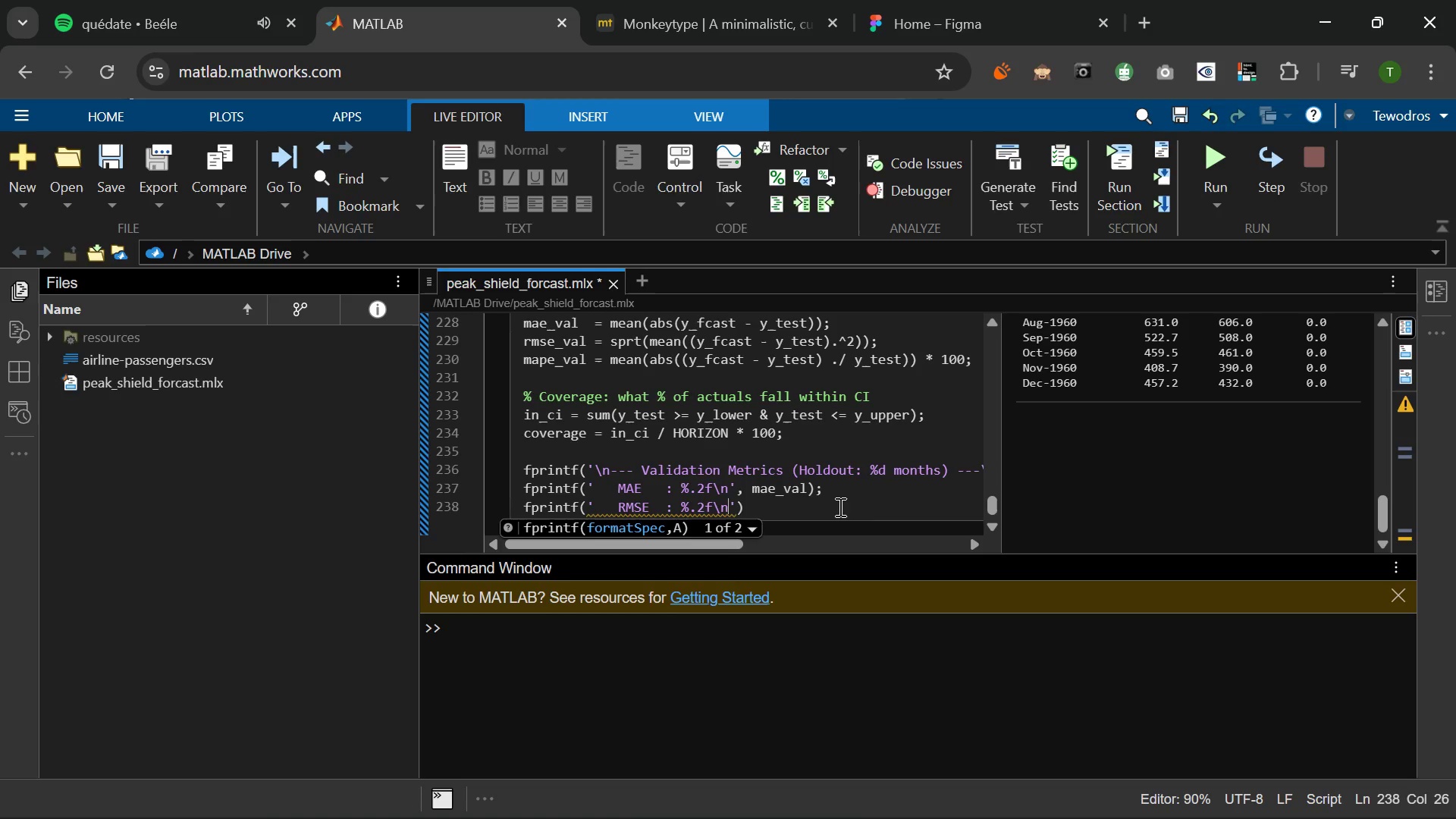 
key(ArrowRight)
 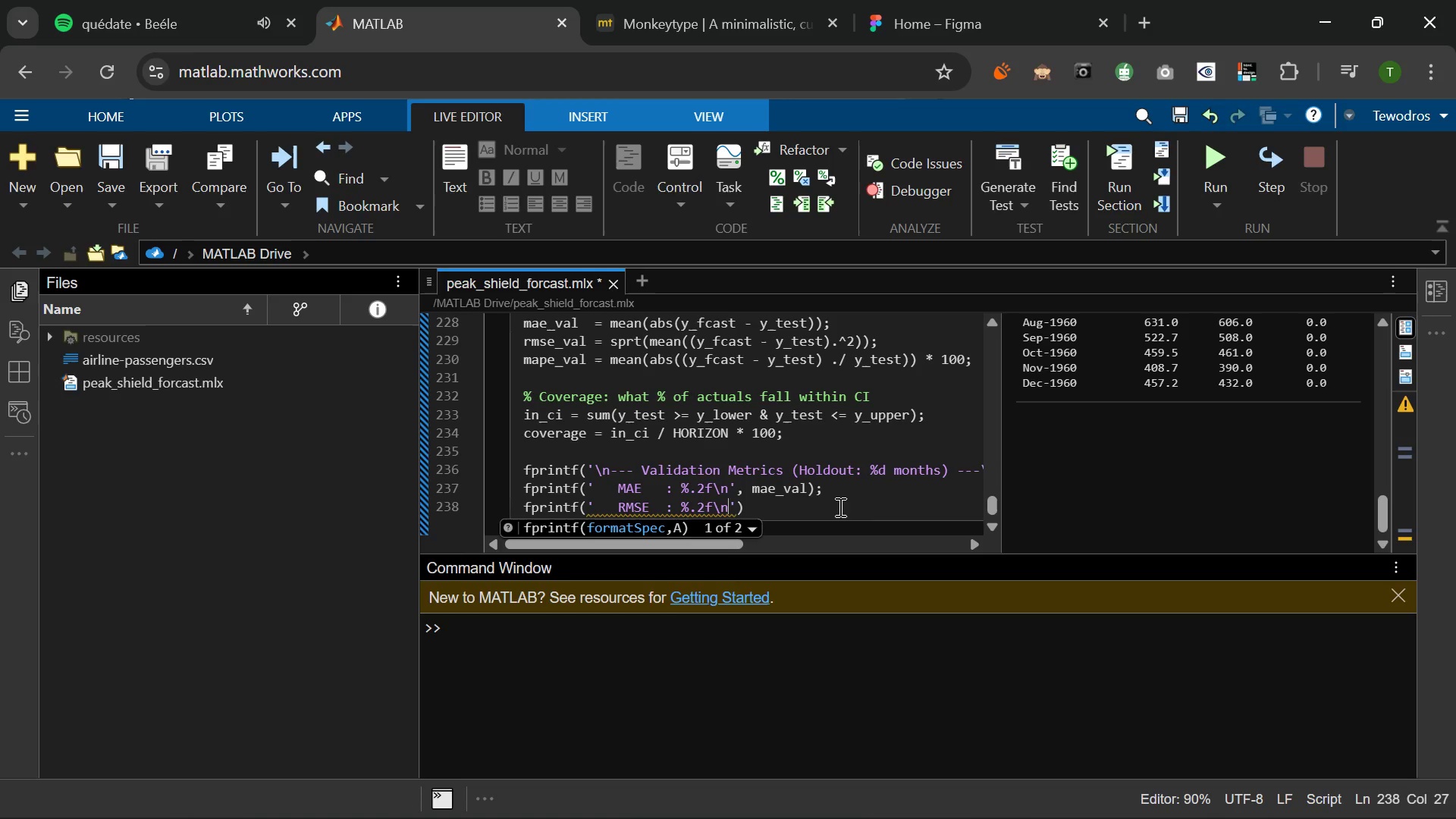 
key(ArrowRight)
 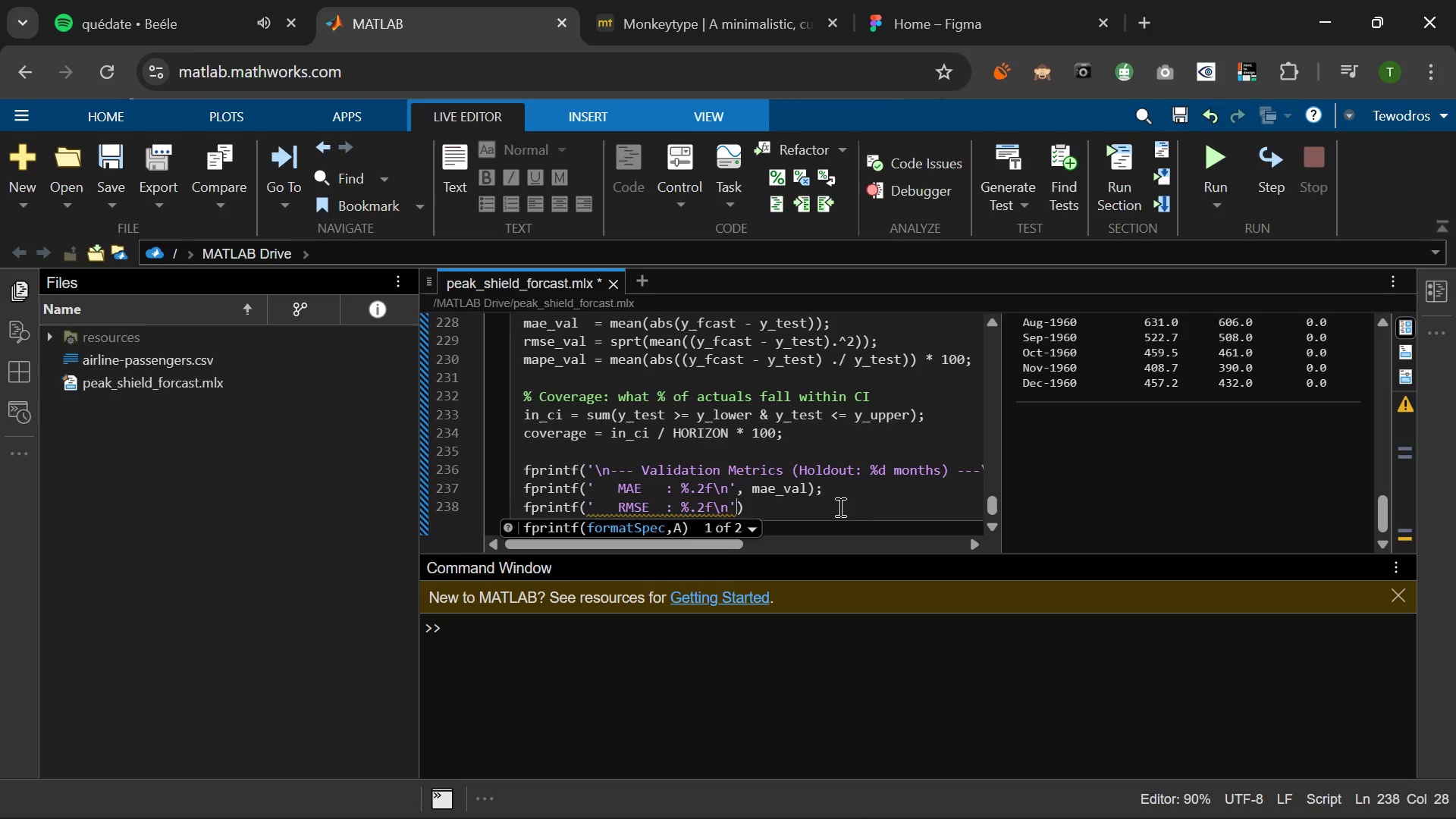 
type(, rmse_val)
 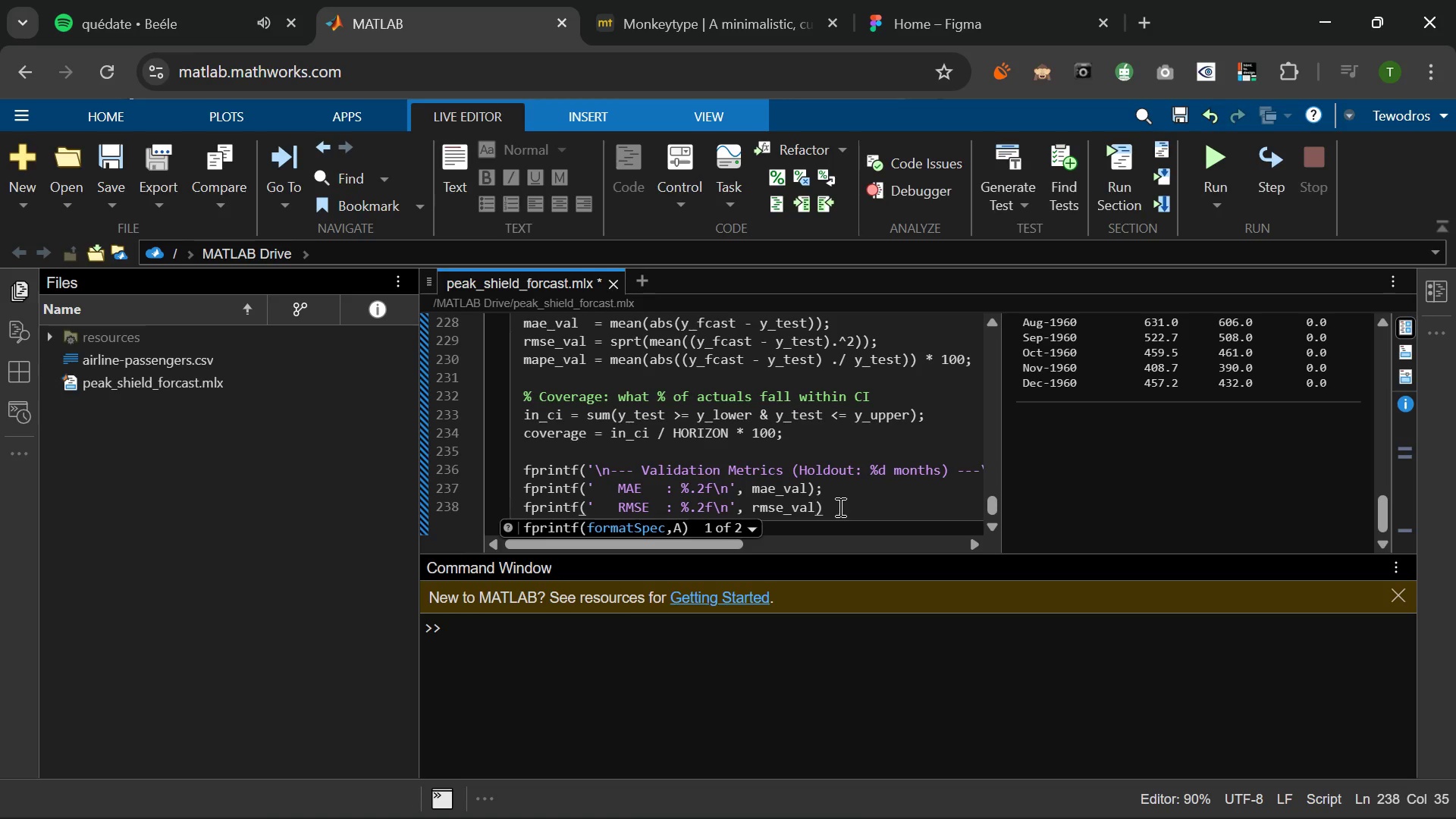 
key(ArrowRight)
 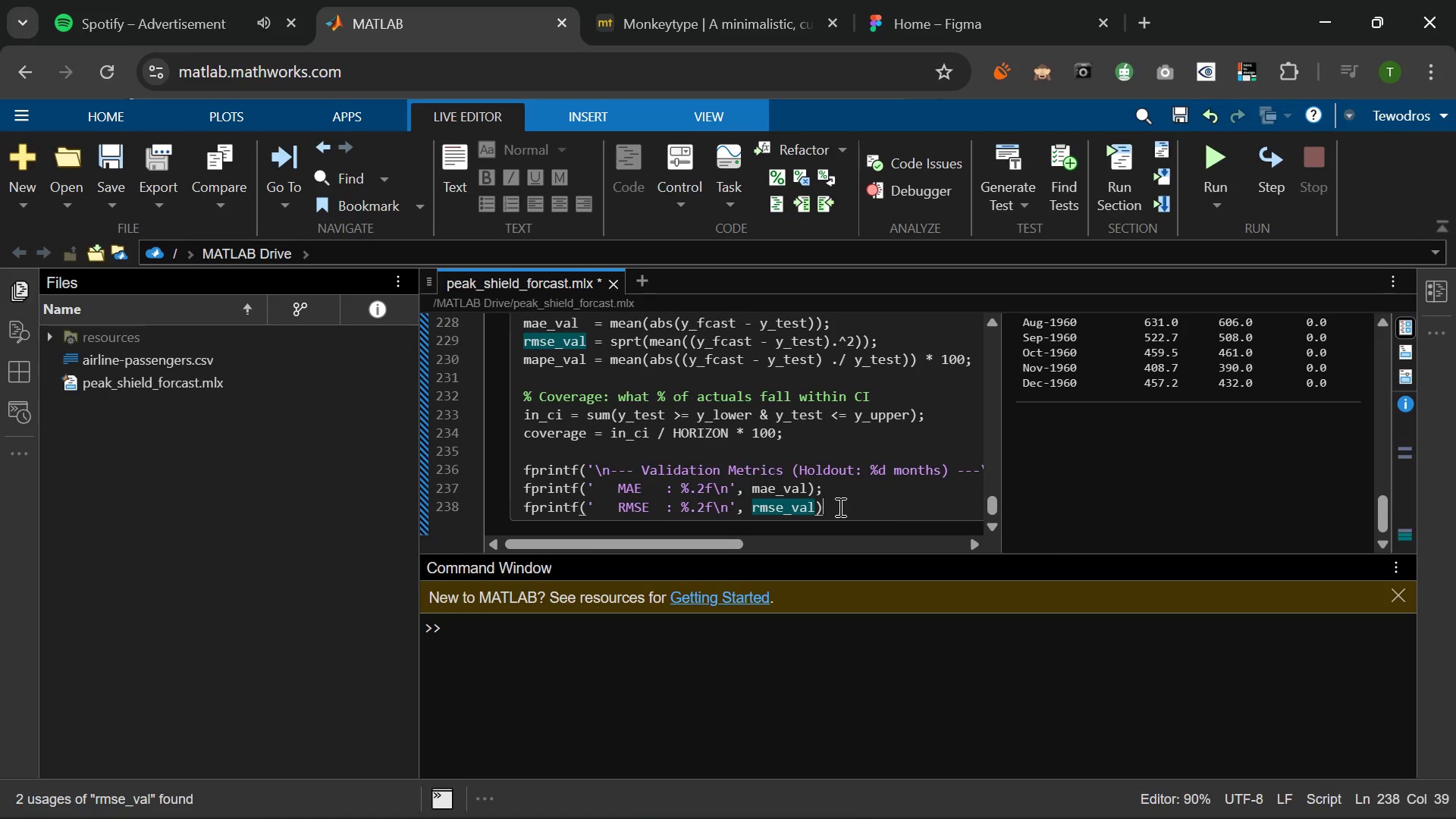 
key(Semicolon)
 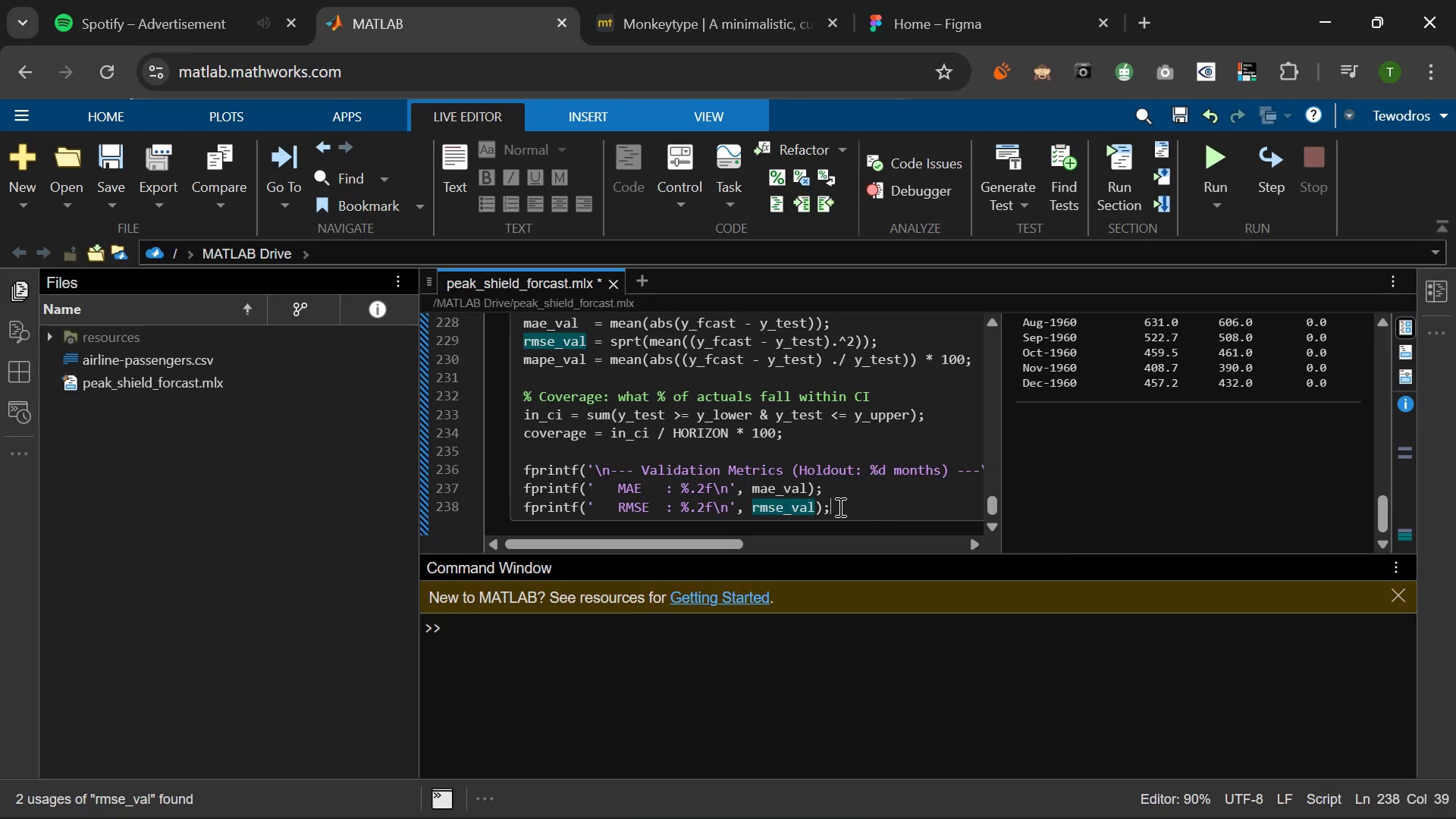 
key(Enter)
 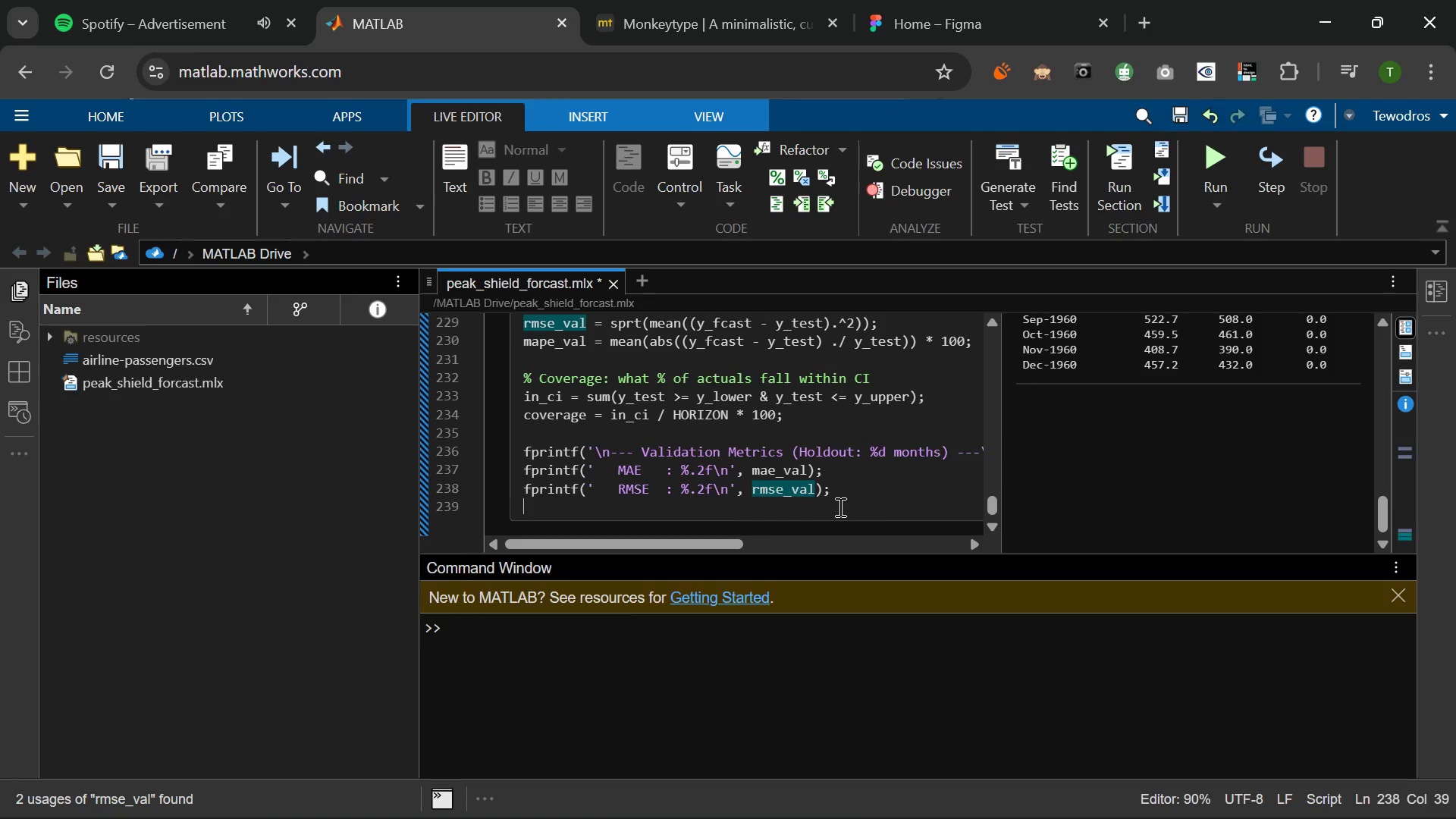 
type(fprintf("   MAPE   )
key(Backspace)
type(: %>@F)
key(Backspace)
type(f\n)
key(Backspace)
key(Backspace)
type(%%\n)
 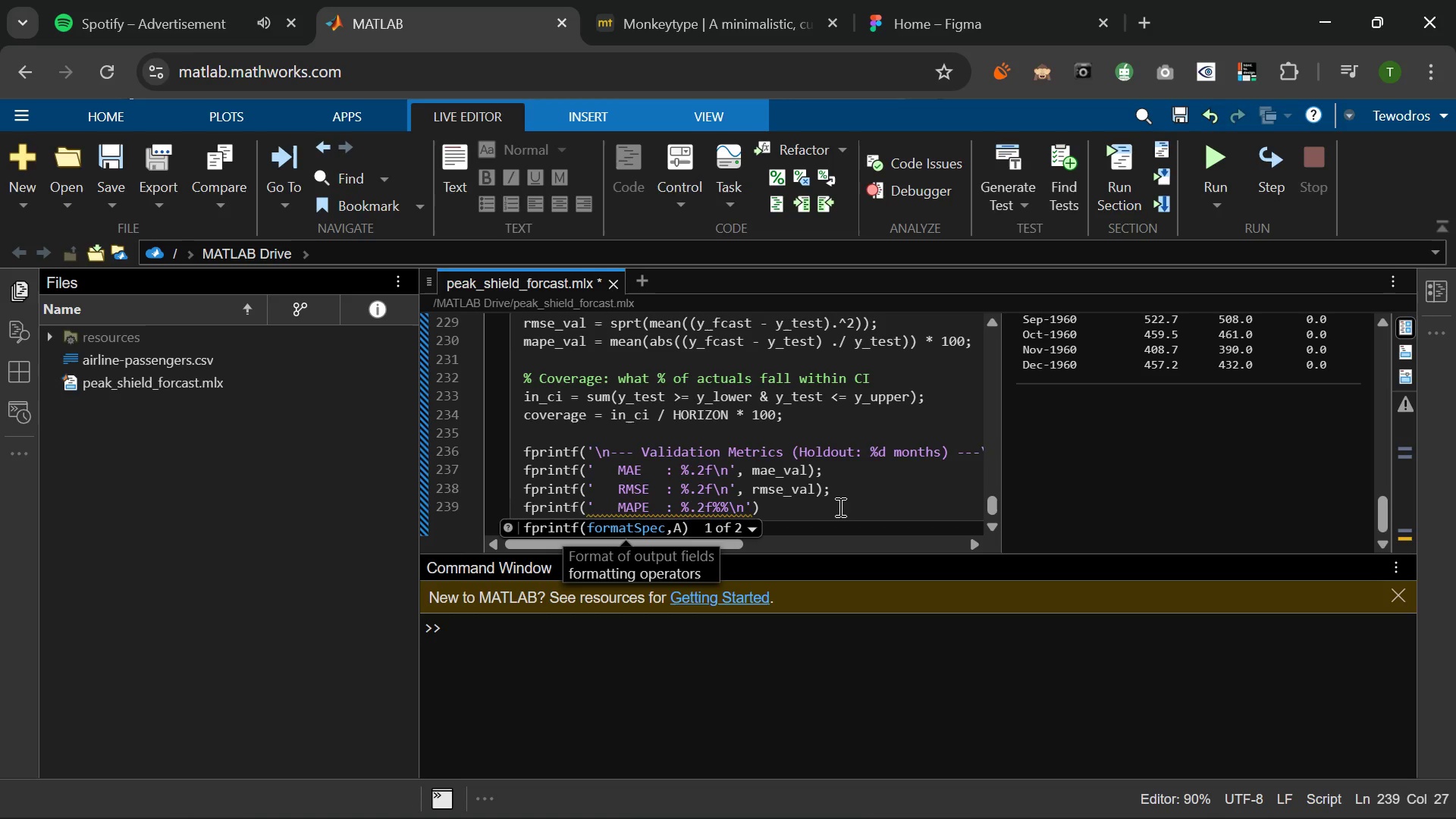 
key(ArrowRight)
 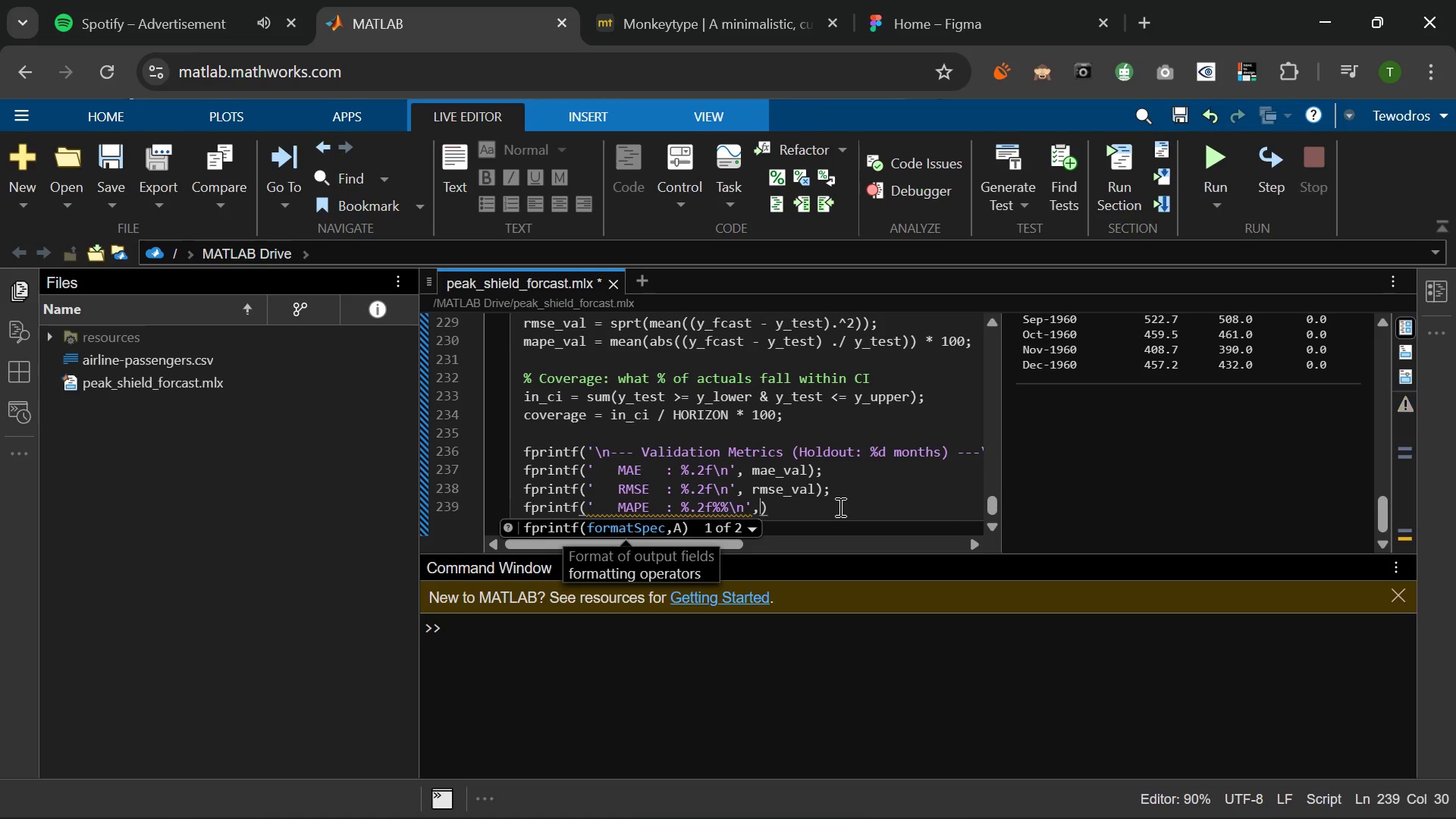 
type(, mape==)
key(Backspace)
key(Backspace)
type(_val)
 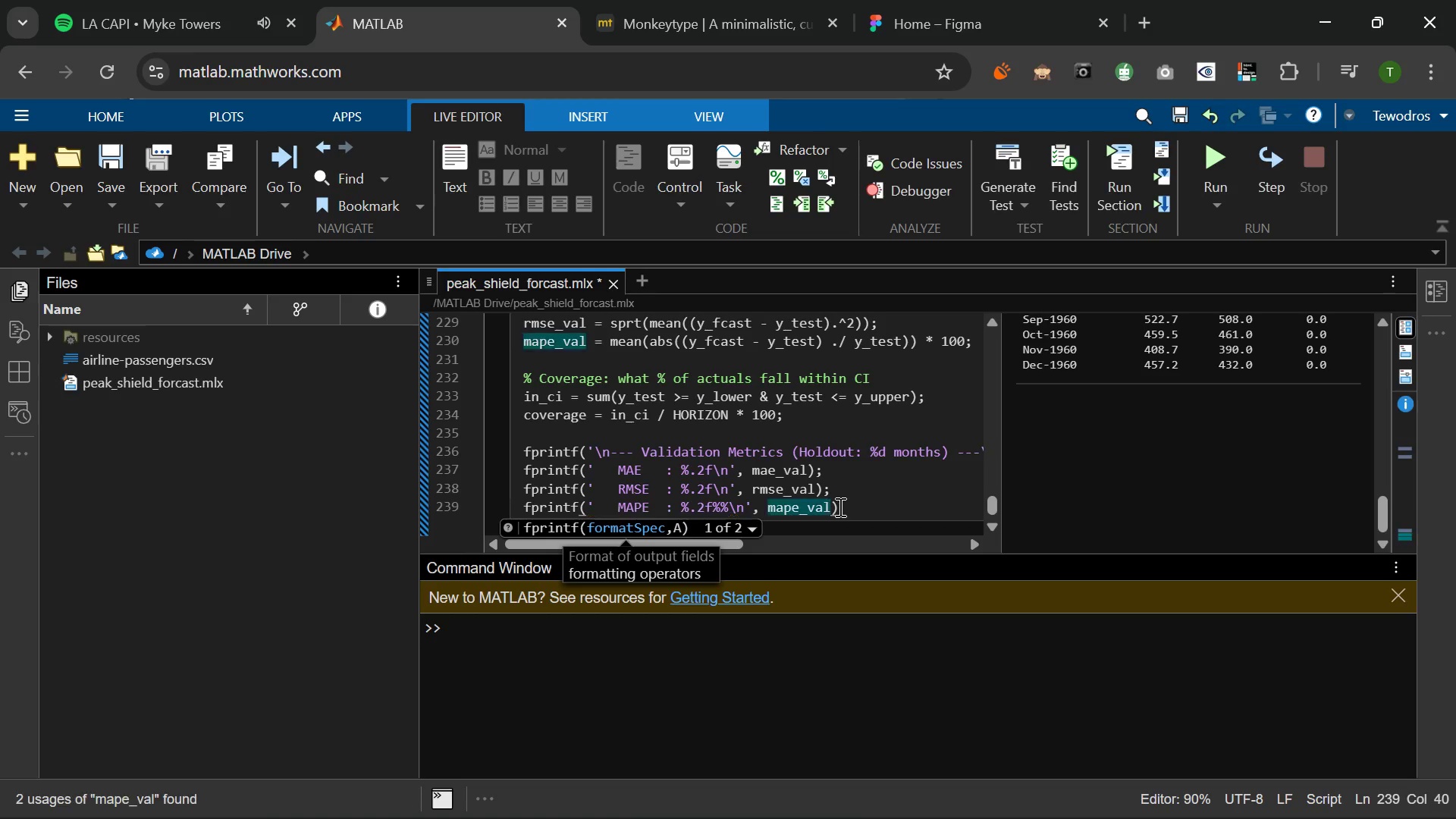 
wait(5.38)
 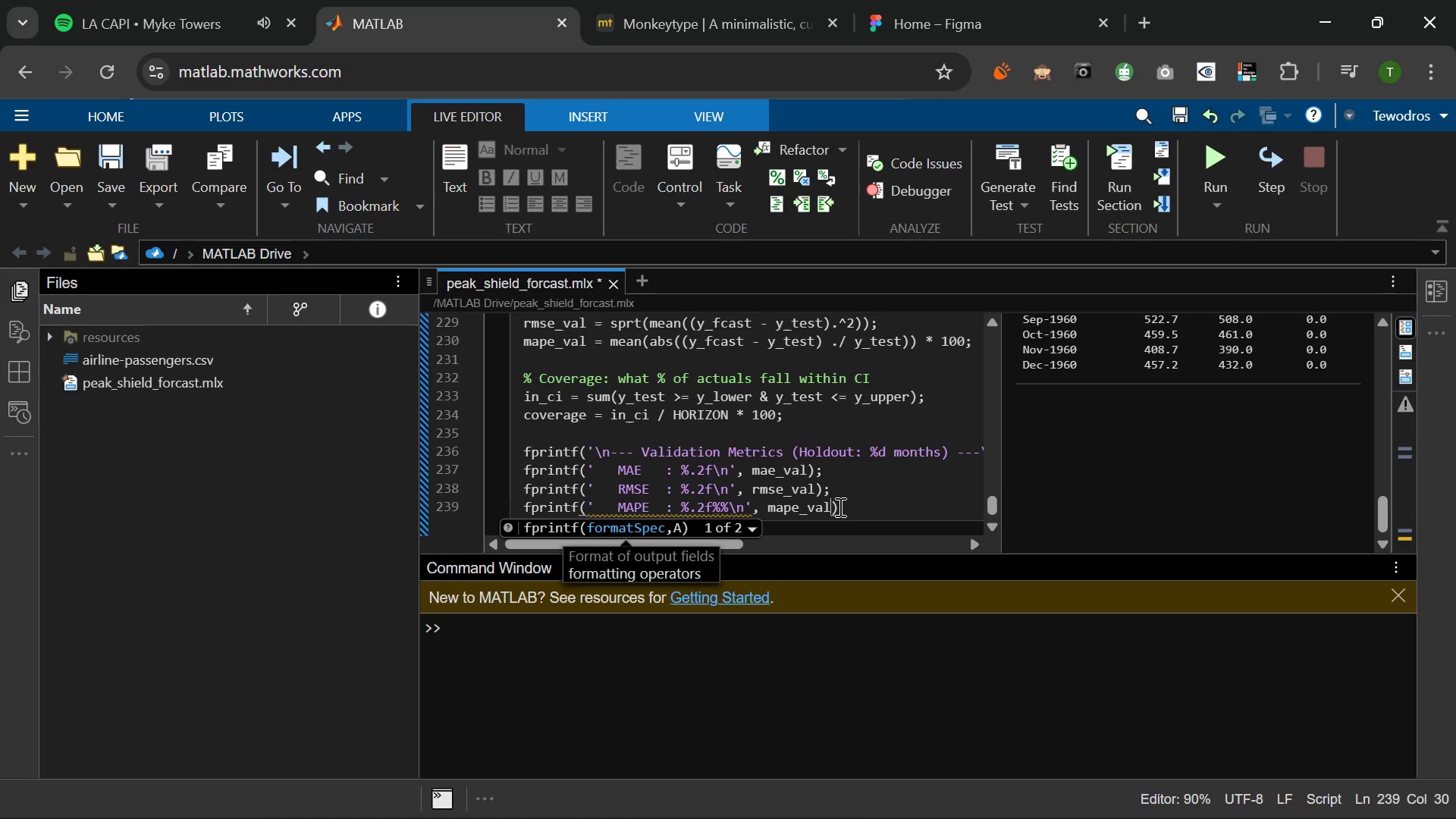 
key(ArrowRight)
 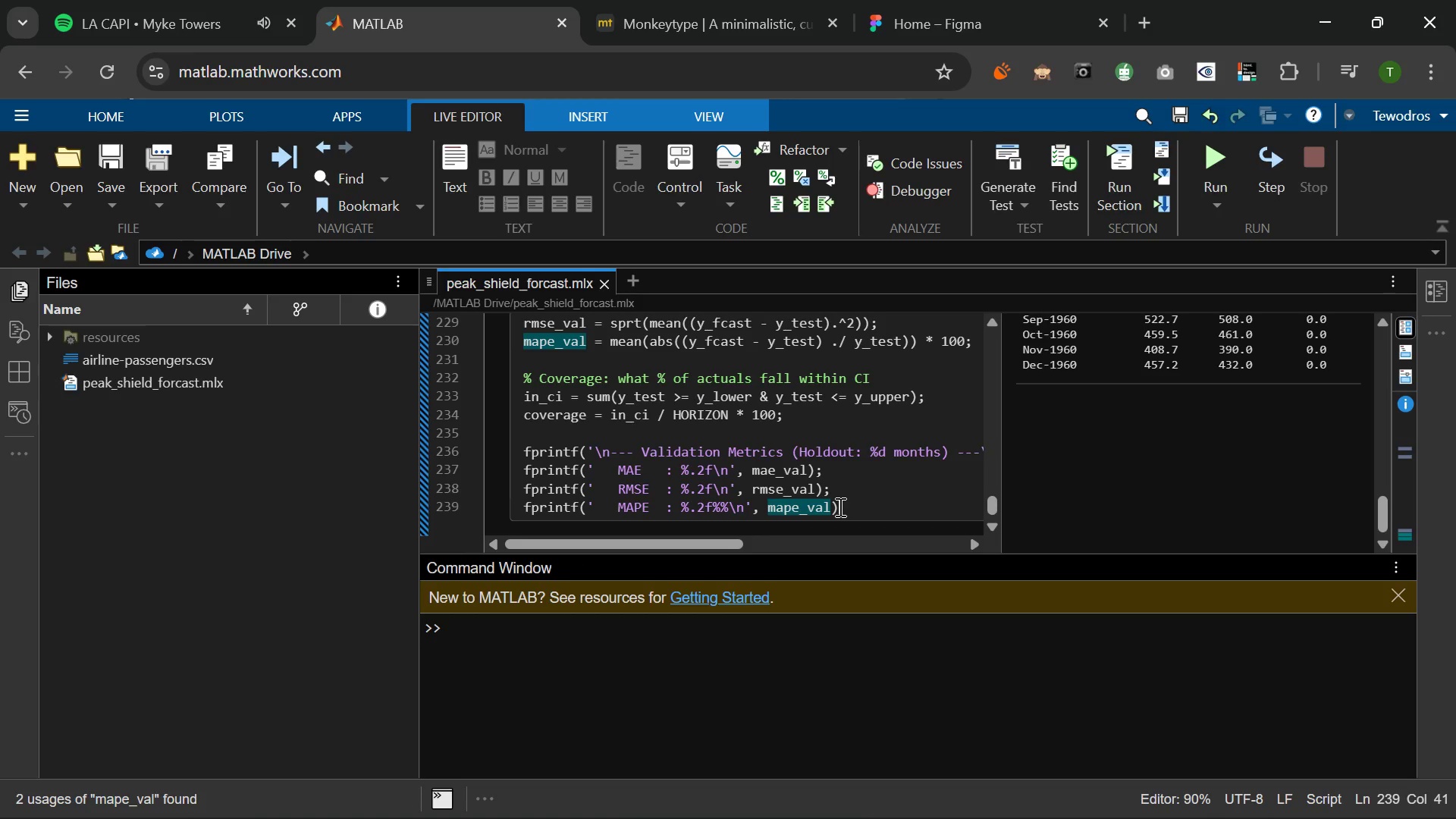 
key(Semicolon)
 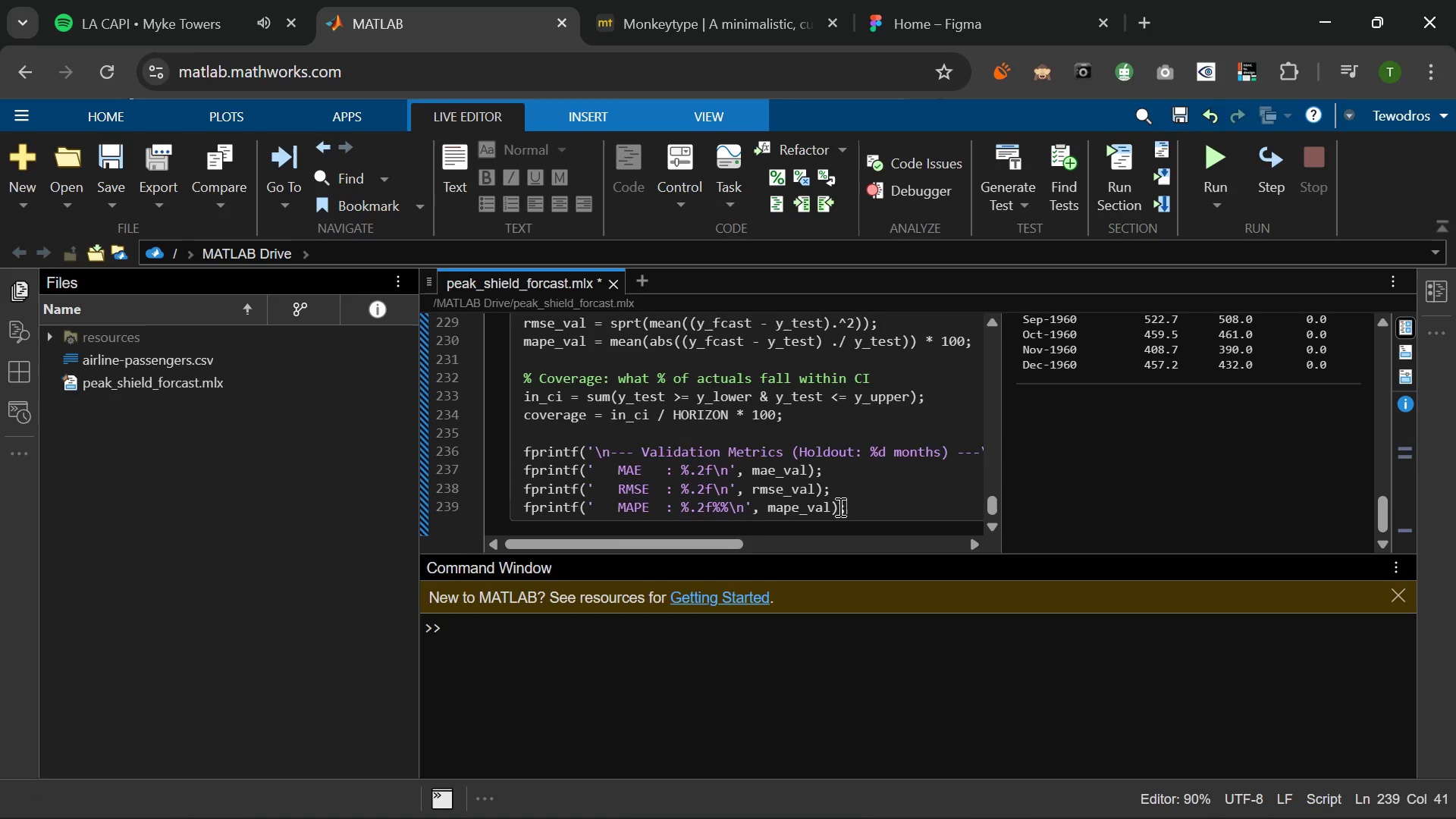 
key(Enter)
 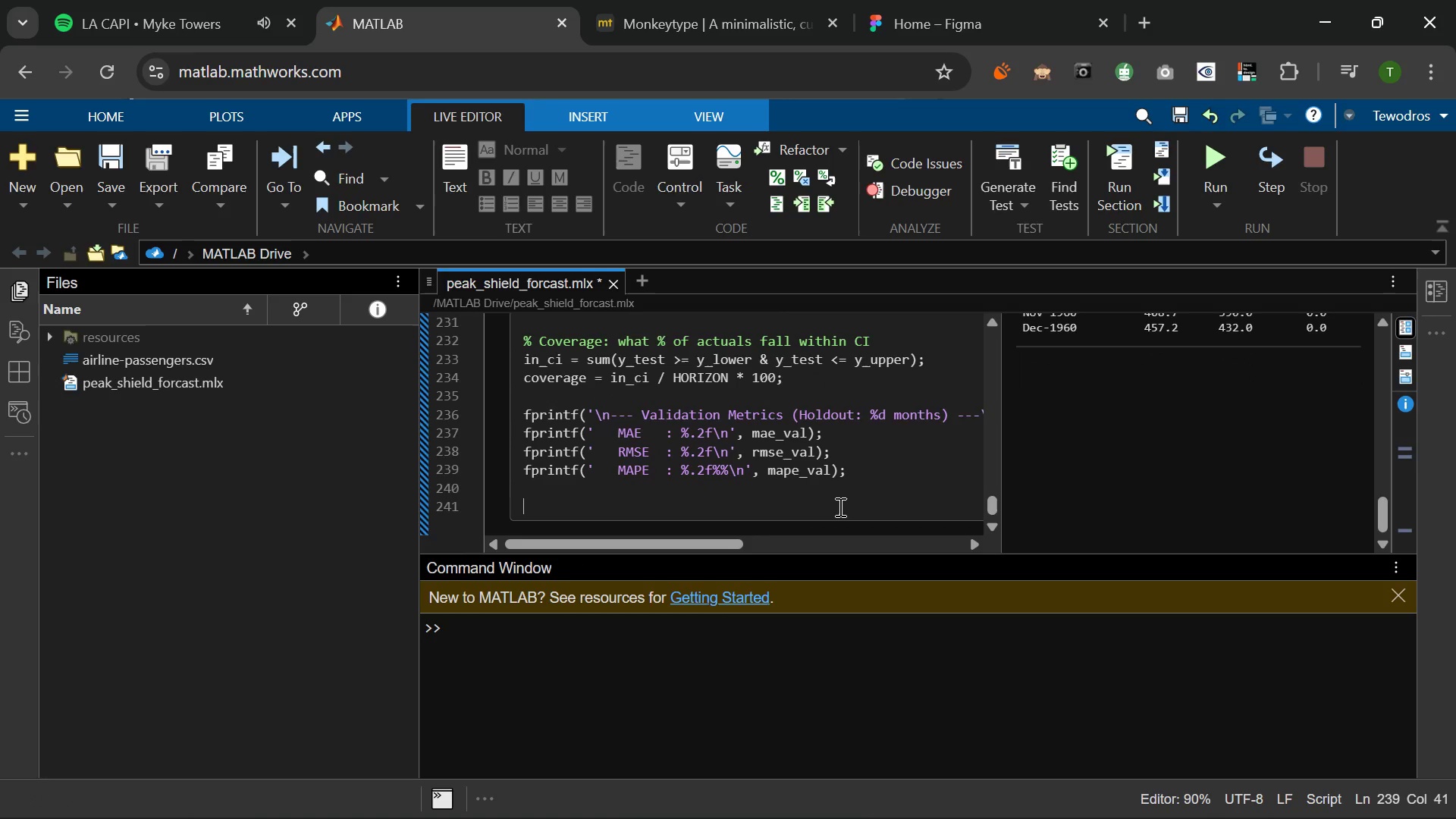 
key(Enter)
 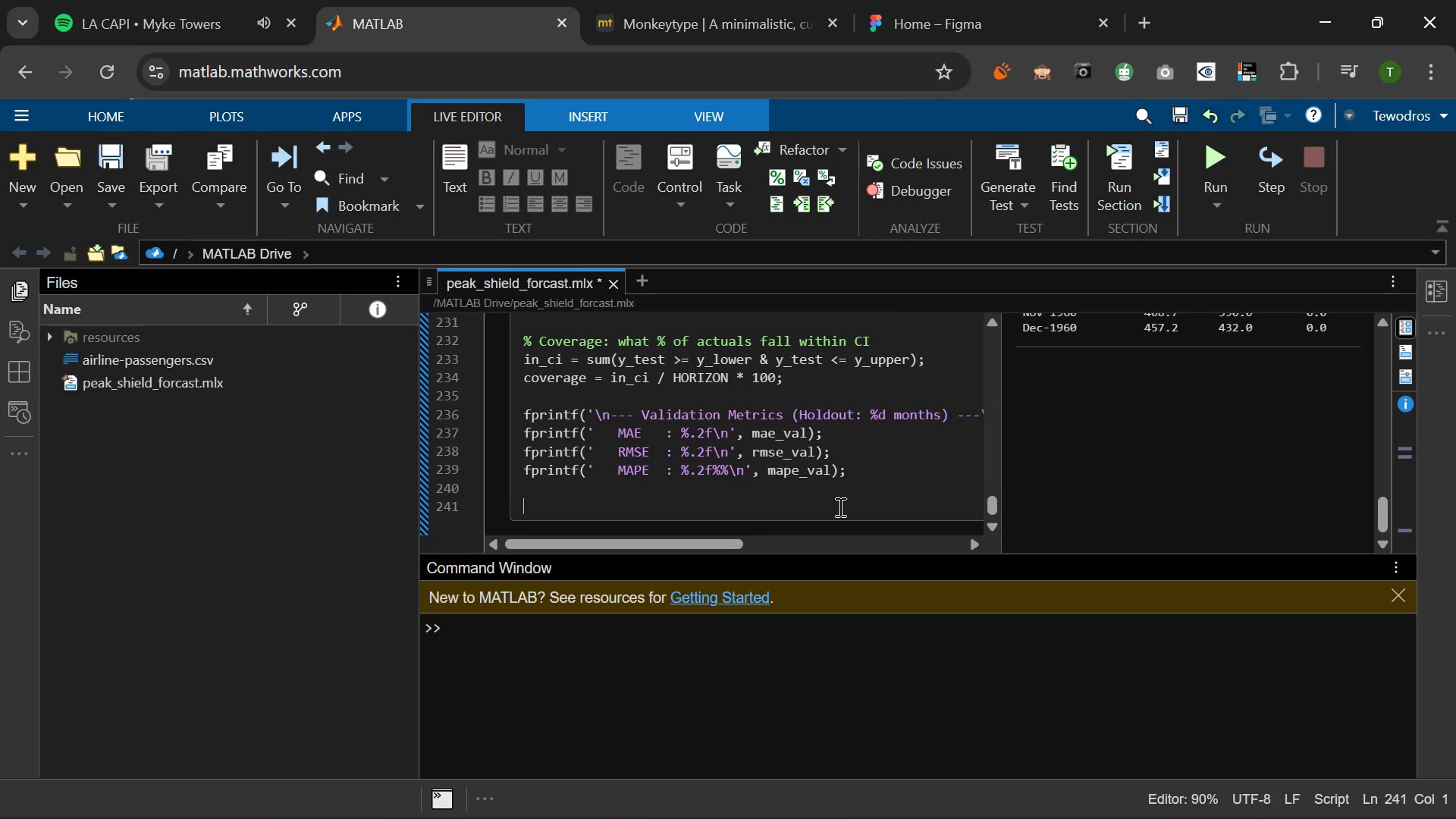 
key(Backspace)
type(fprintf('   CI Coverat)
key(Backspace)
type(ge: %.1f)
 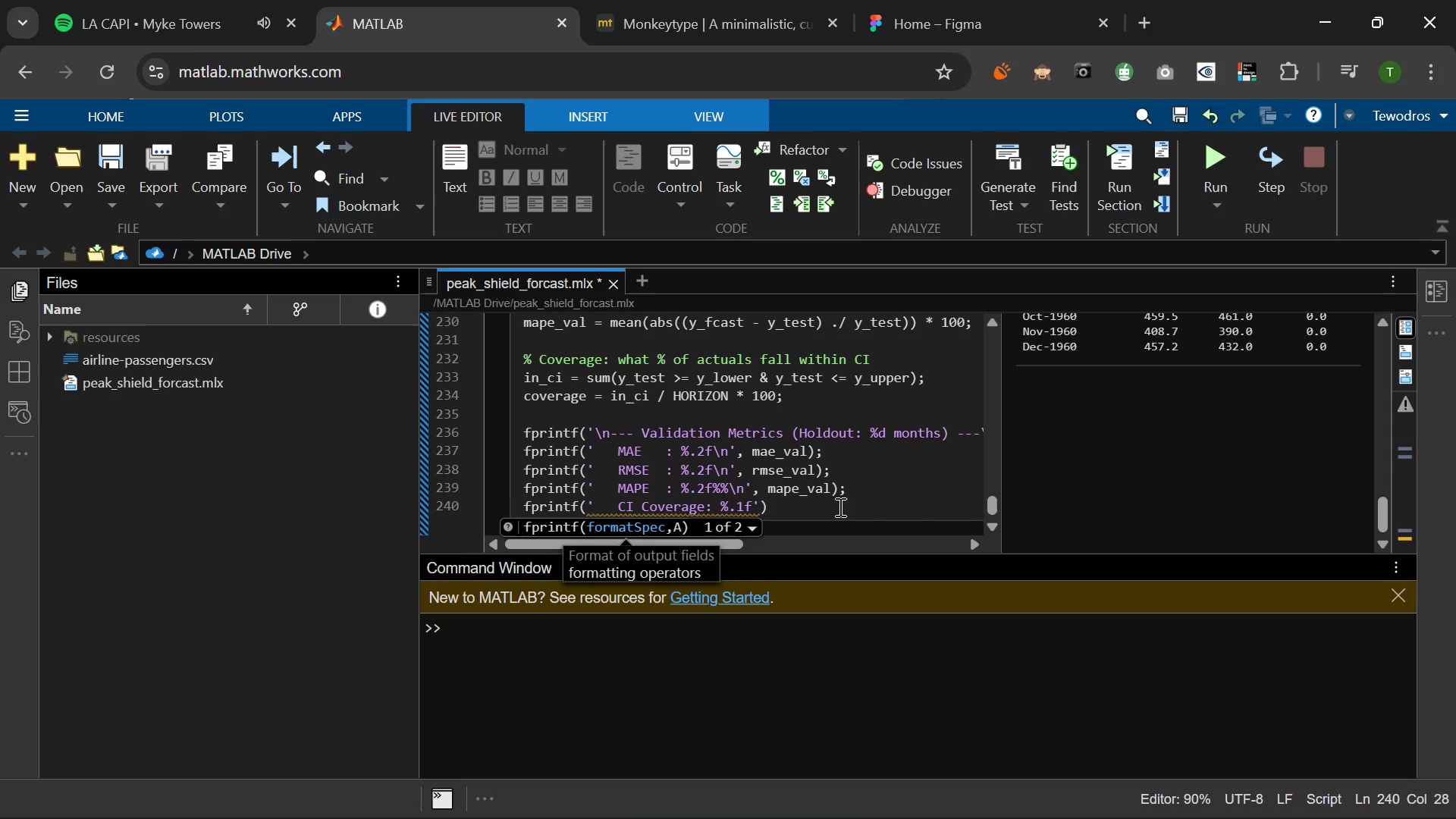 
left_click([159, 0])
 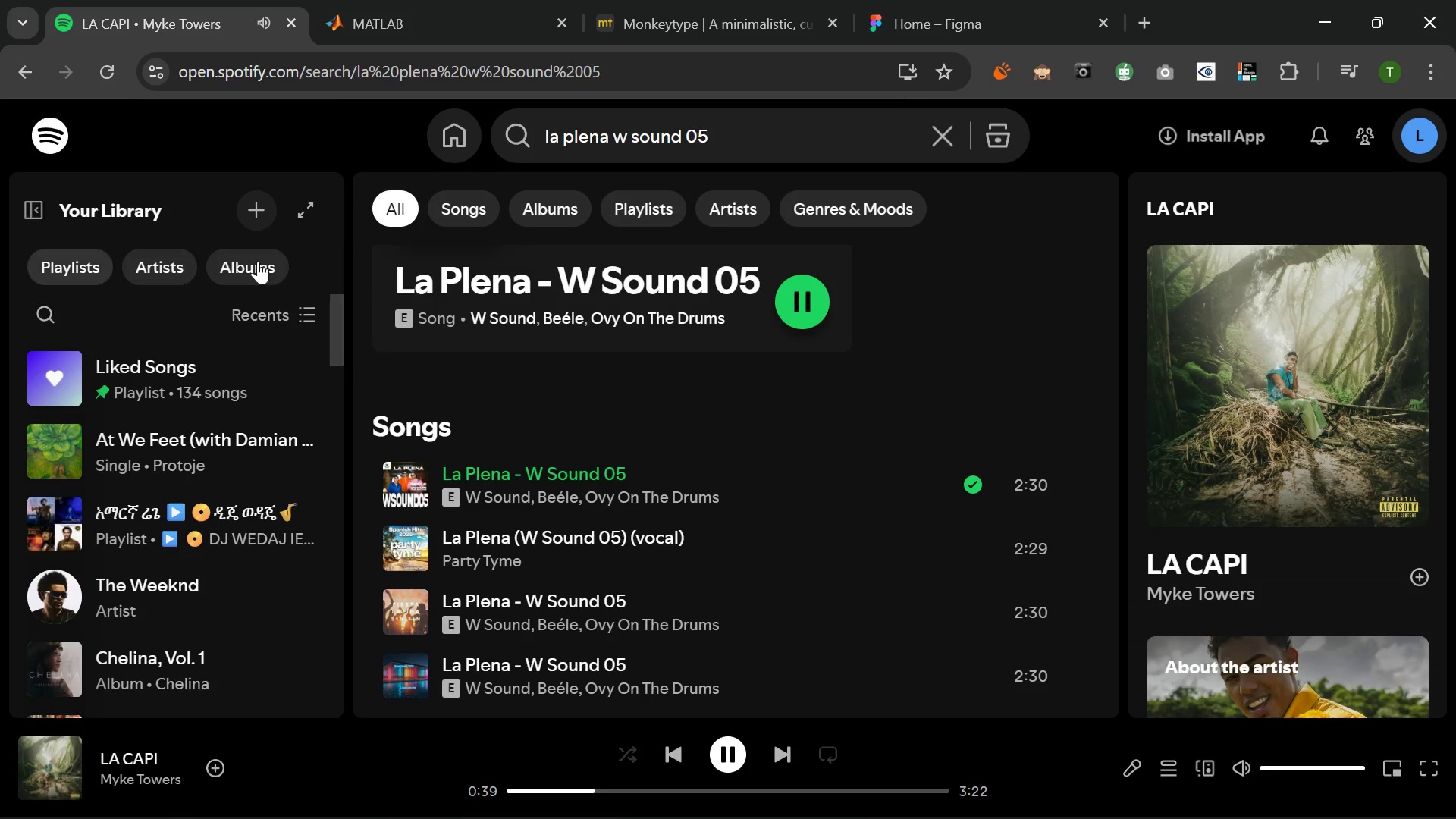 
left_click([441, 141])
 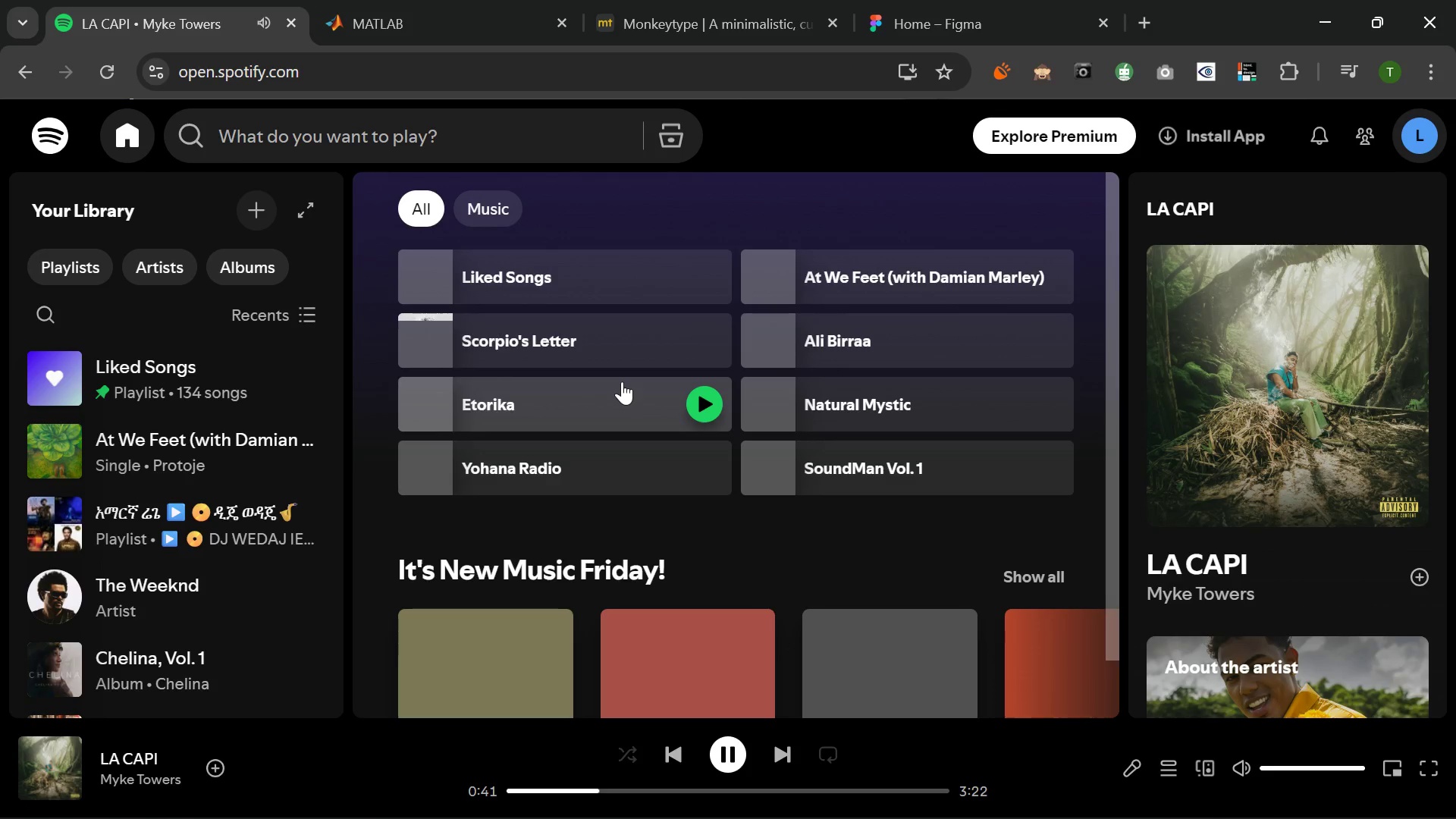 
scroll: coordinate [622, 381], scroll_direction: down, amount: 2.0
 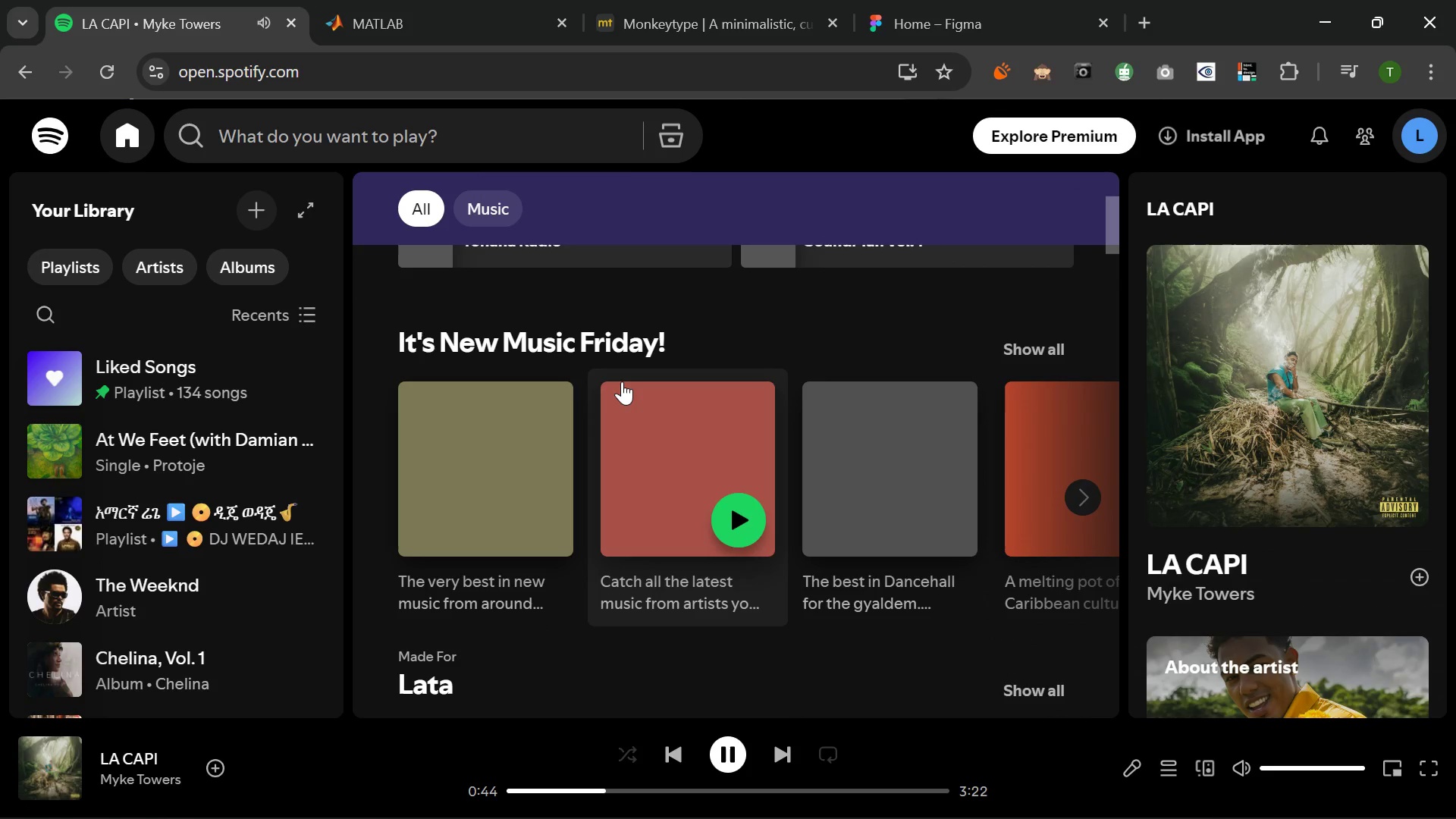 
scroll: coordinate [622, 381], scroll_direction: up, amount: 1.0
 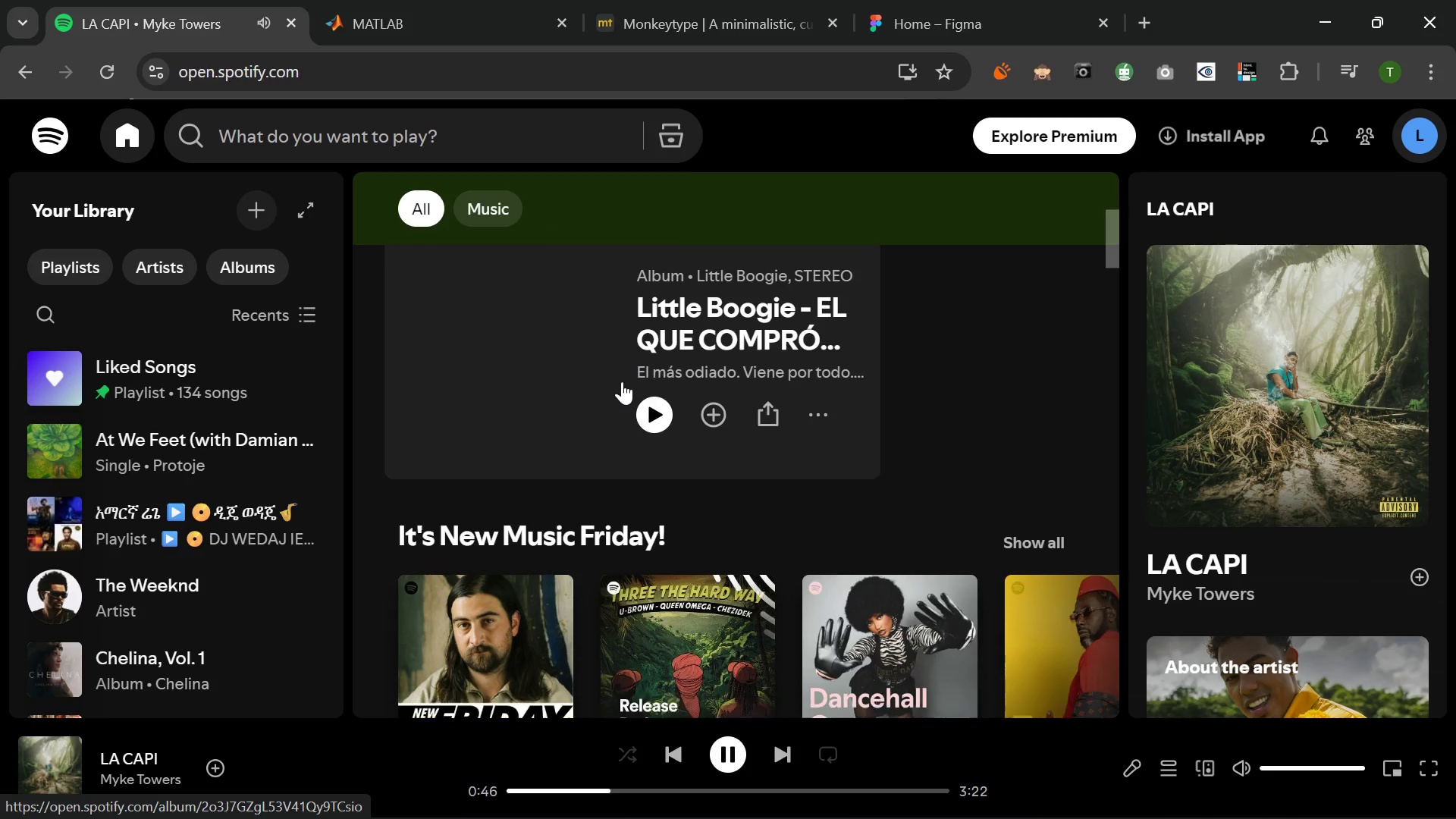 
scroll: coordinate [622, 381], scroll_direction: down, amount: 5.0
 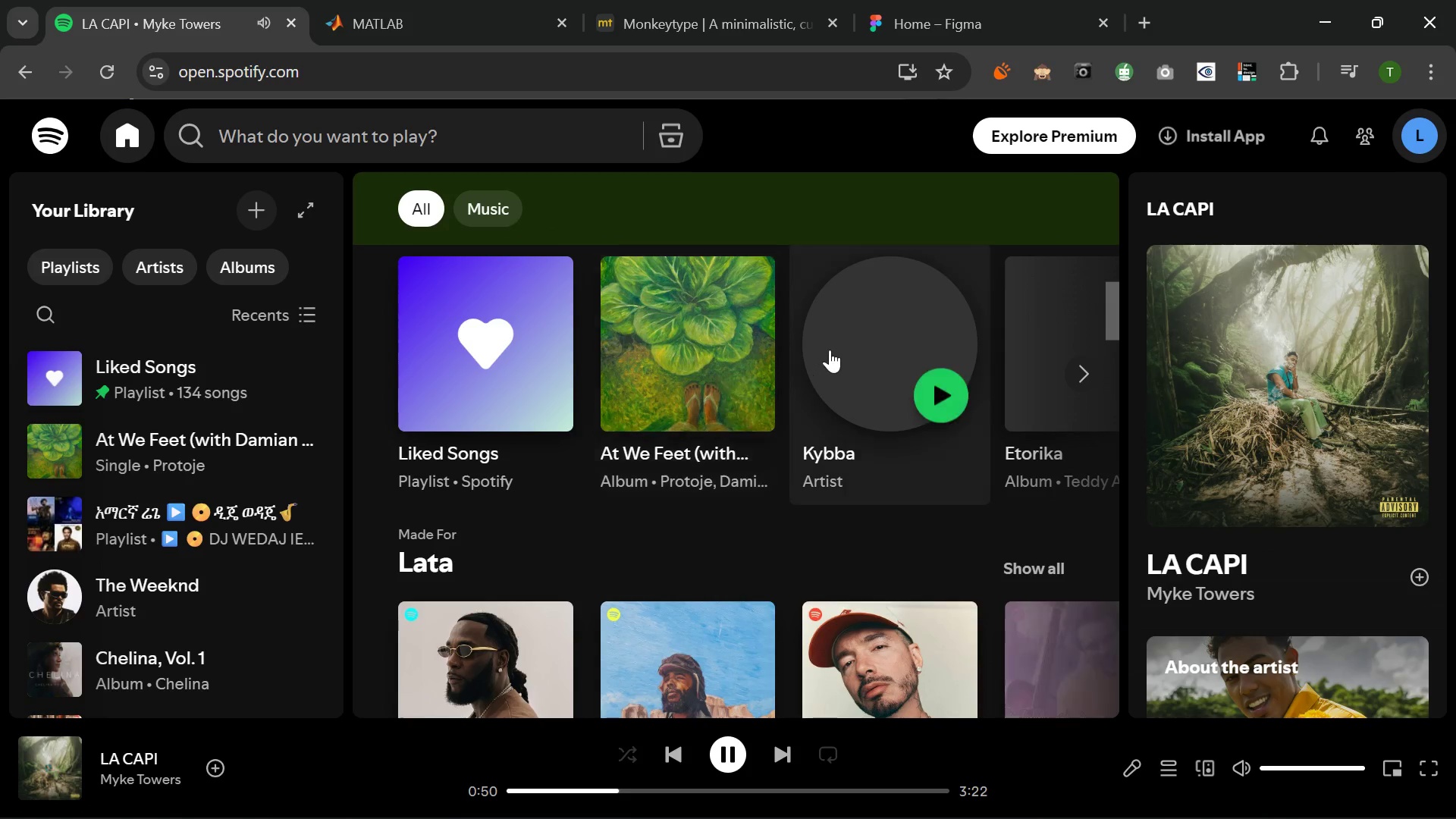 
left_click([938, 394])
 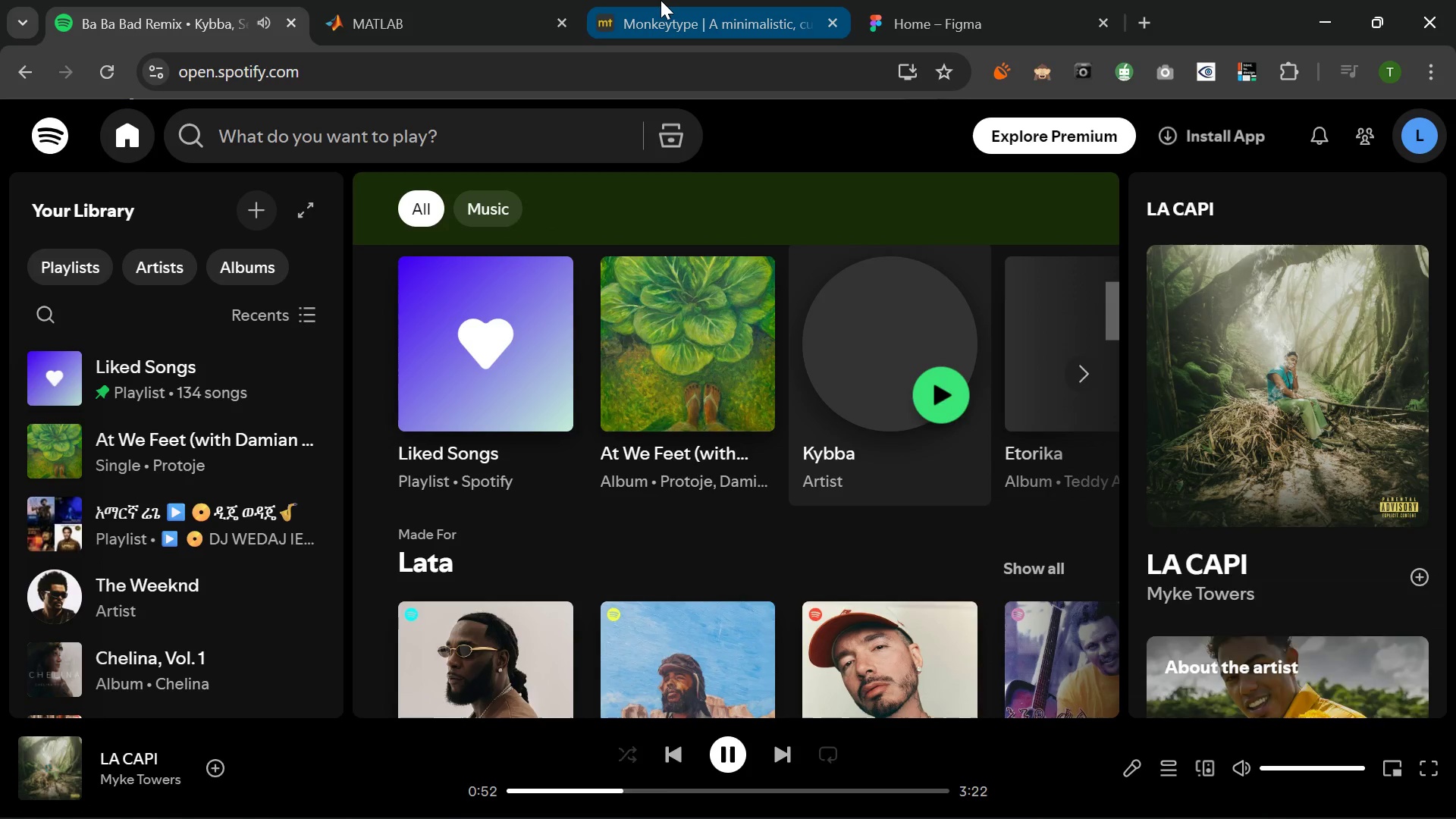 
left_click([661, 0])
 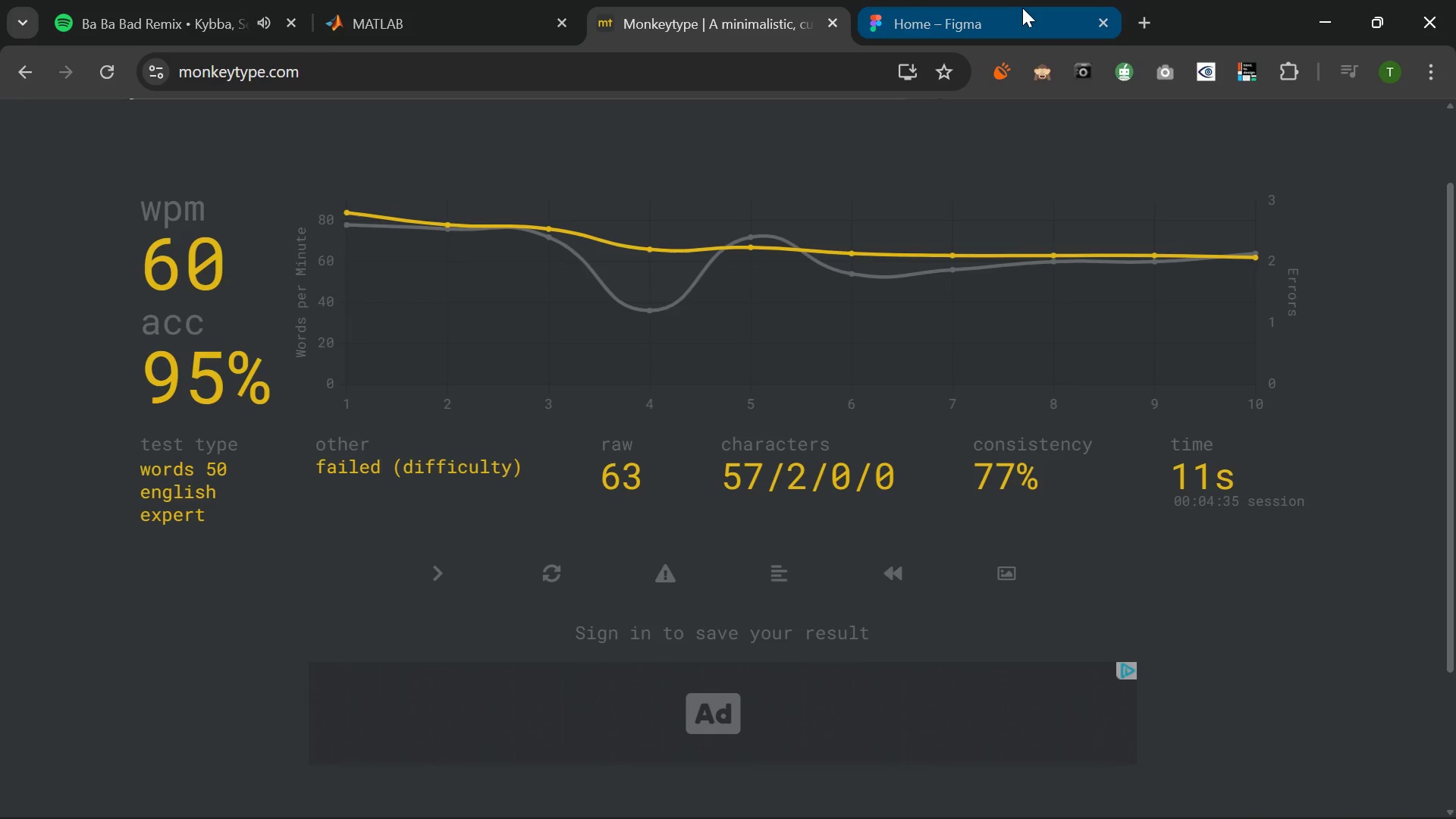 
left_click([1022, 5])
 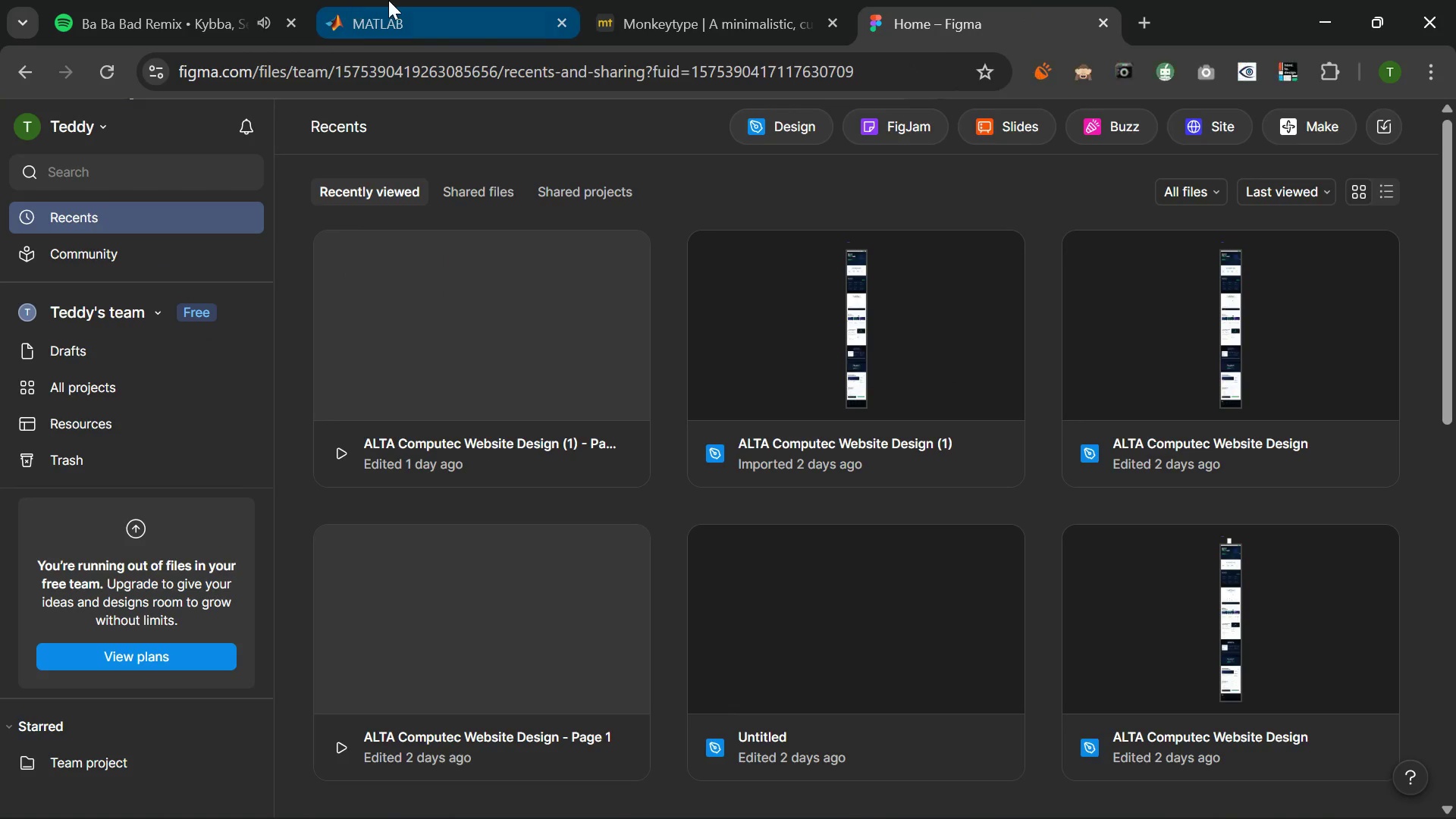 
left_click([389, 0])
 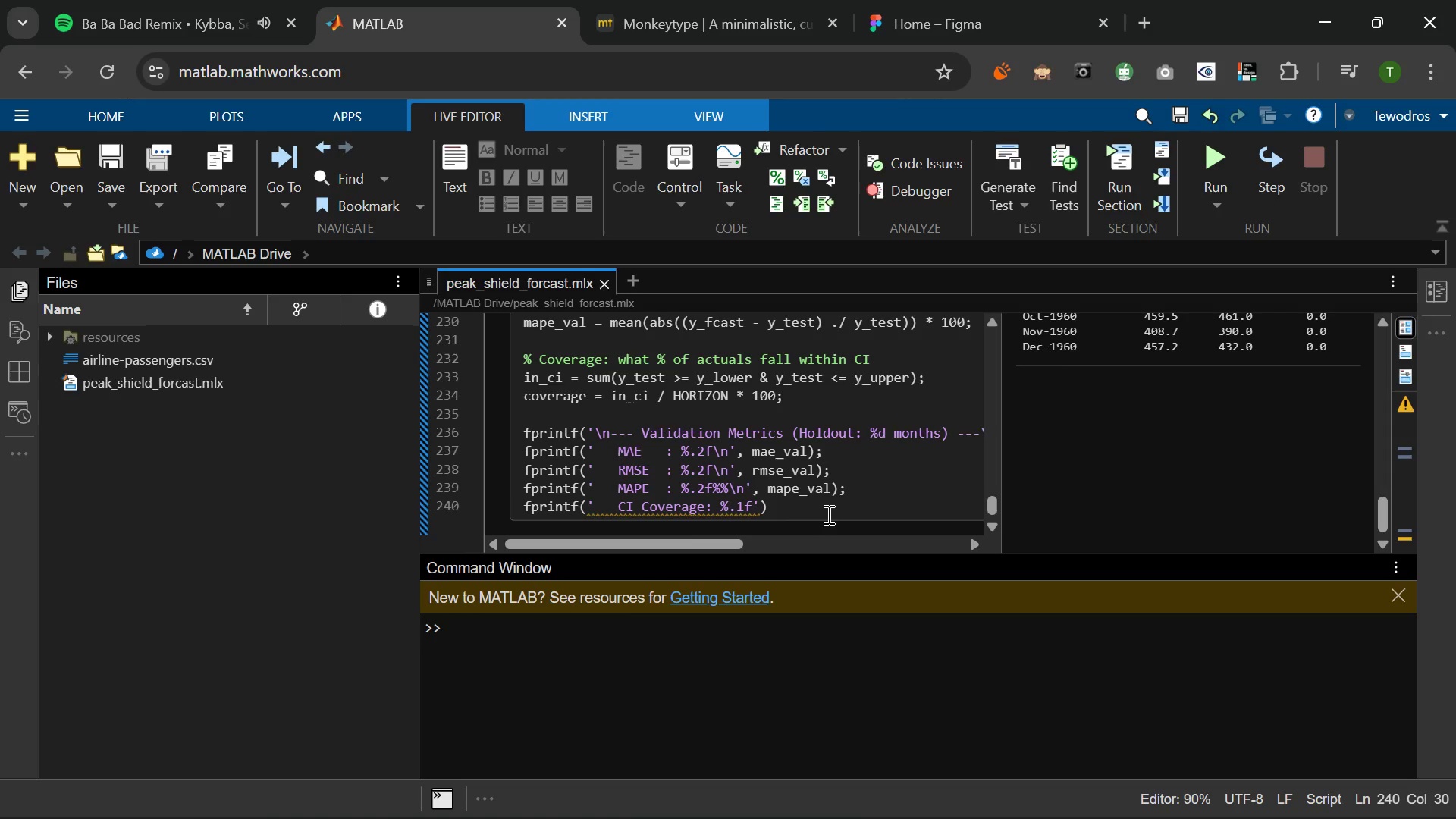 
wait(6.26)
 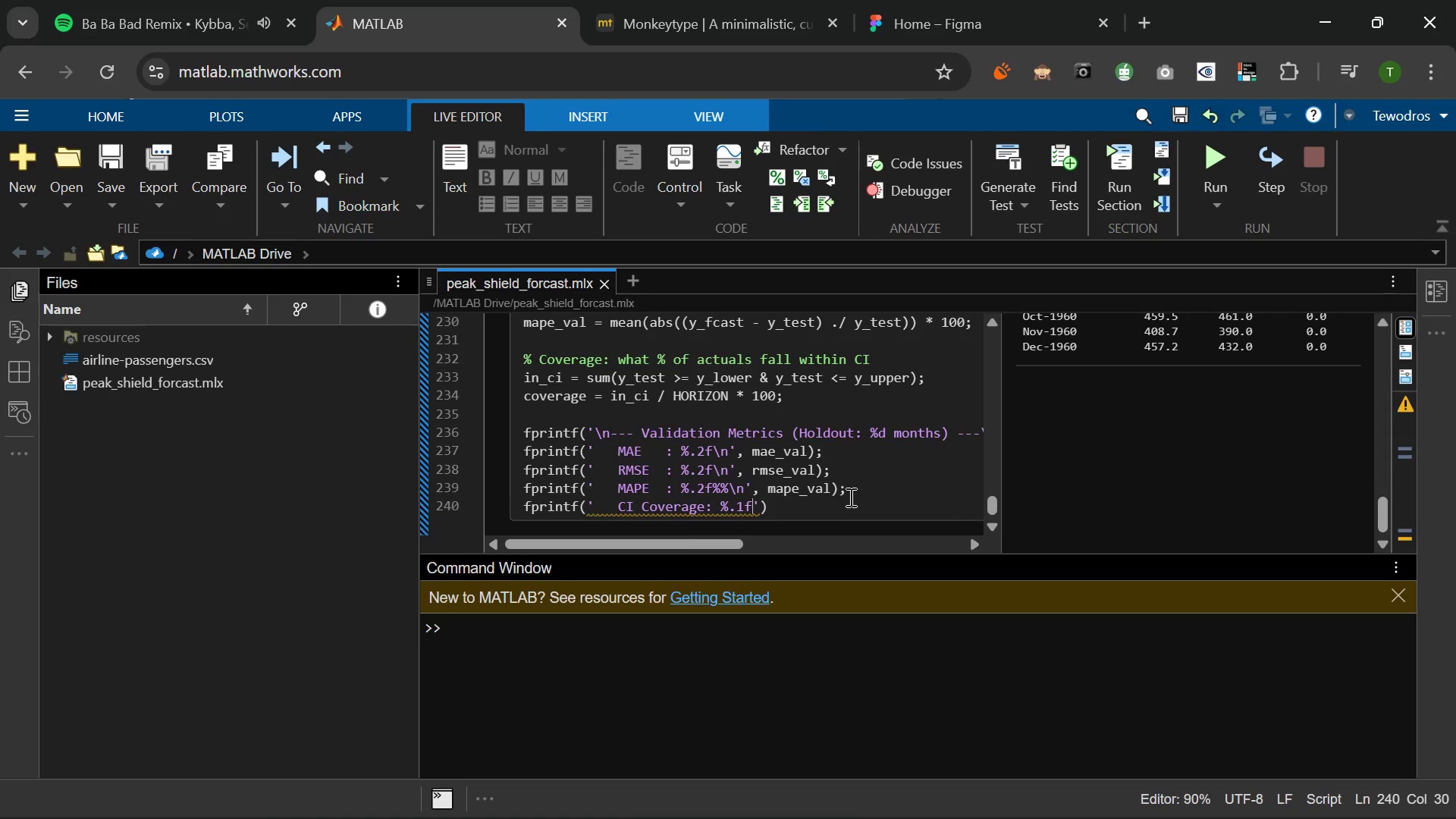 
type(%% (target))
 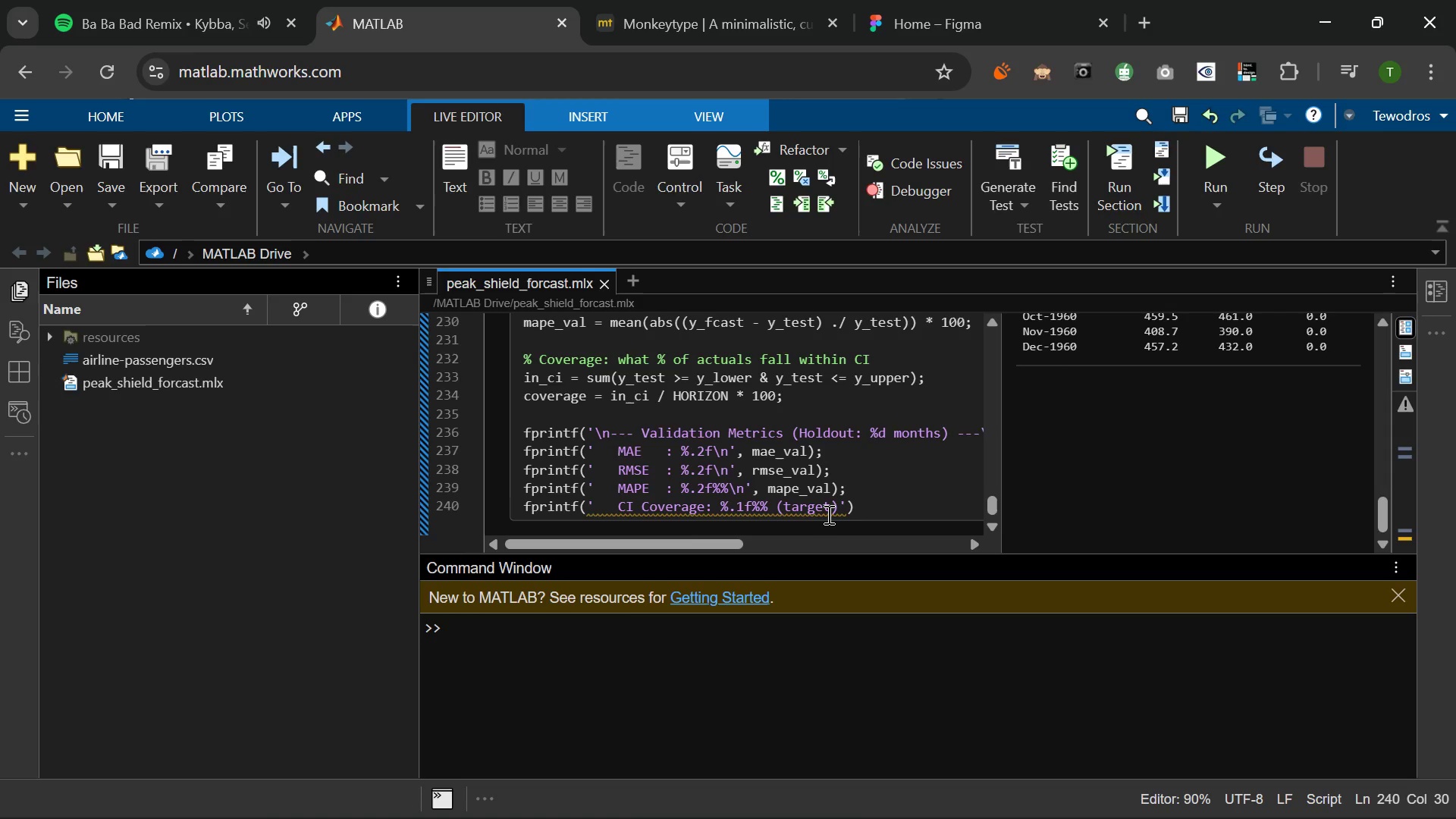 
key(ArrowLeft)
 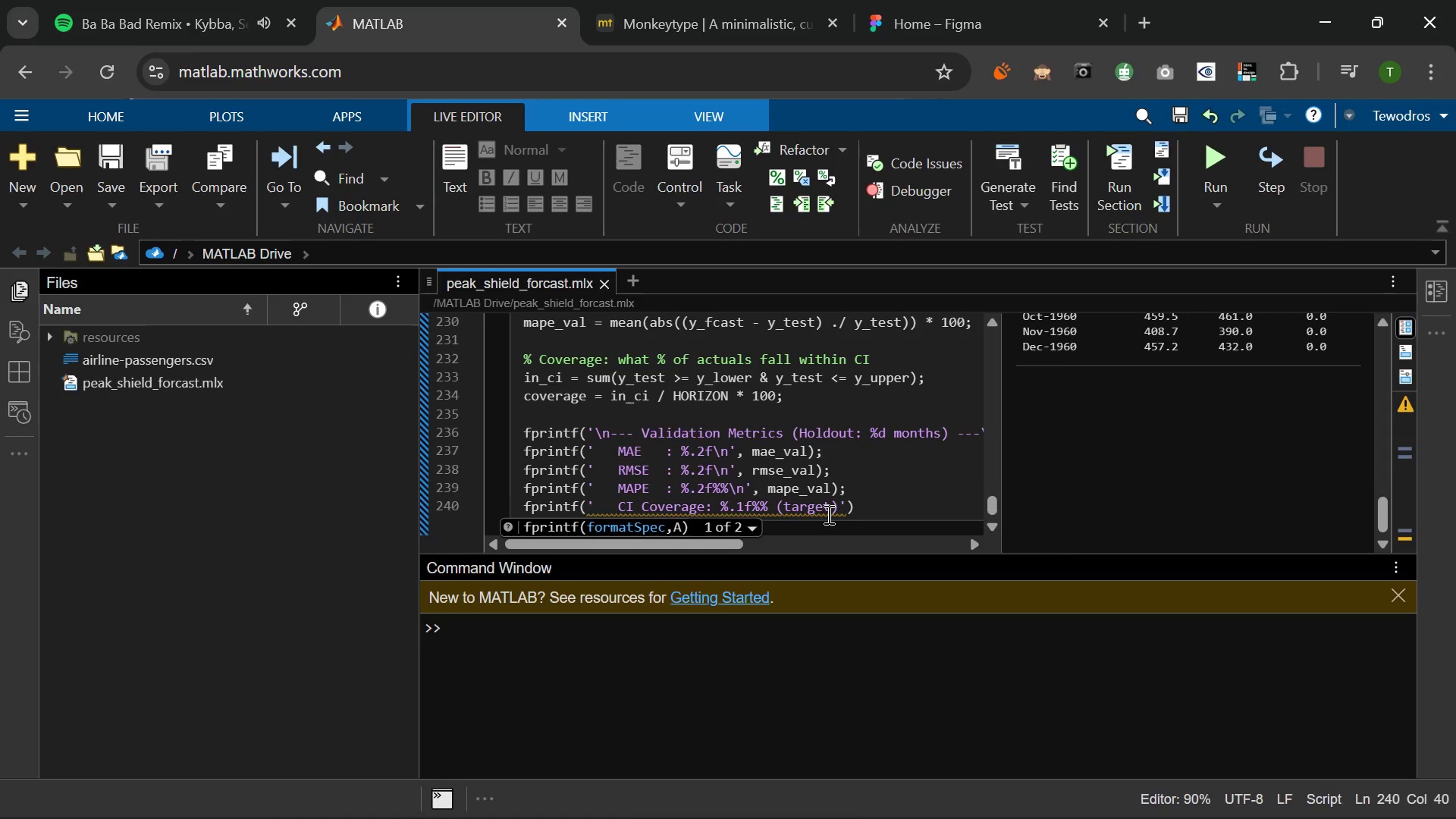 
key(Shift+ShiftLeft)
 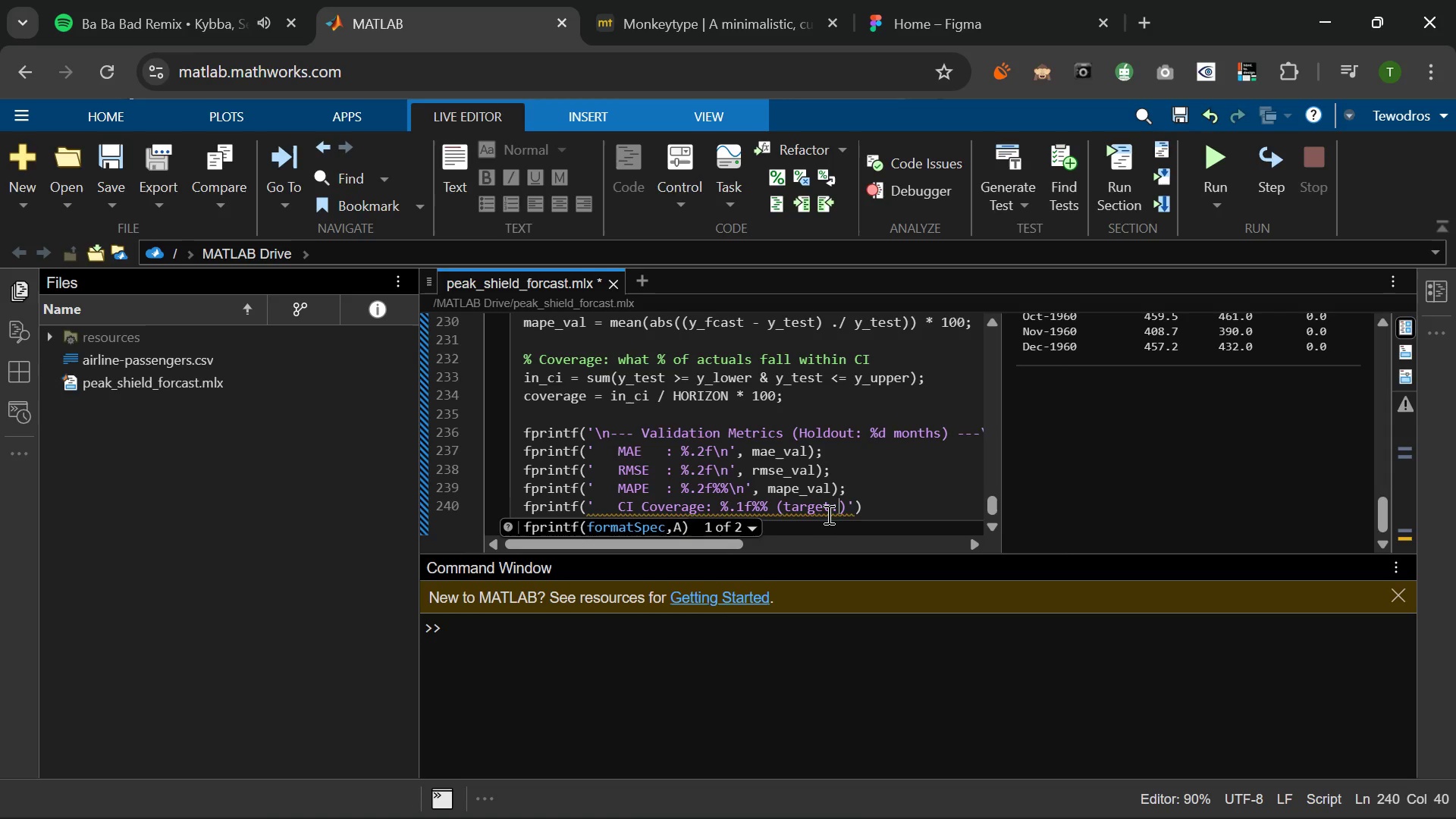 
key(Shift+Semicolon)
 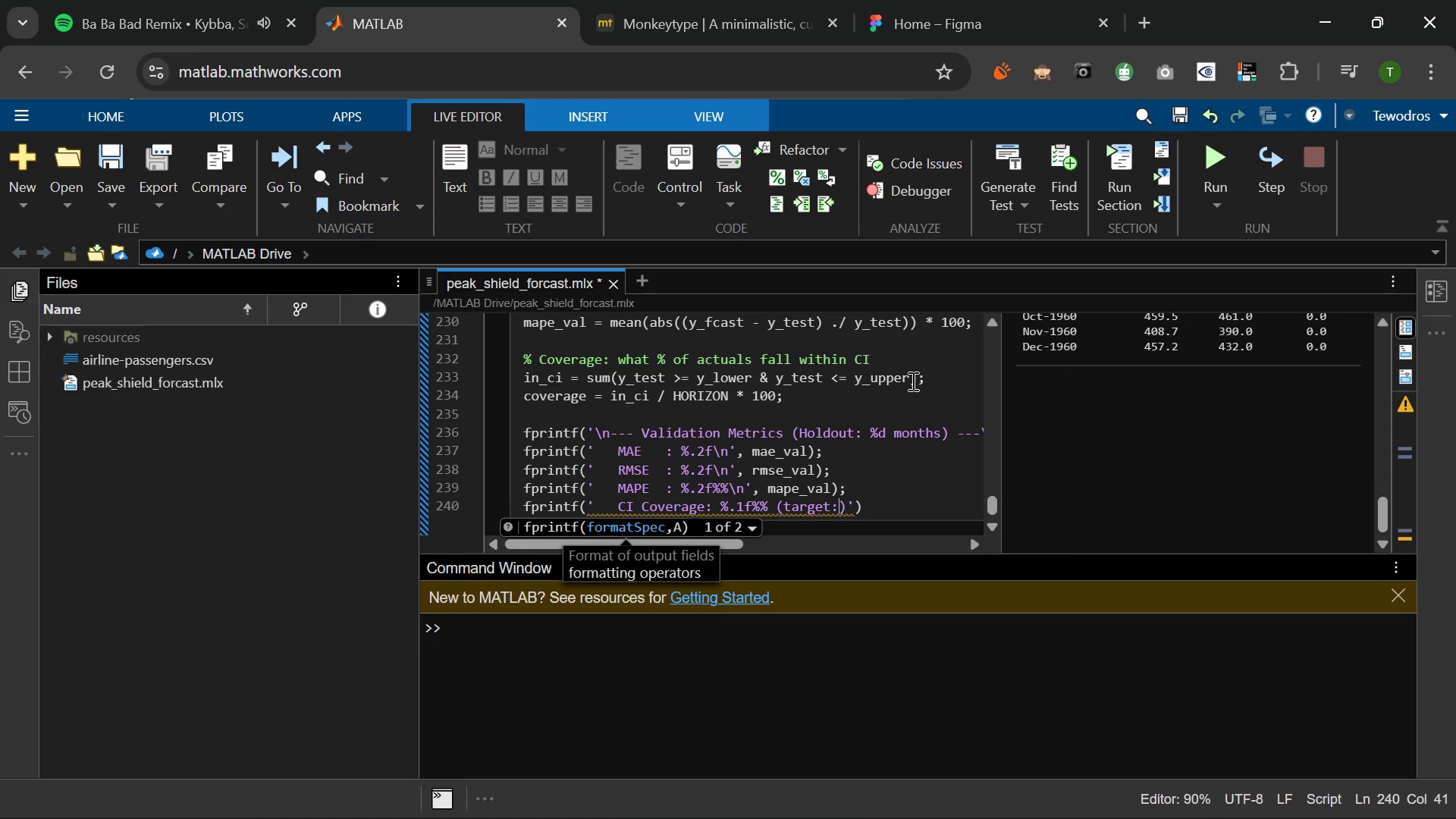 
key(VolumeUp)
 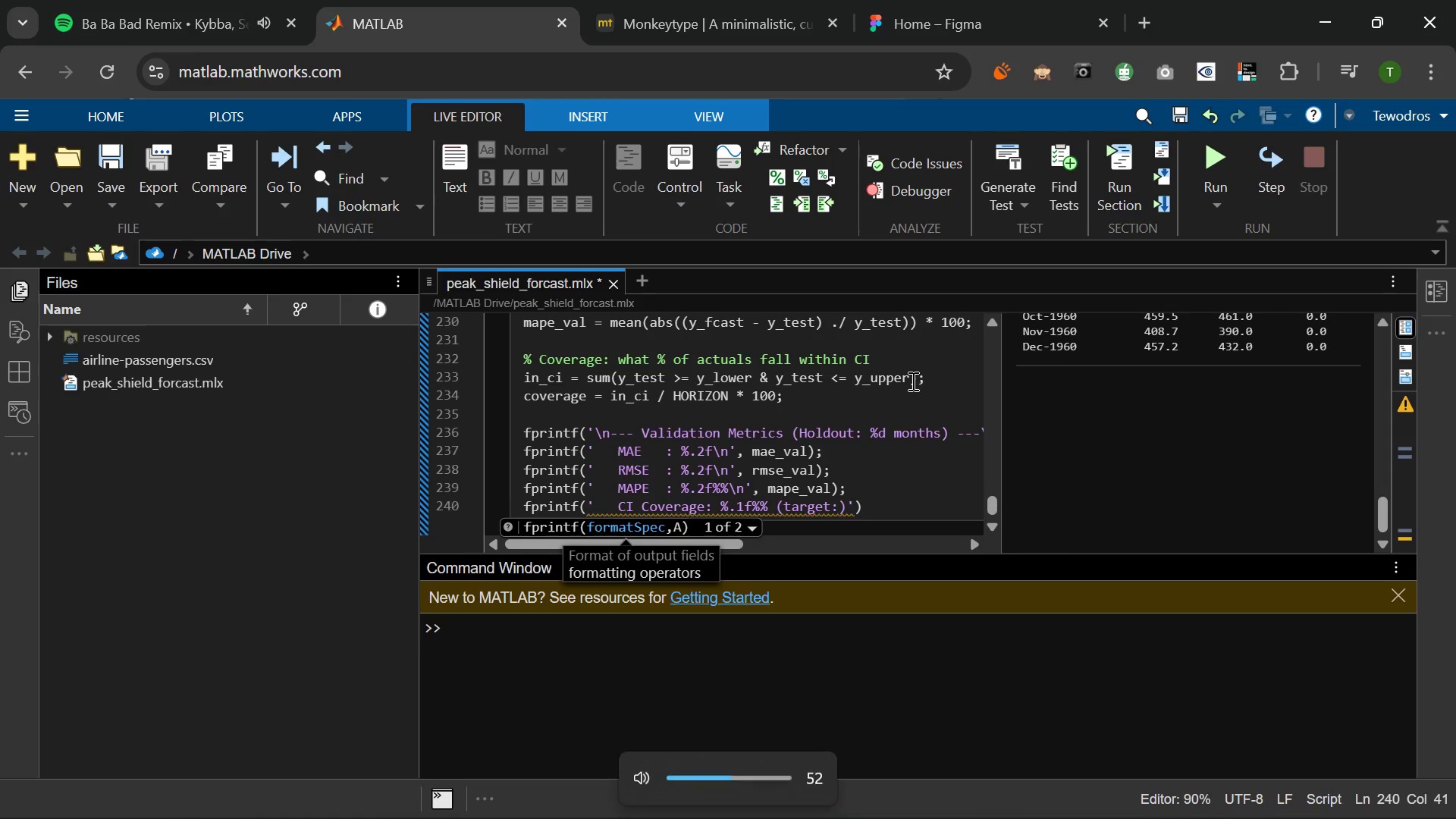 
key(VolumeUp)
 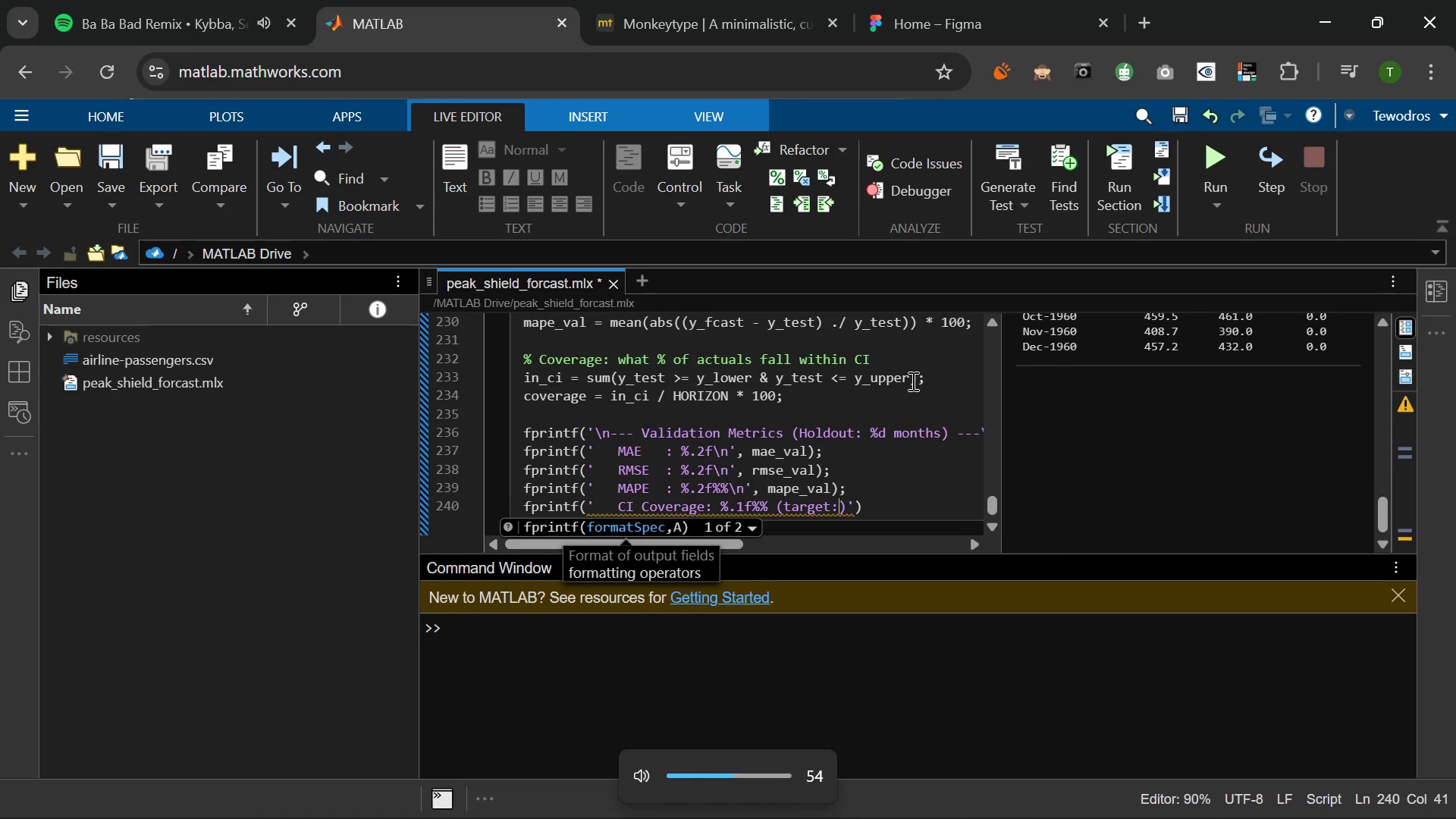 
key(VolumeUp)
 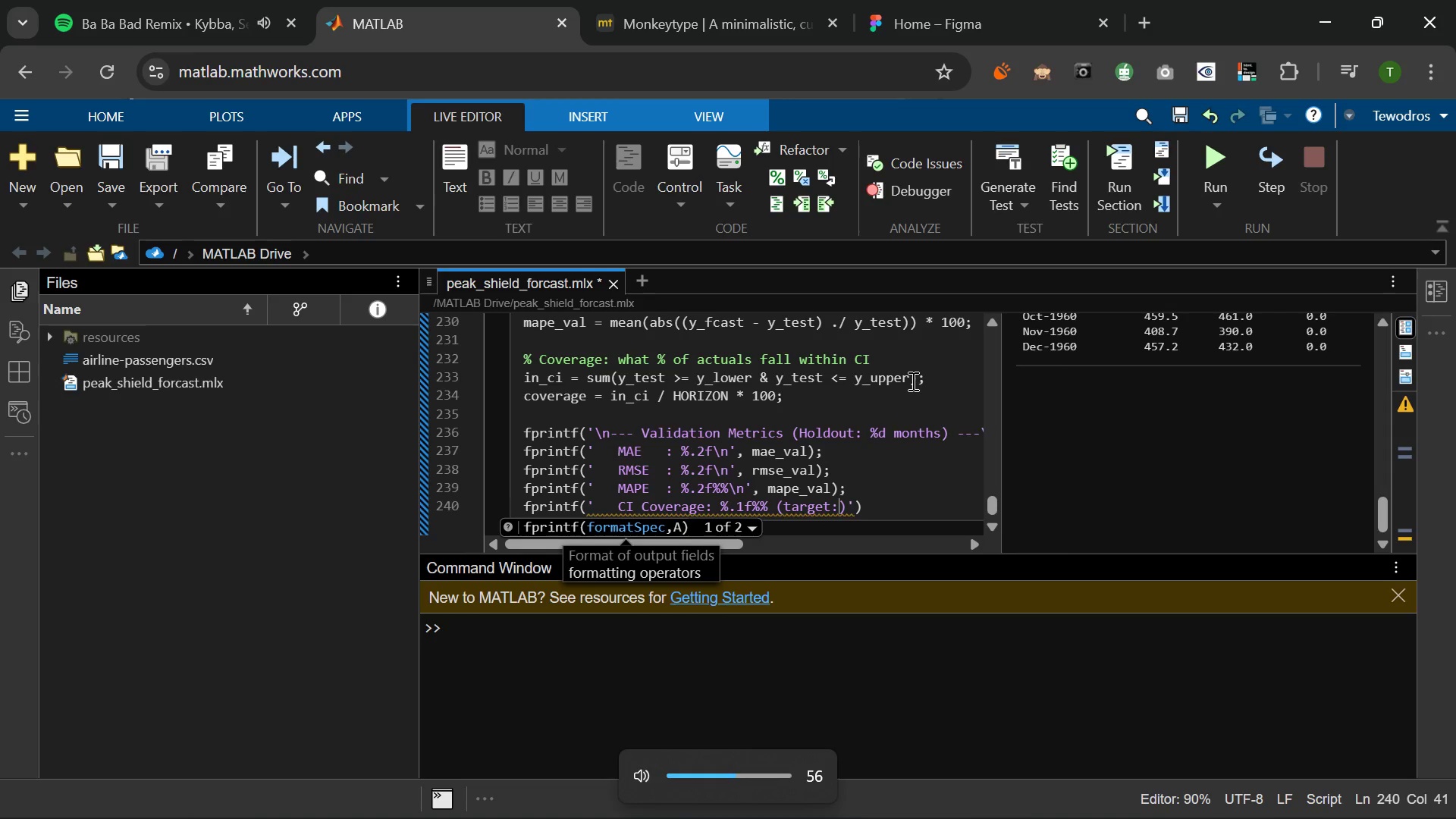 
key(VolumeUp)
 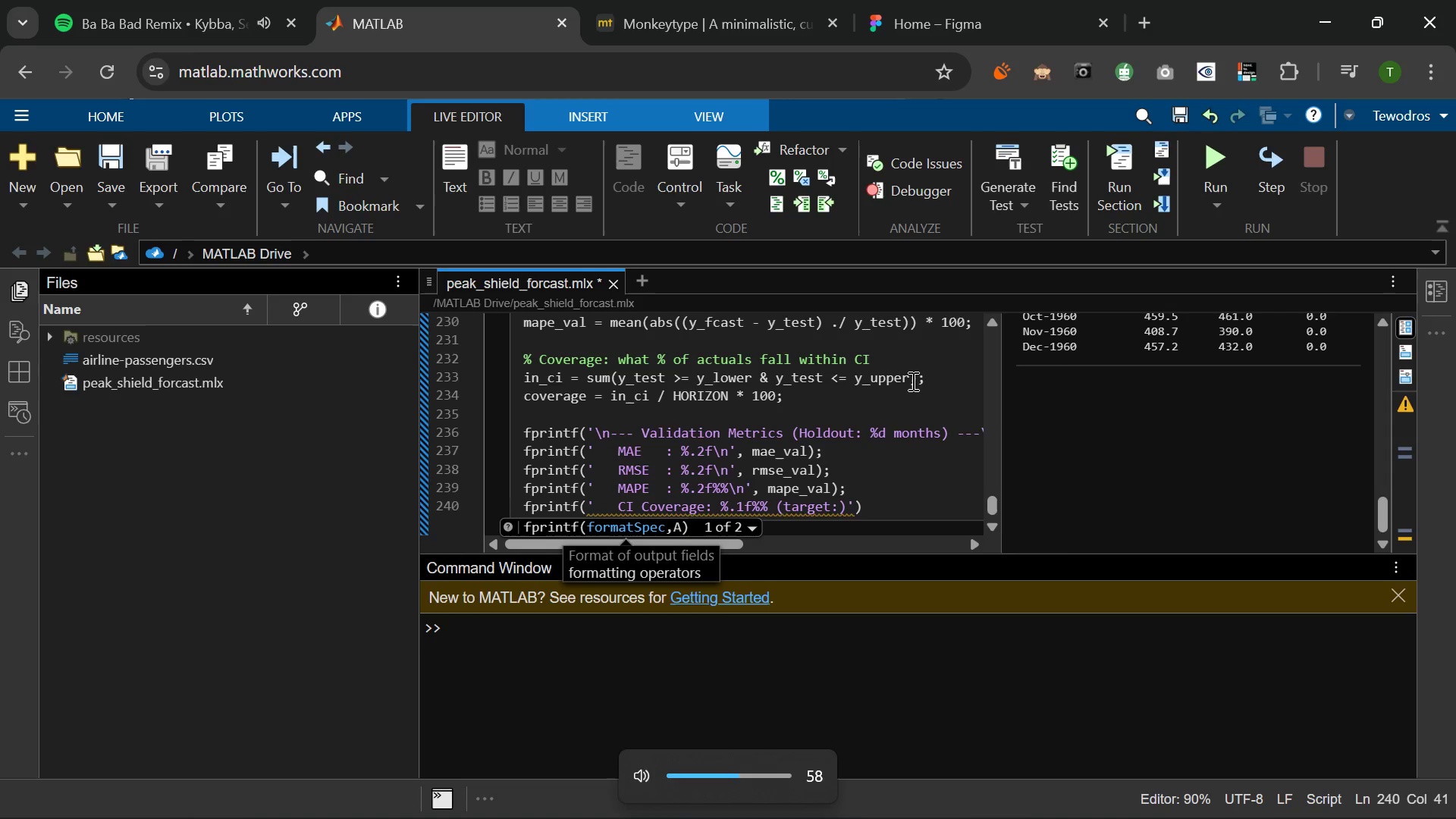 
key(VolumeUp)
 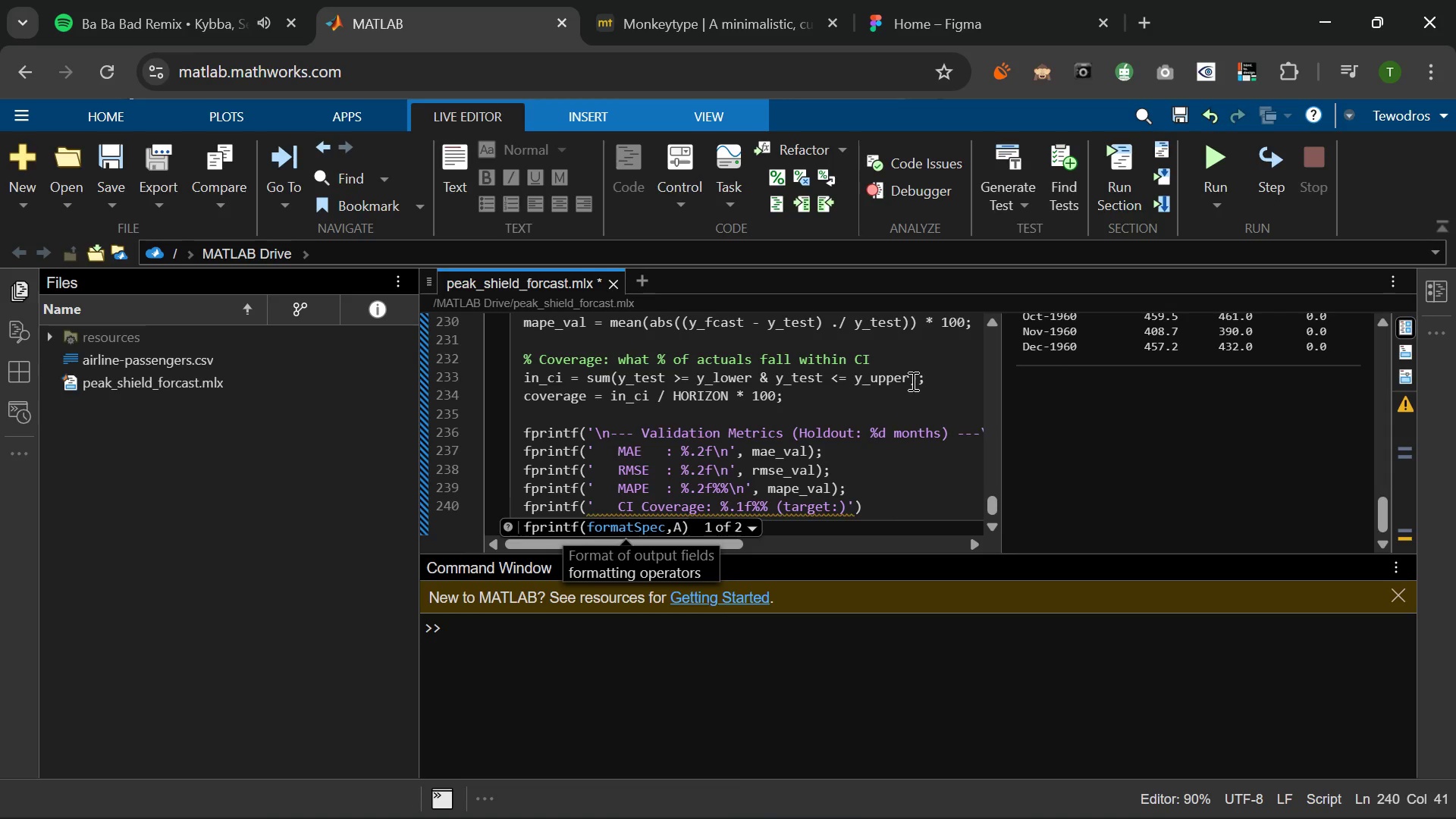 
type([VolumeUp] %.0f)
 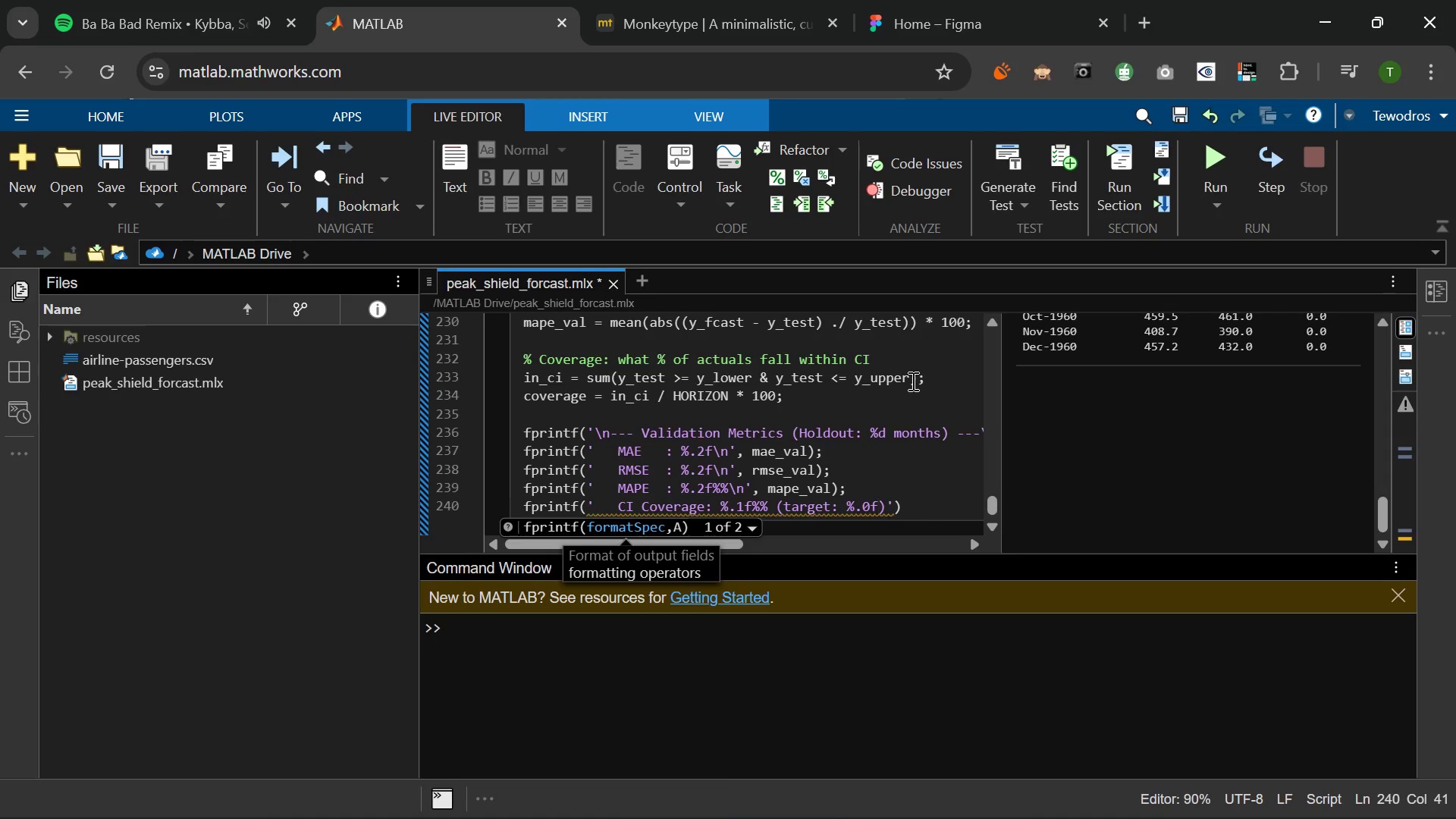 
type(%%)
 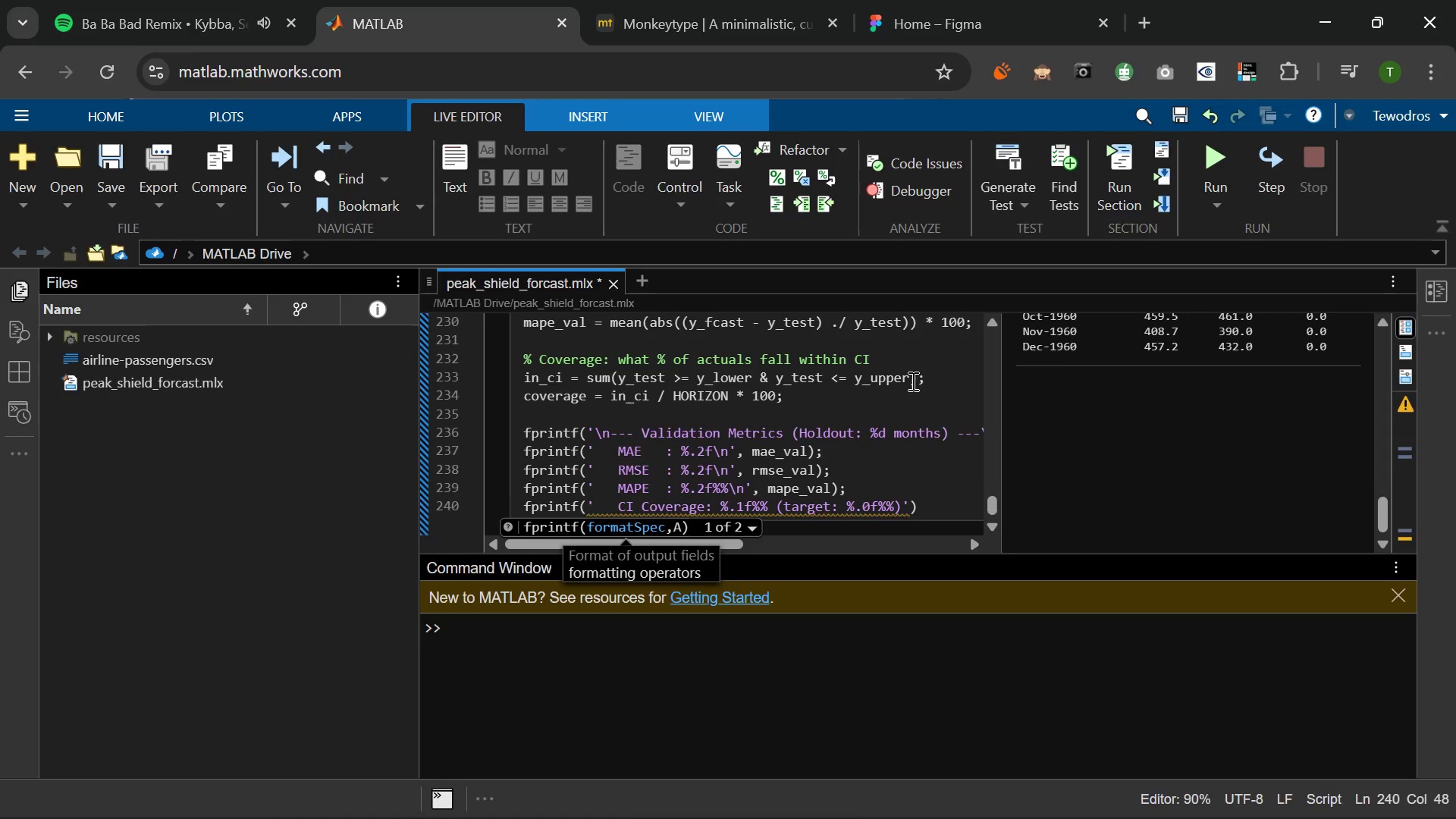 
key(ArrowRight)
 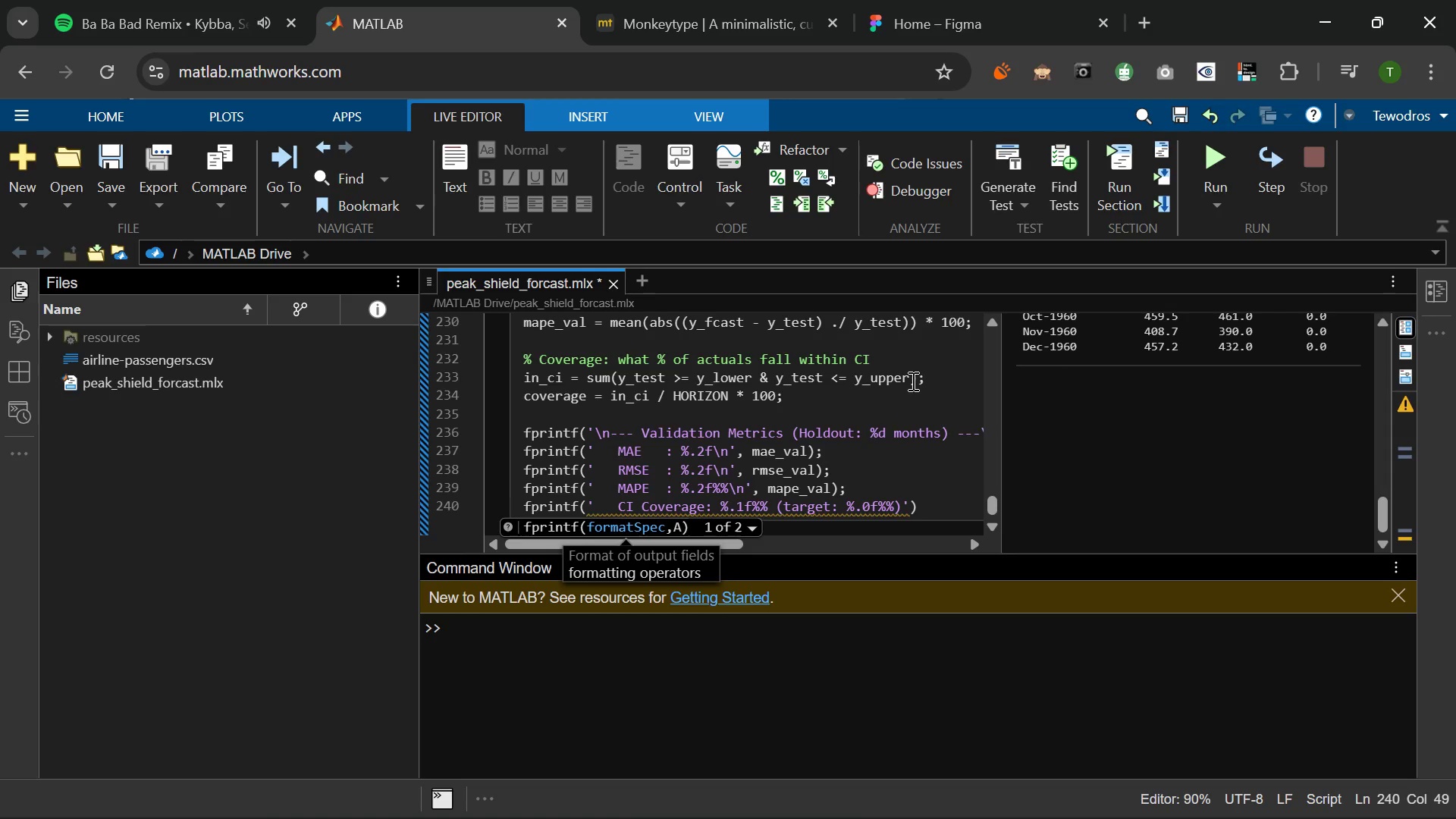 
key(Backslash)
 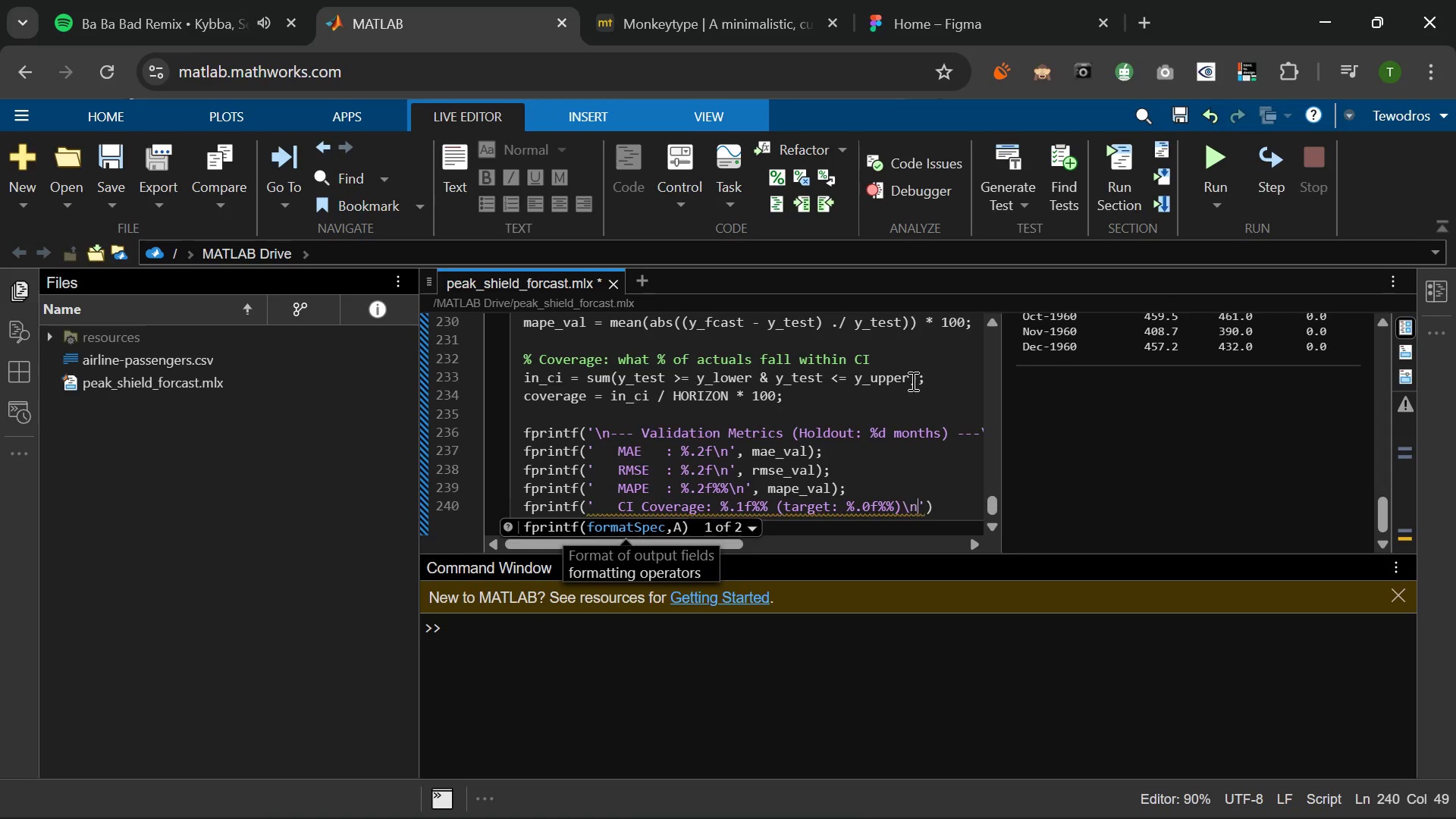 
key(N)
 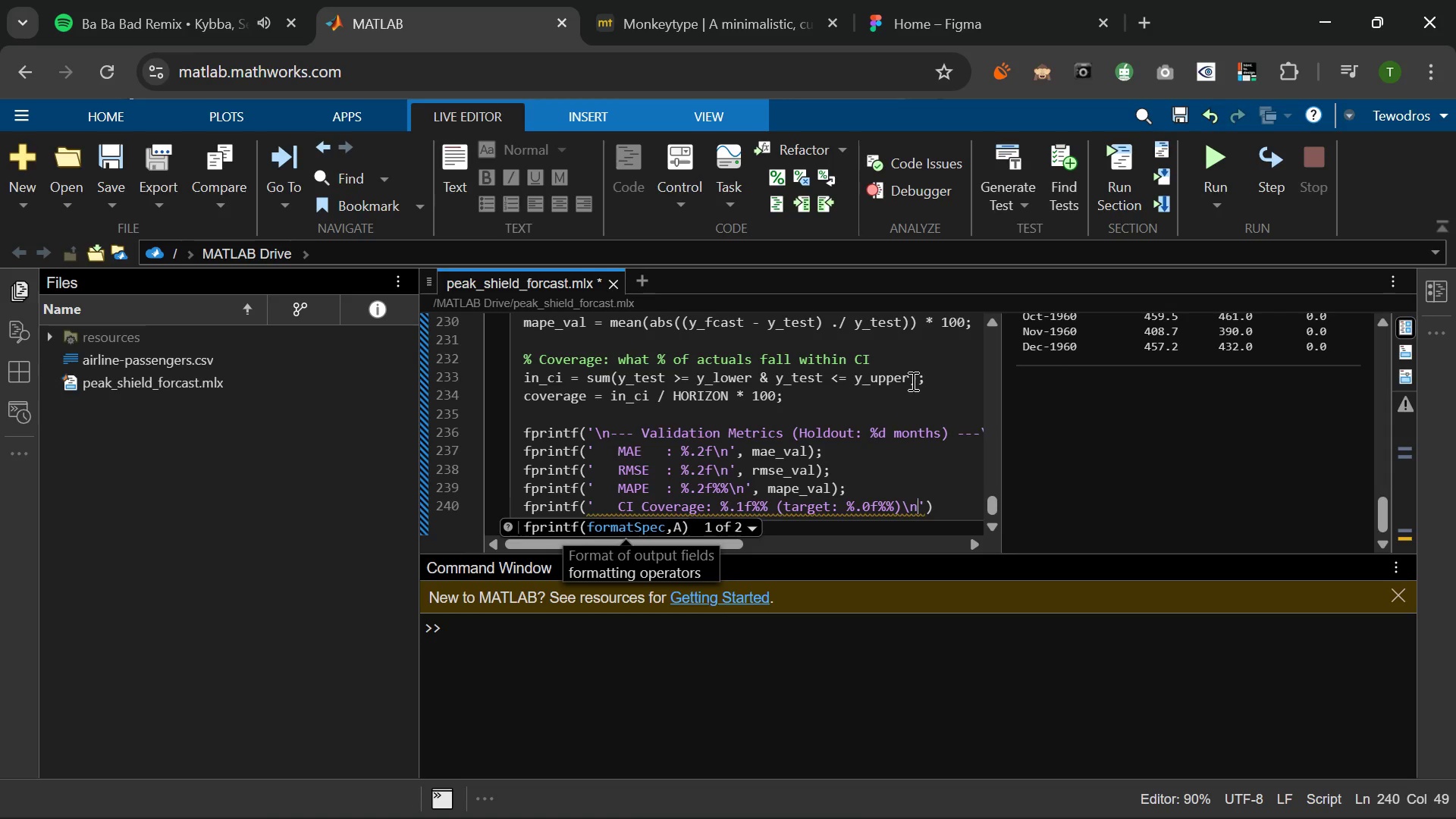 
key(ArrowRight)
 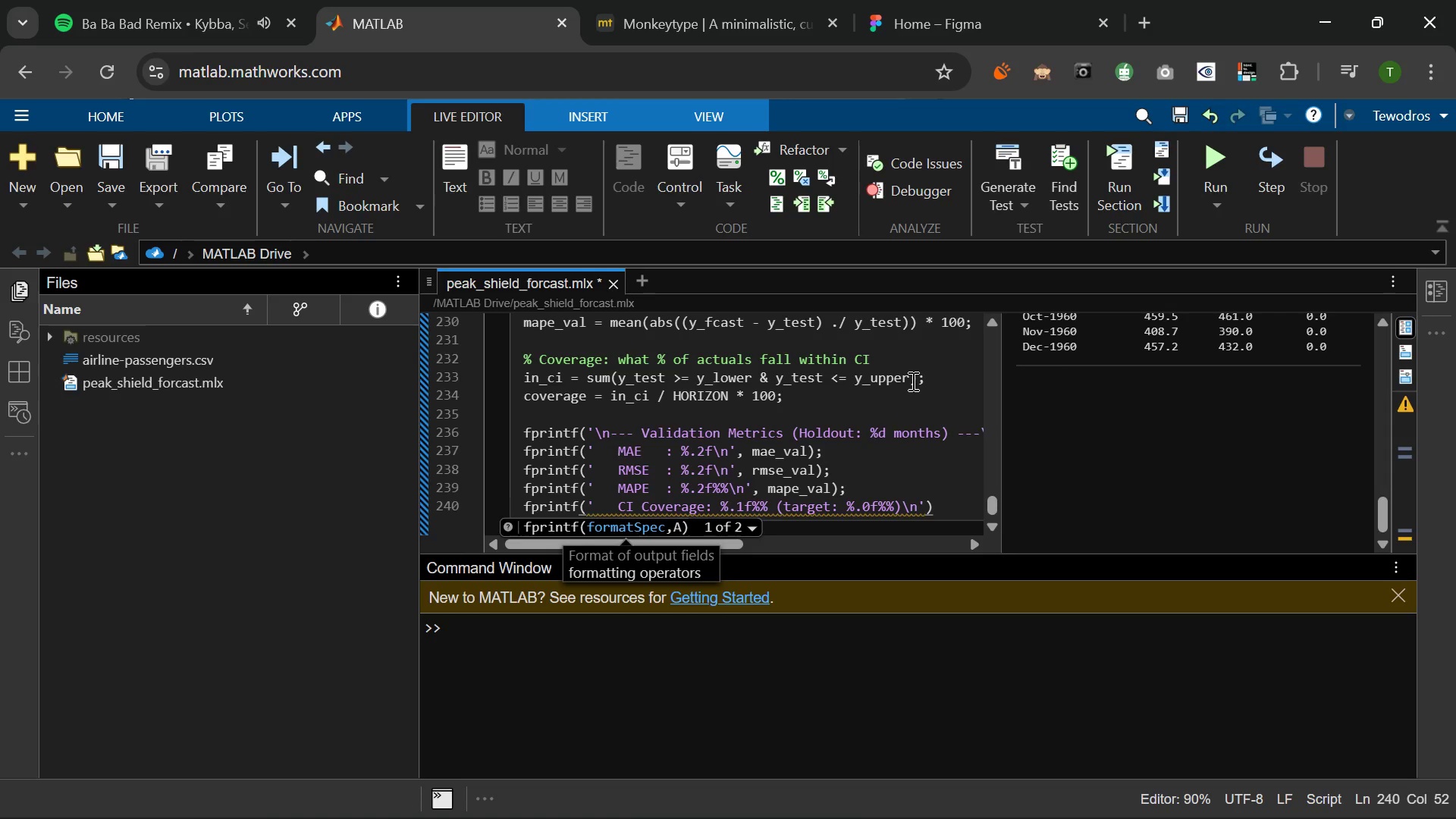 
key(Comma)
 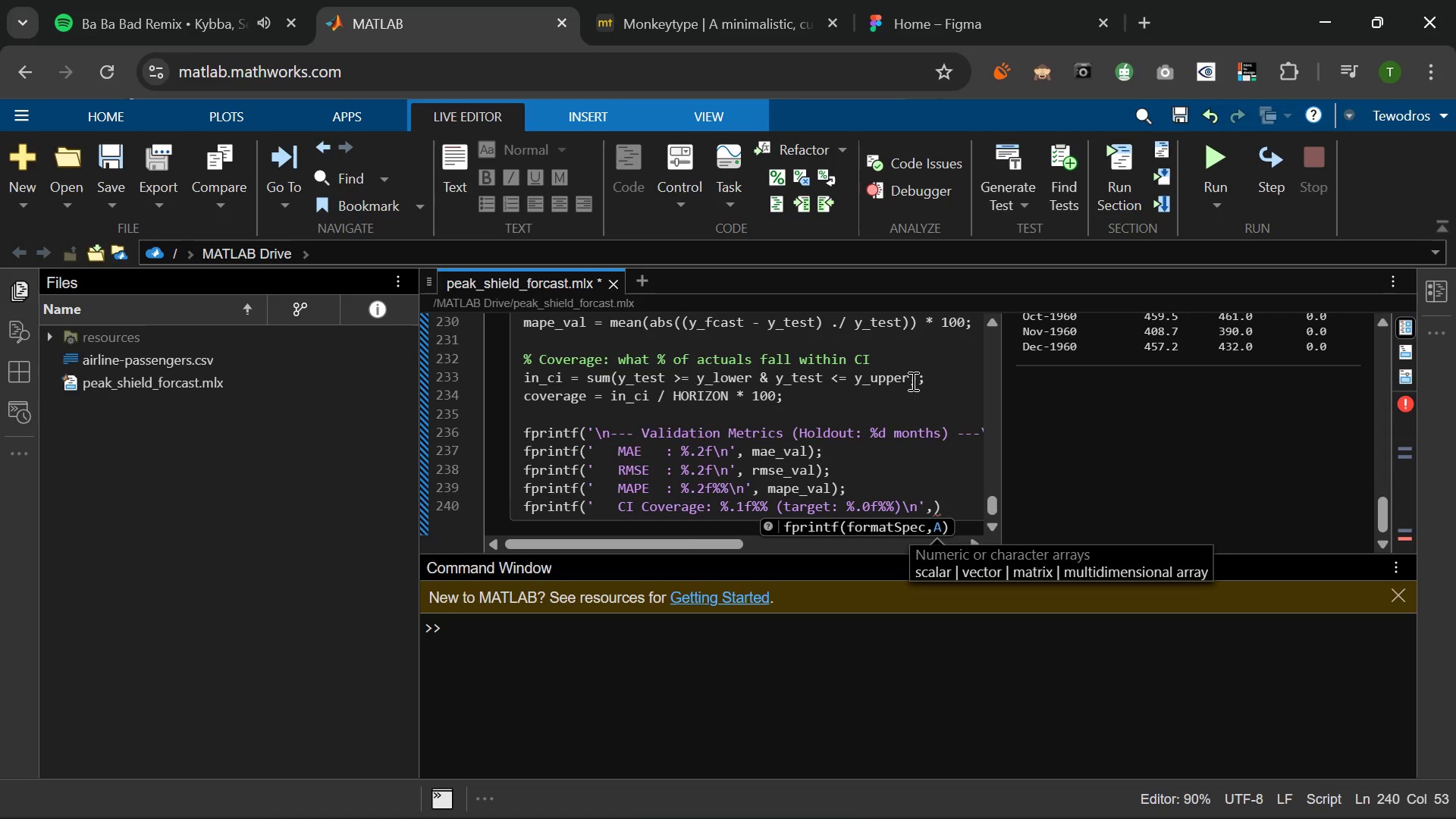 
type( coverage, CI_LEVEL*1)
 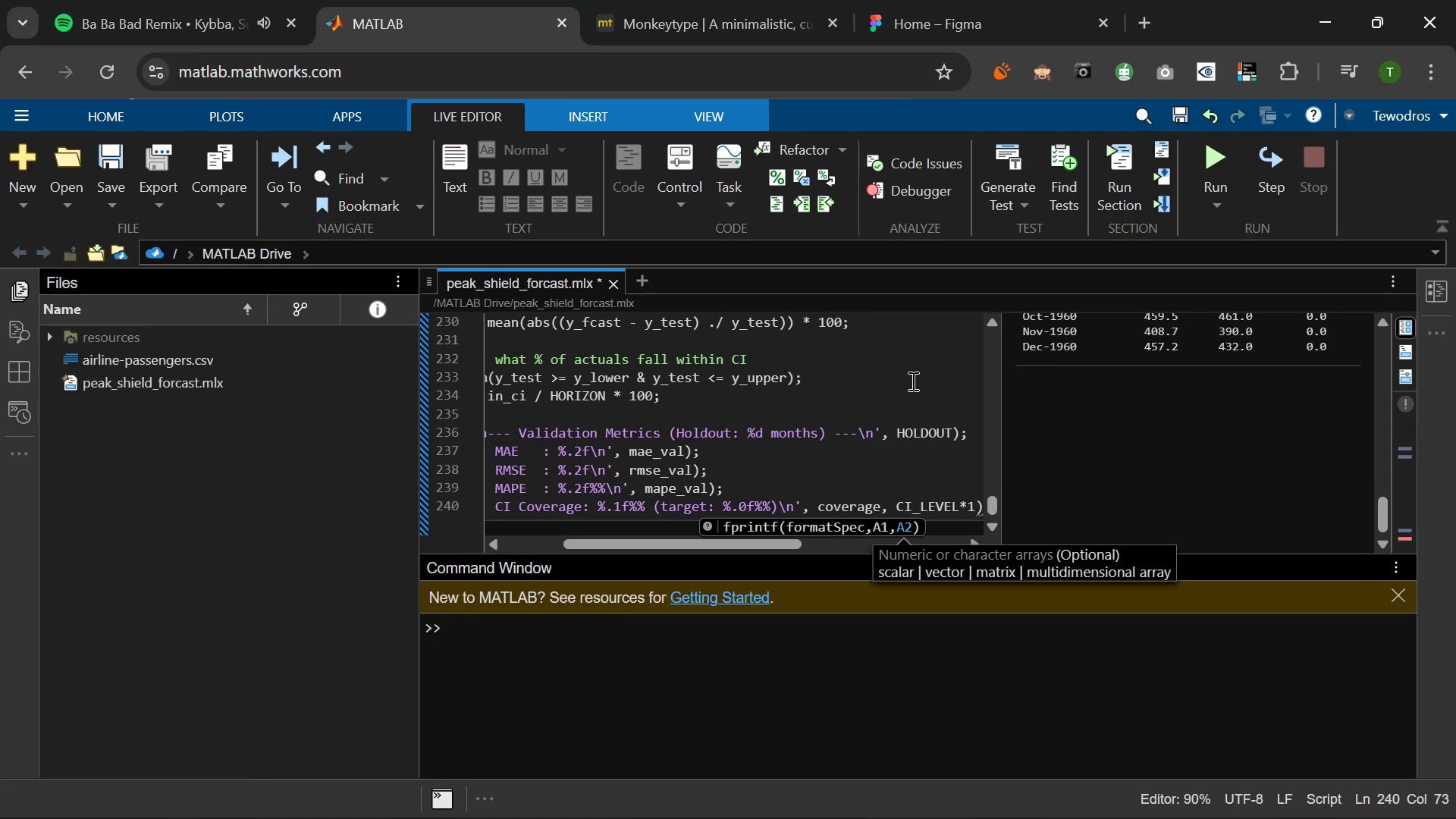 
type(00)
 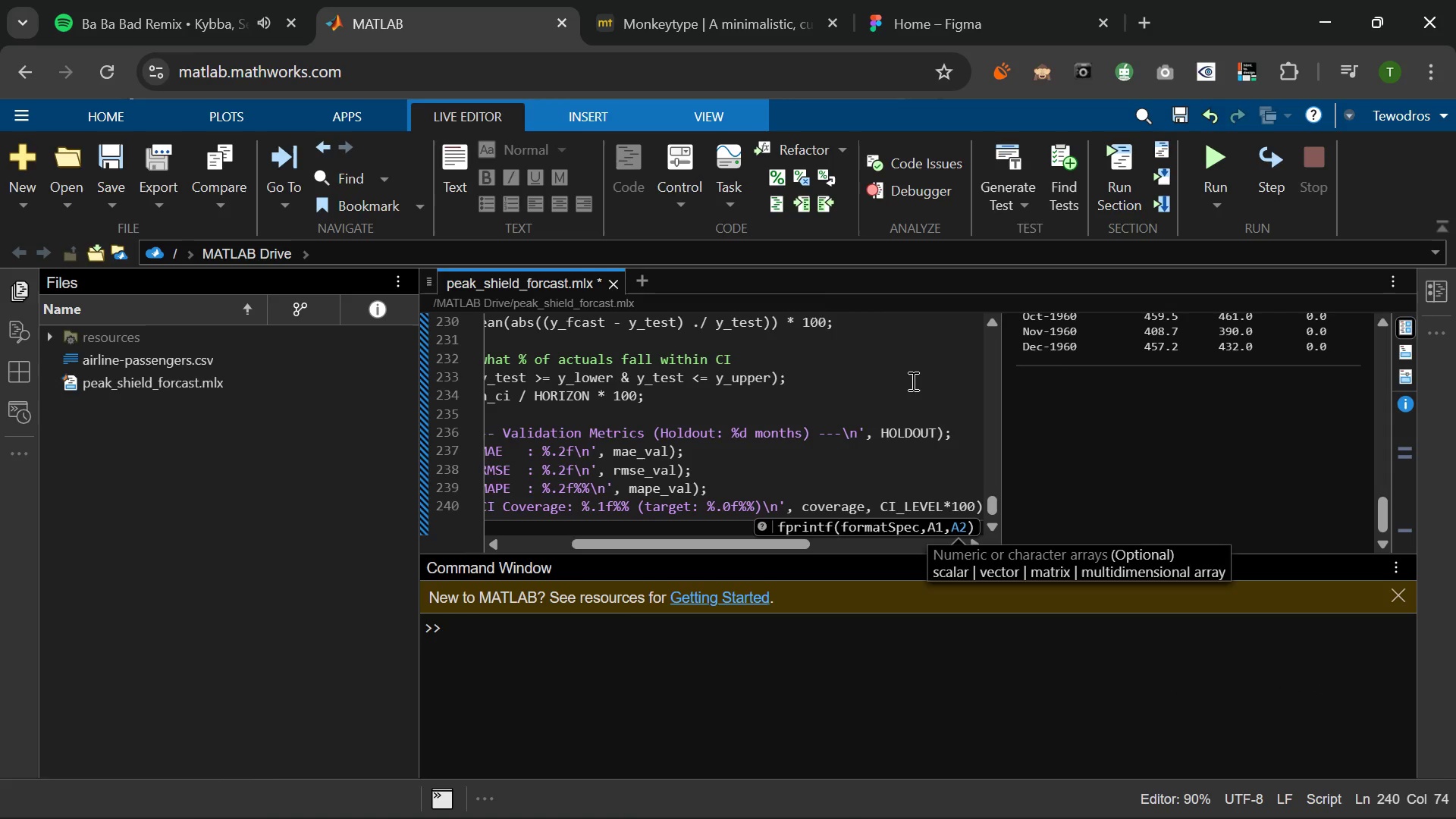 
key(ArrowRight)
 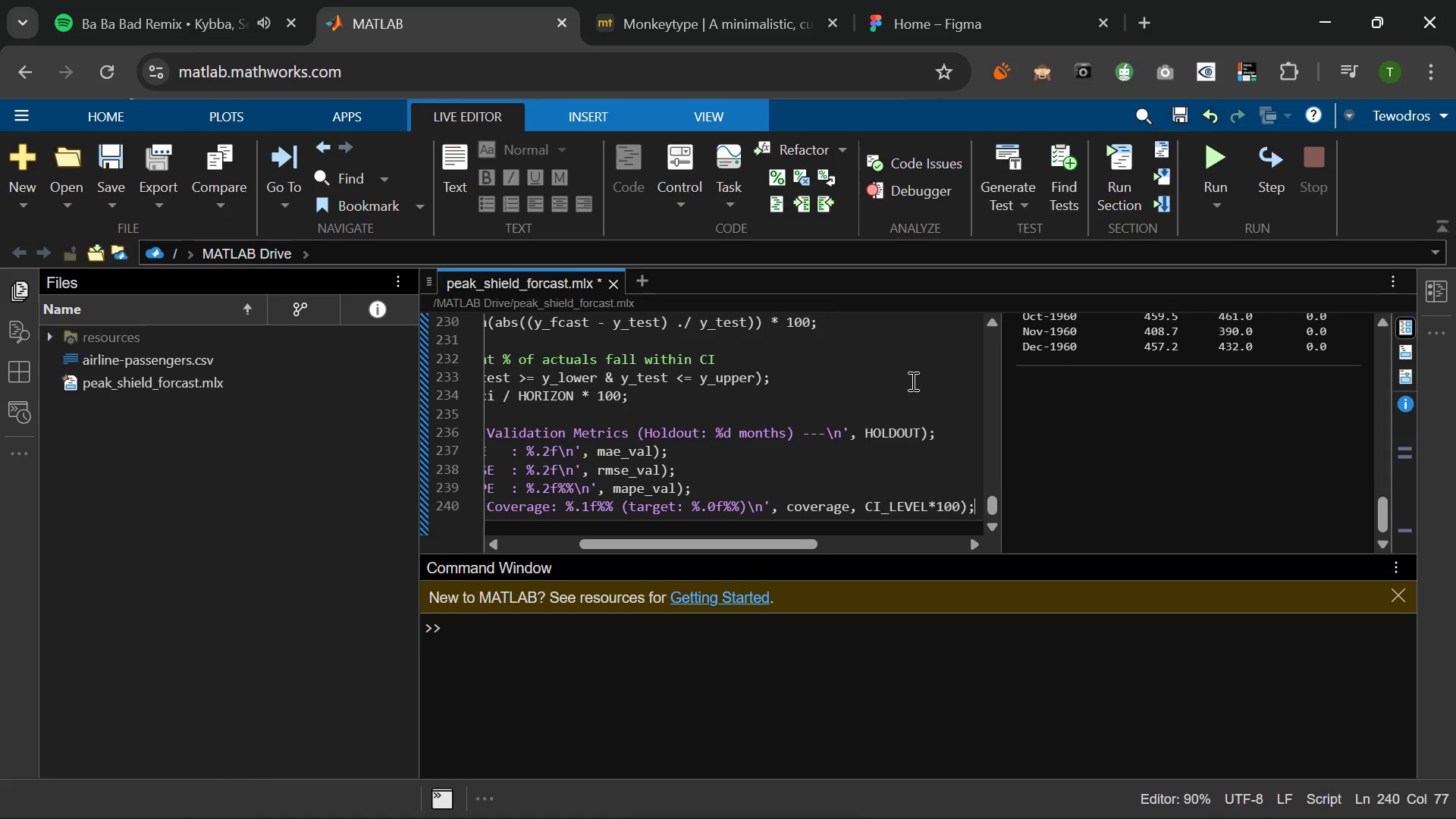 
key(Semicolon)
 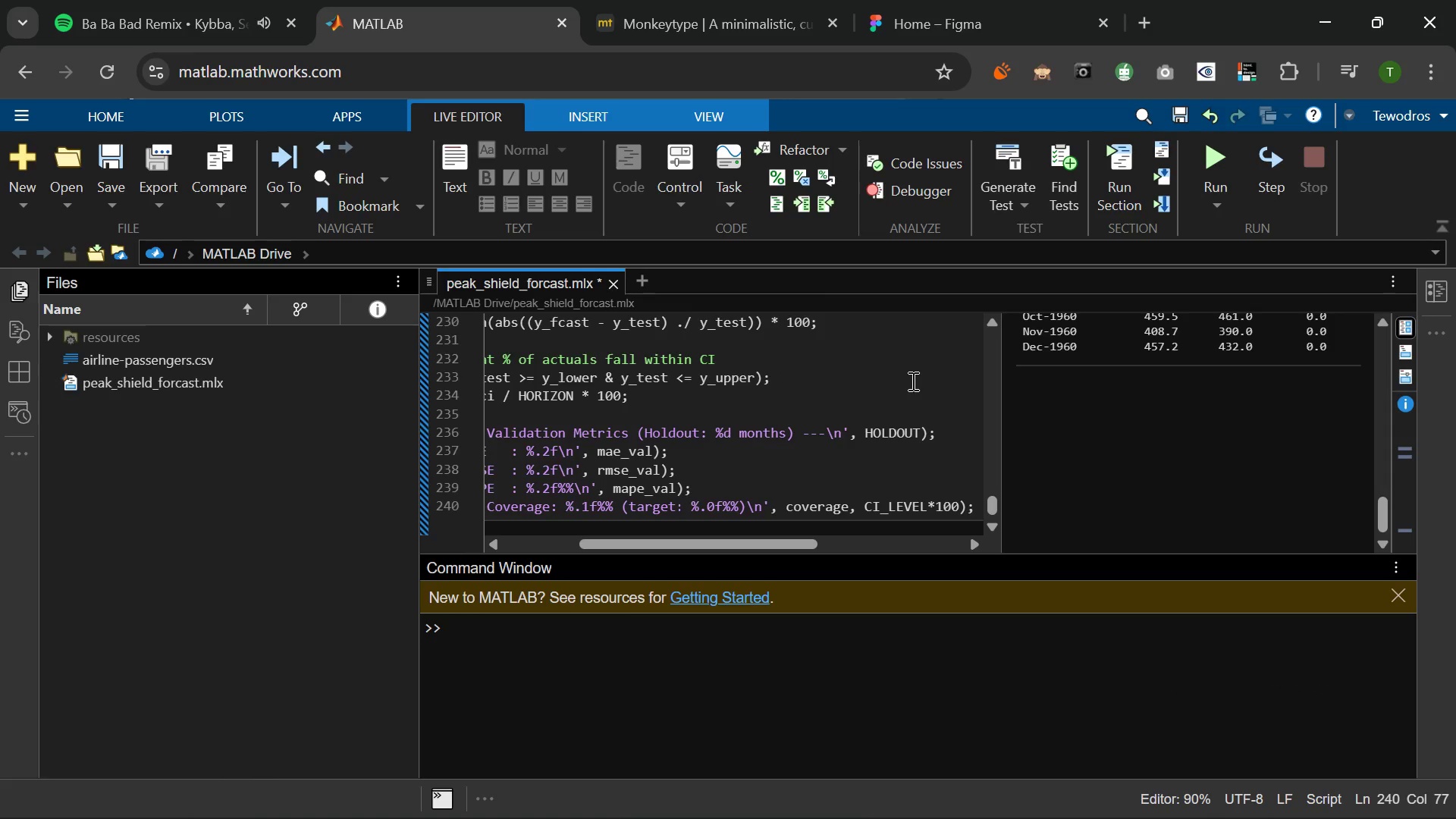 
key(Enter)
 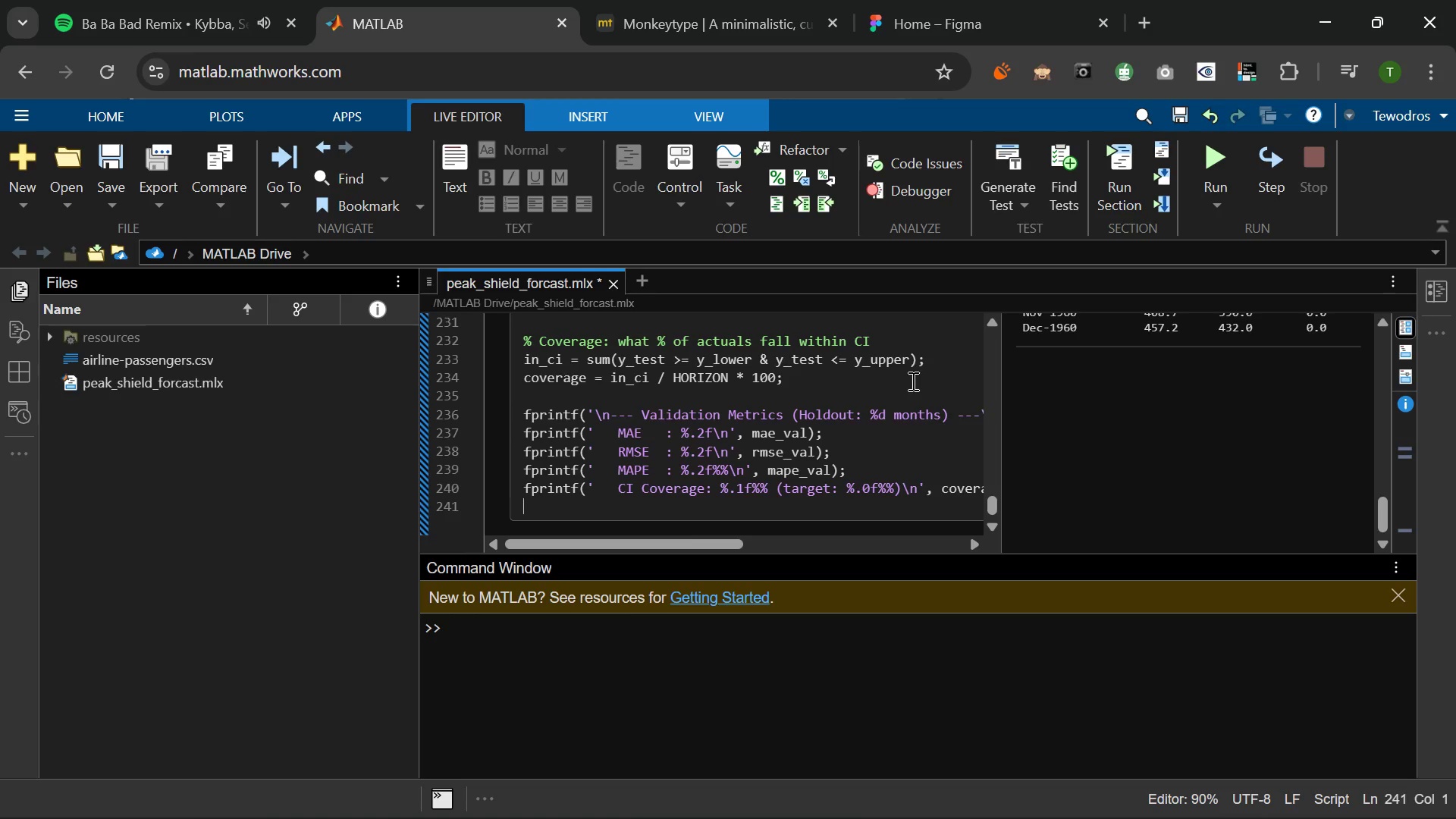 
wait(6.03)
 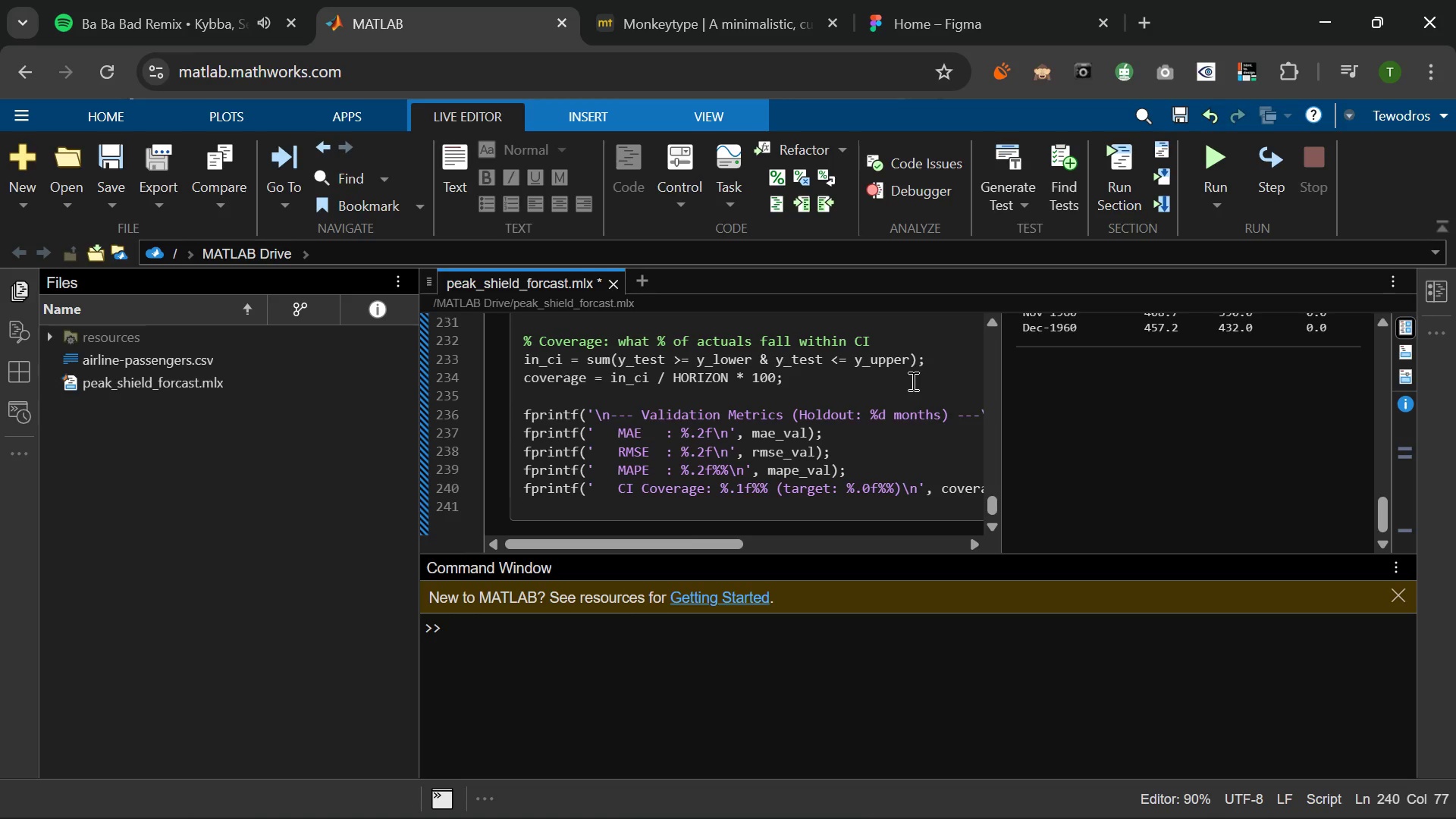 
left_click([1220, 152])
 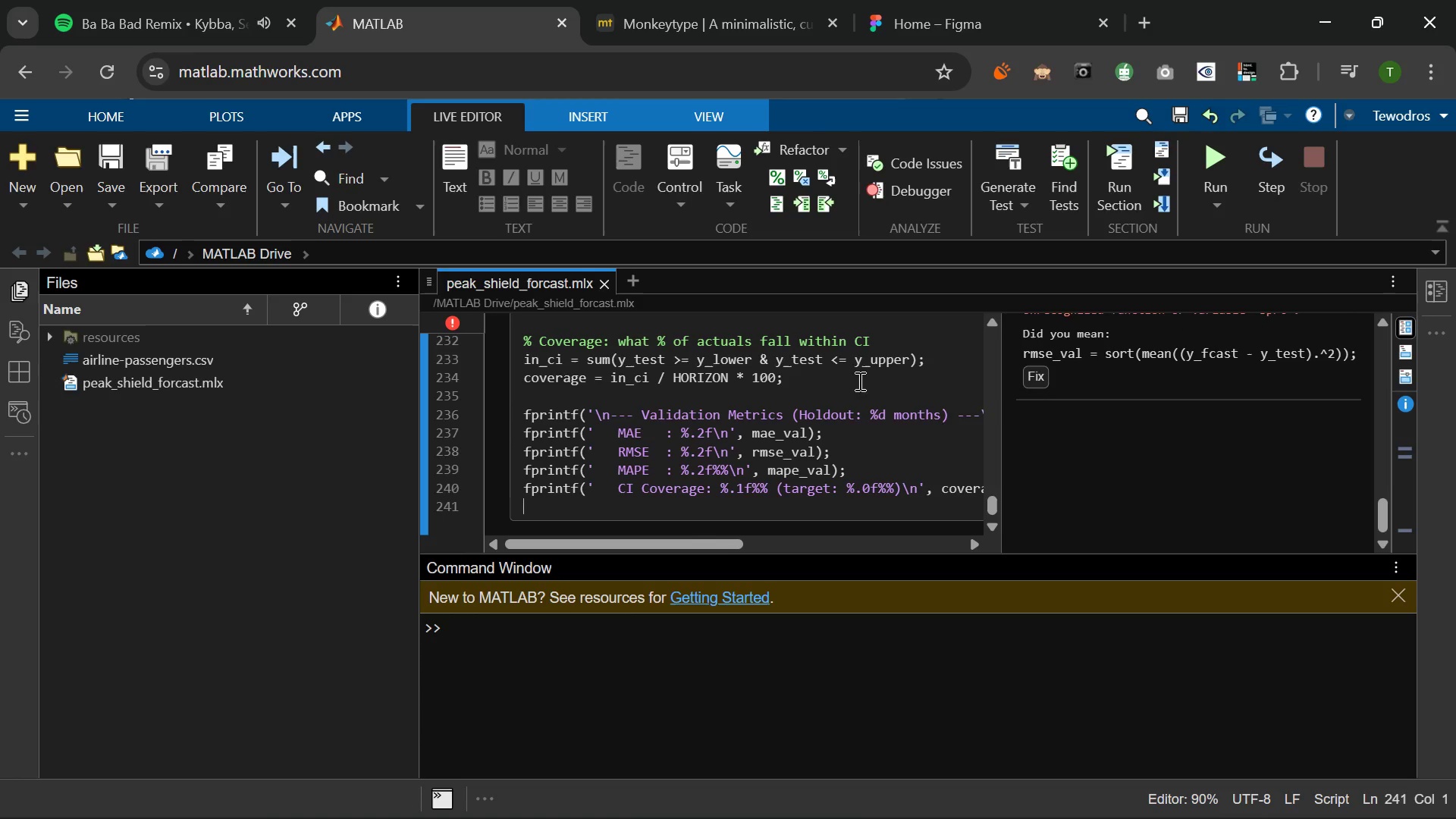 
scroll: coordinate [1102, 411], scroll_direction: up, amount: 1.0
 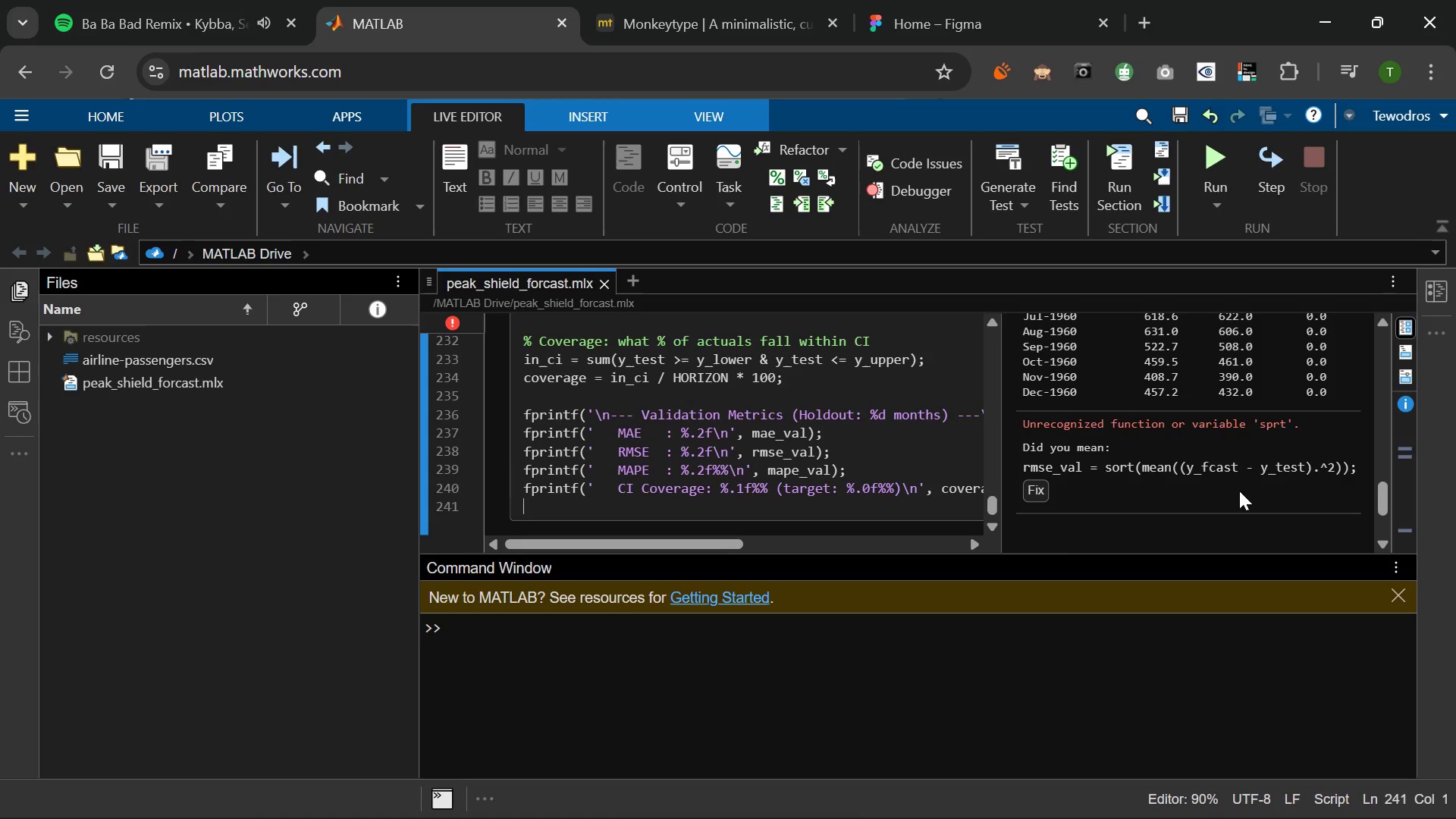 
wait(8.48)
 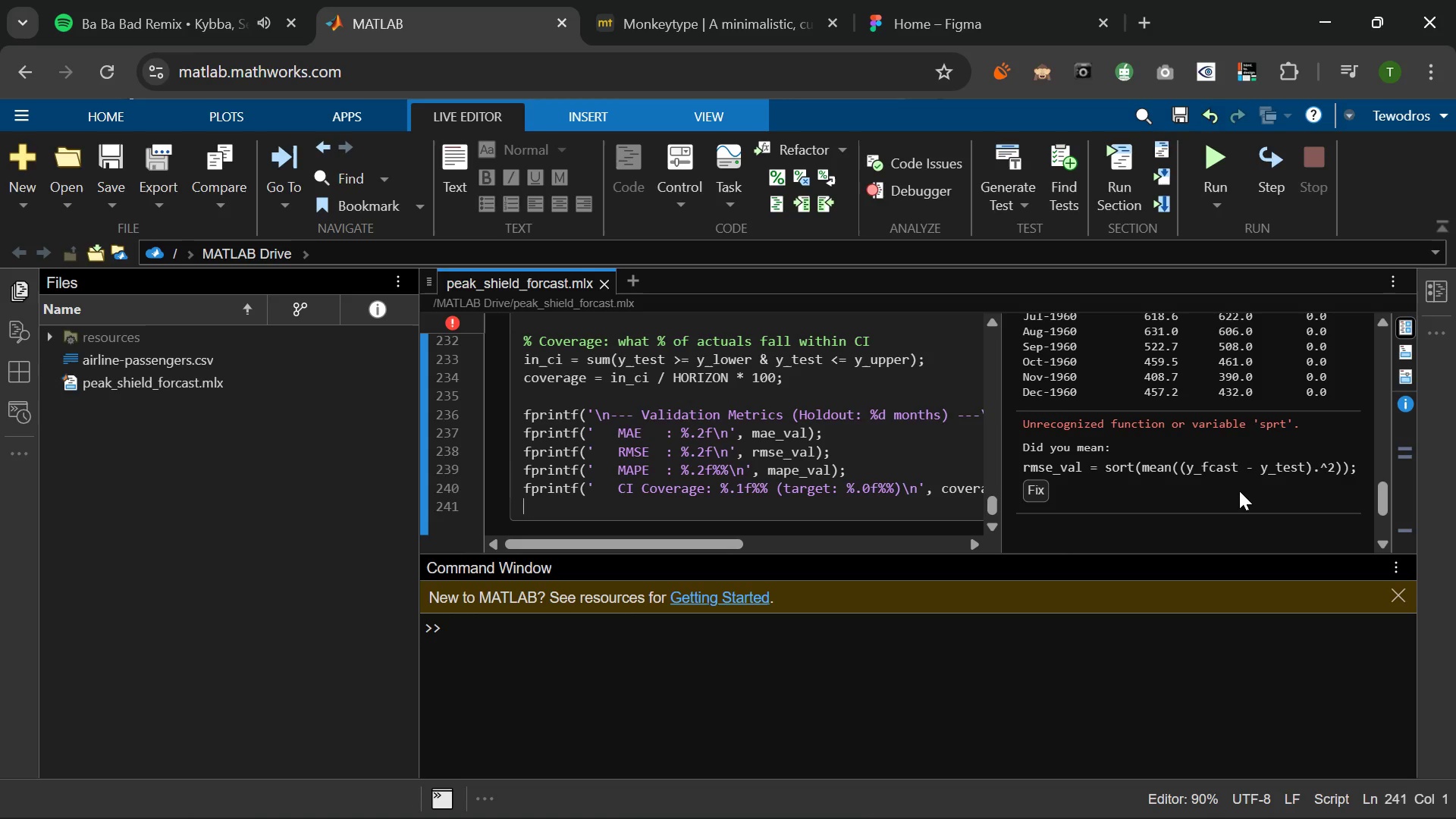 
left_click([448, 322])
 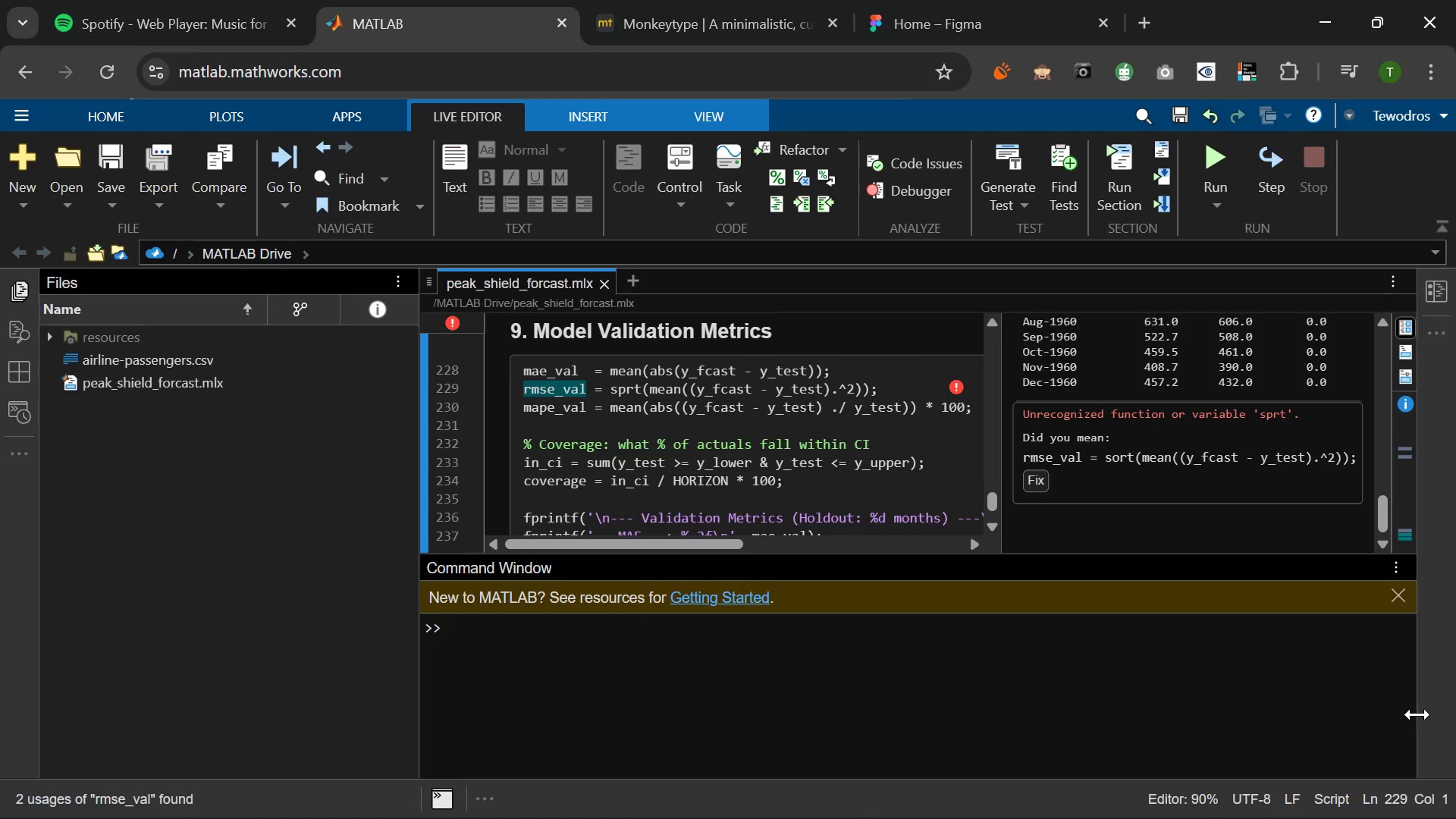 
wait(32.88)
 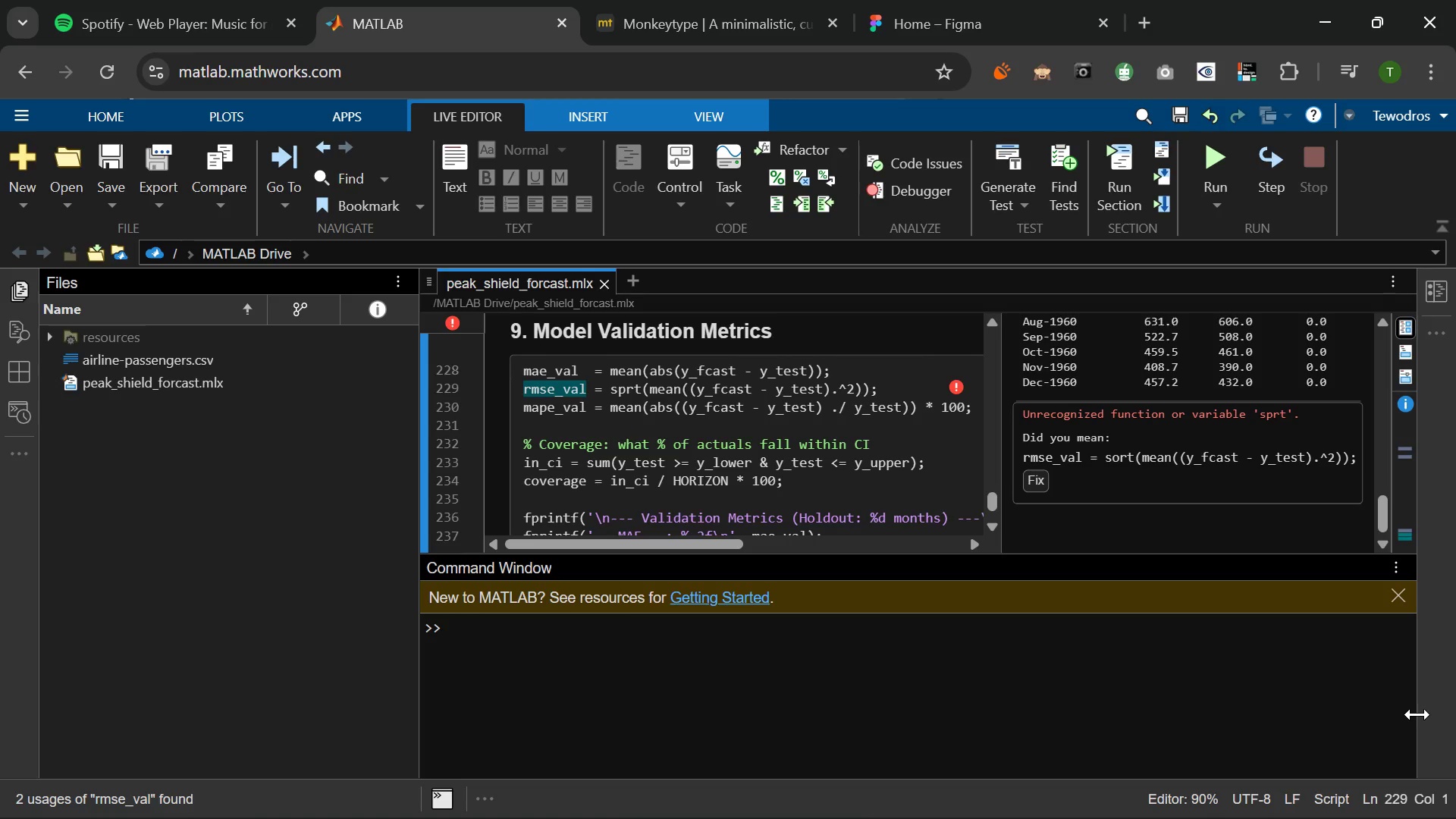 
left_click([635, 389])
 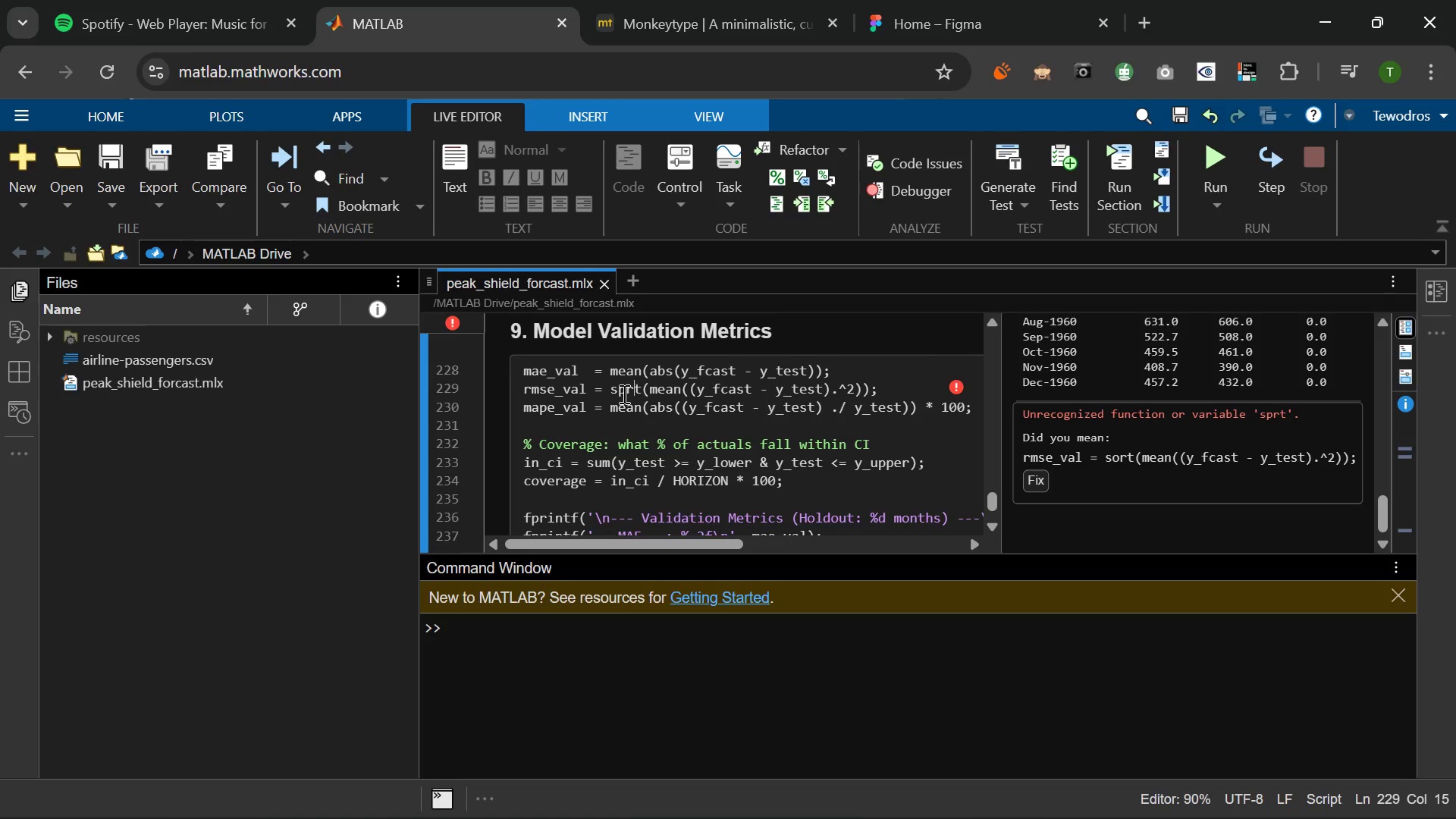 
left_click([623, 394])
 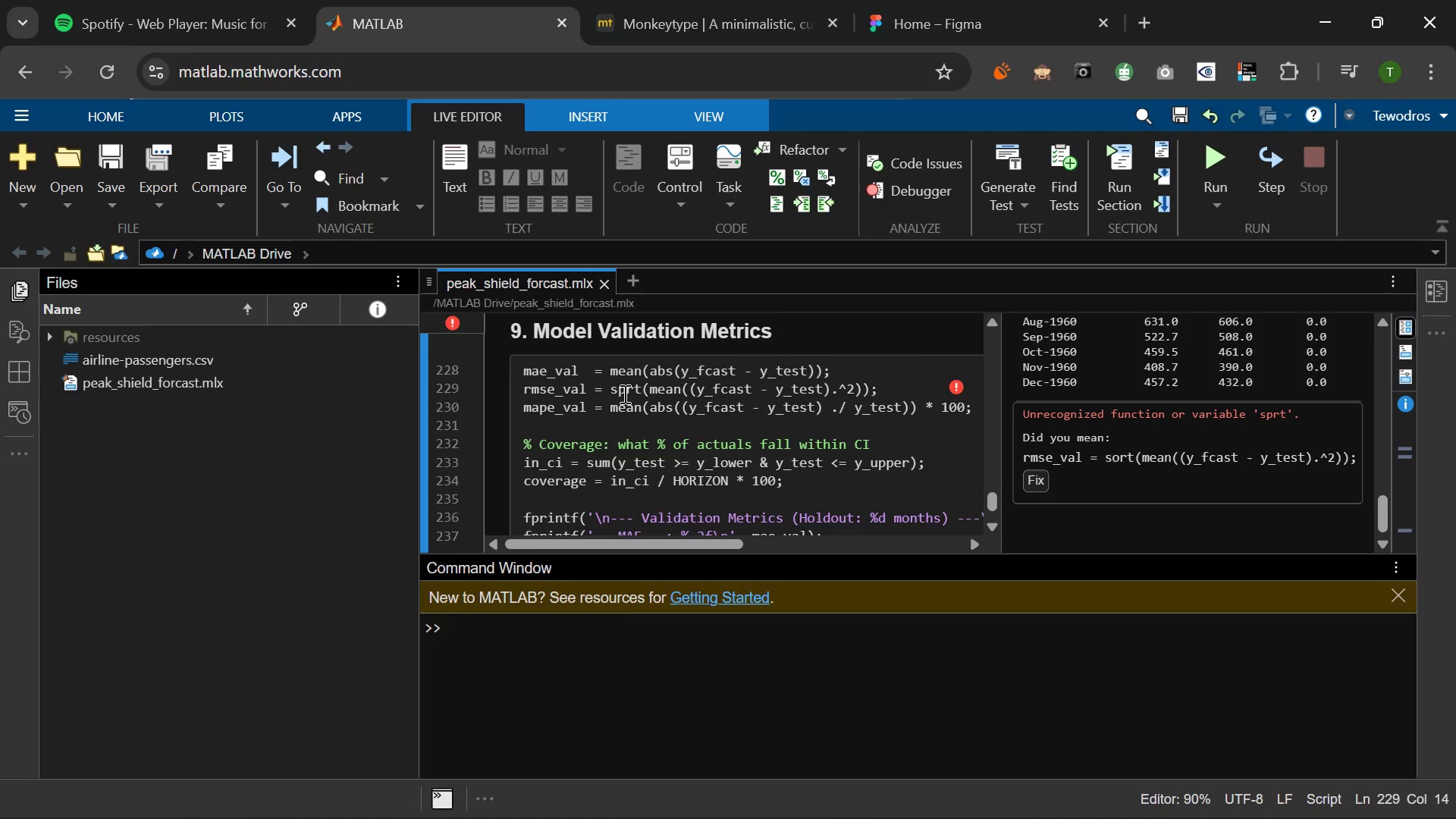 
key(Mute)
 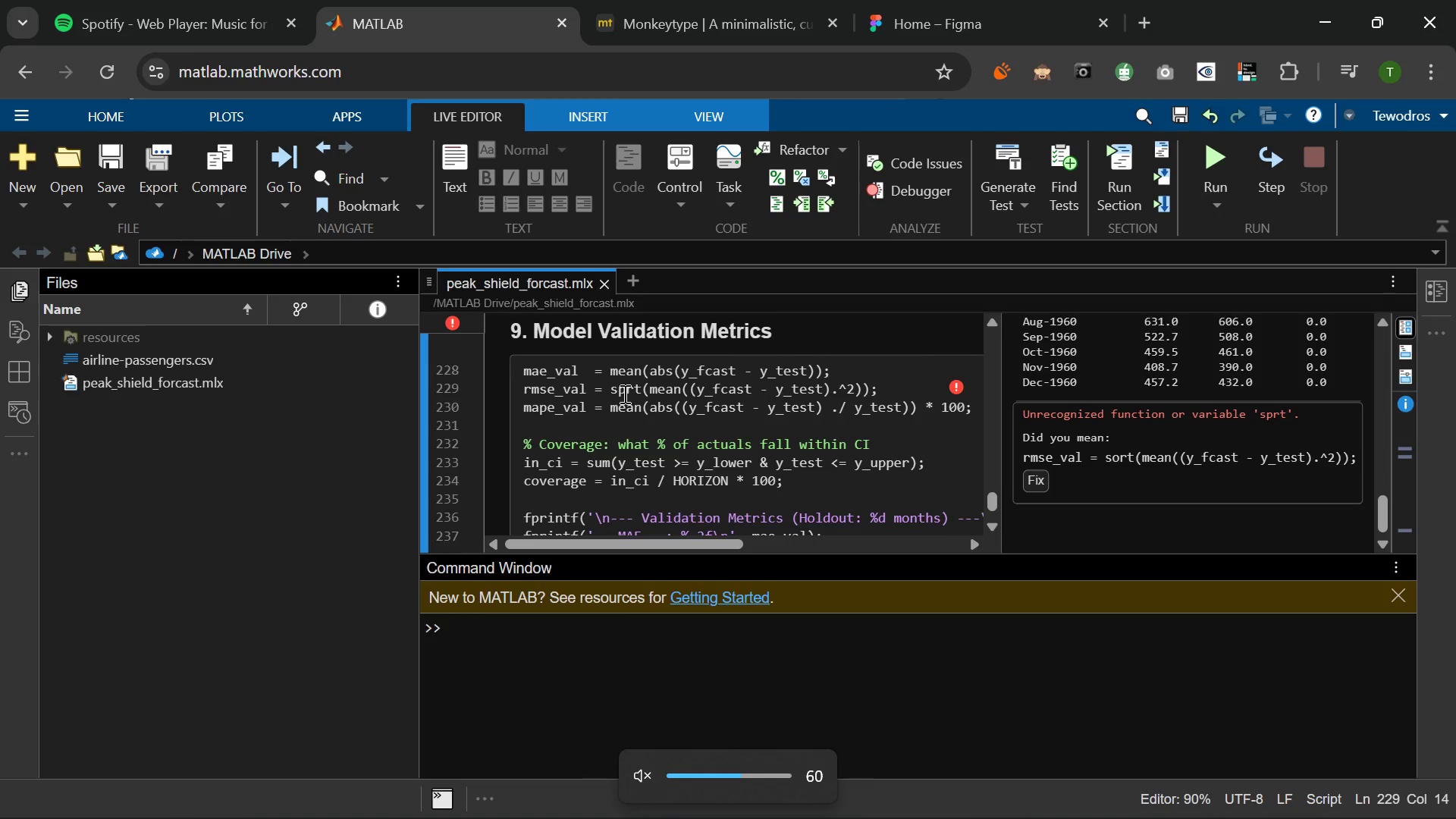 
key(Mute)
 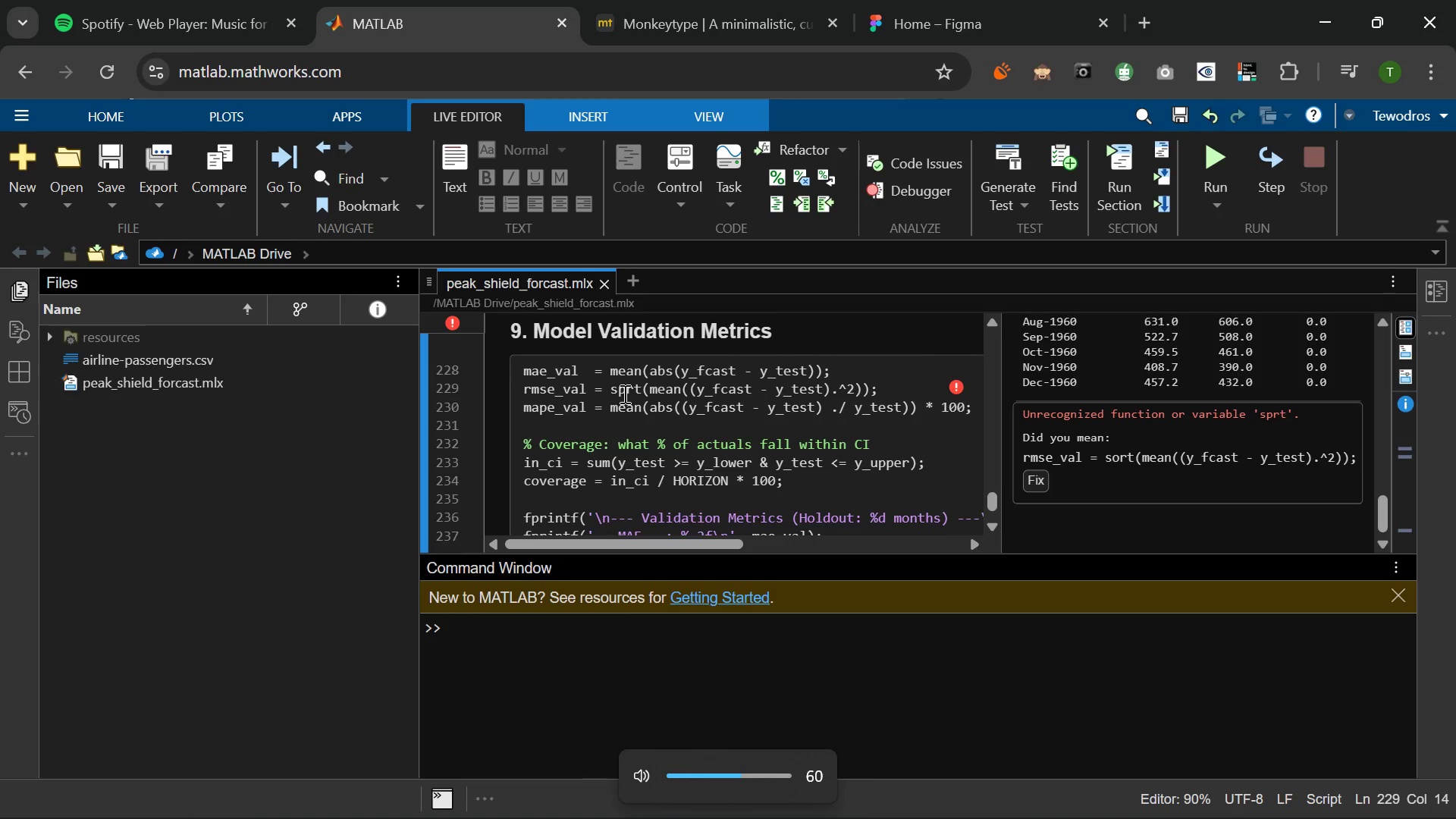 
key(PlayPause)
 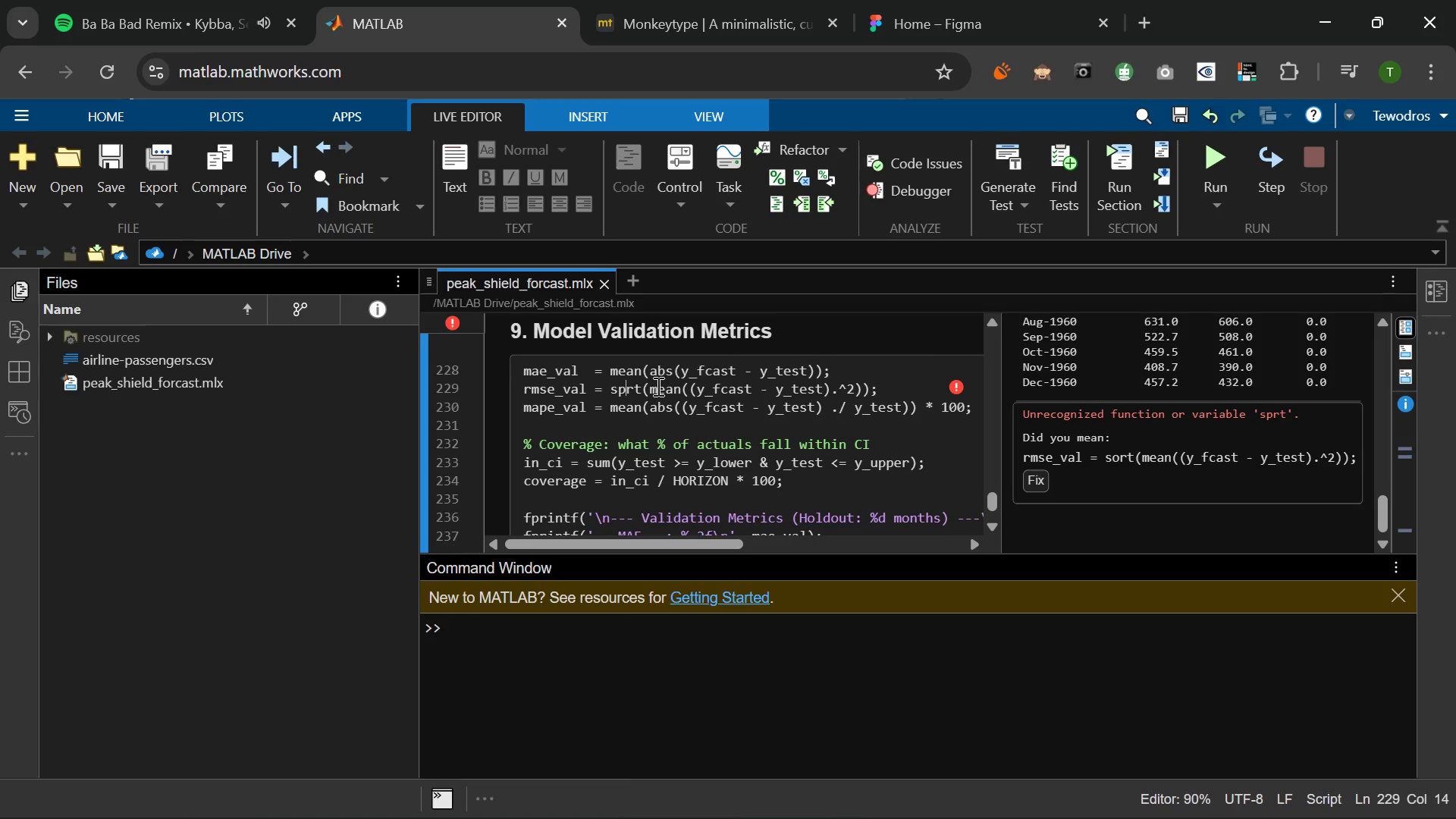 
key(Backspace)
 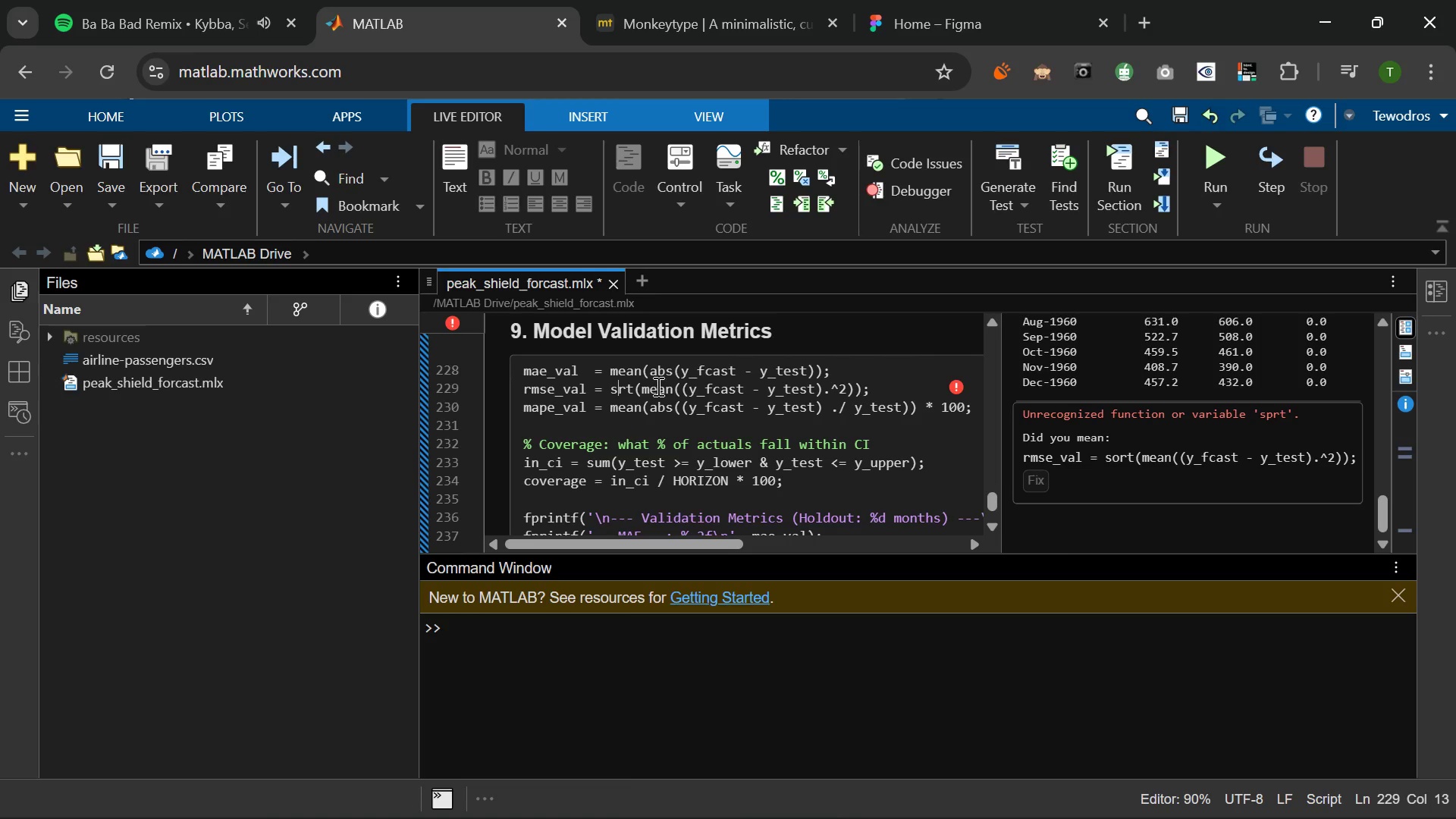 
key(O)
 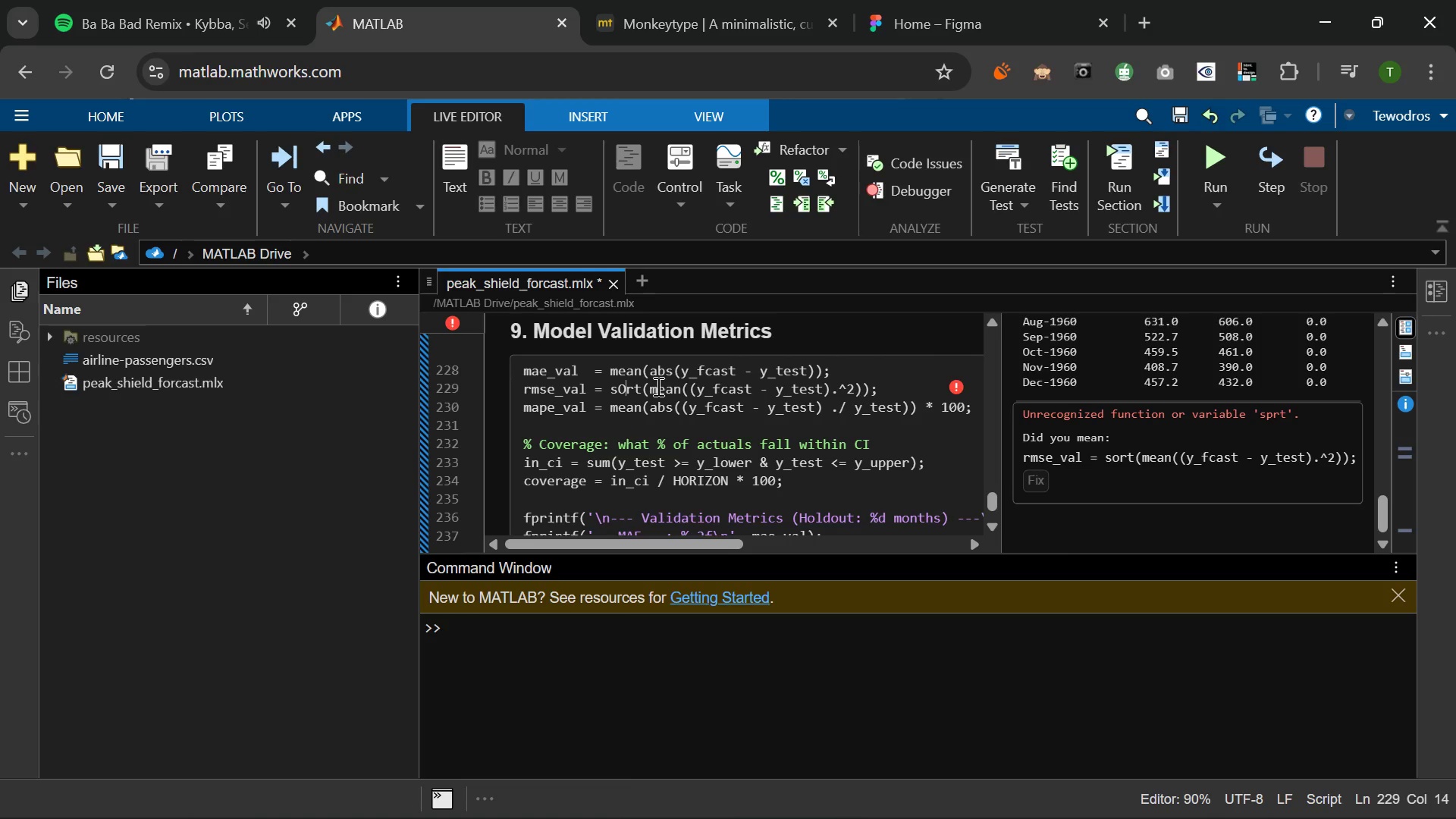 
key(Backspace)
 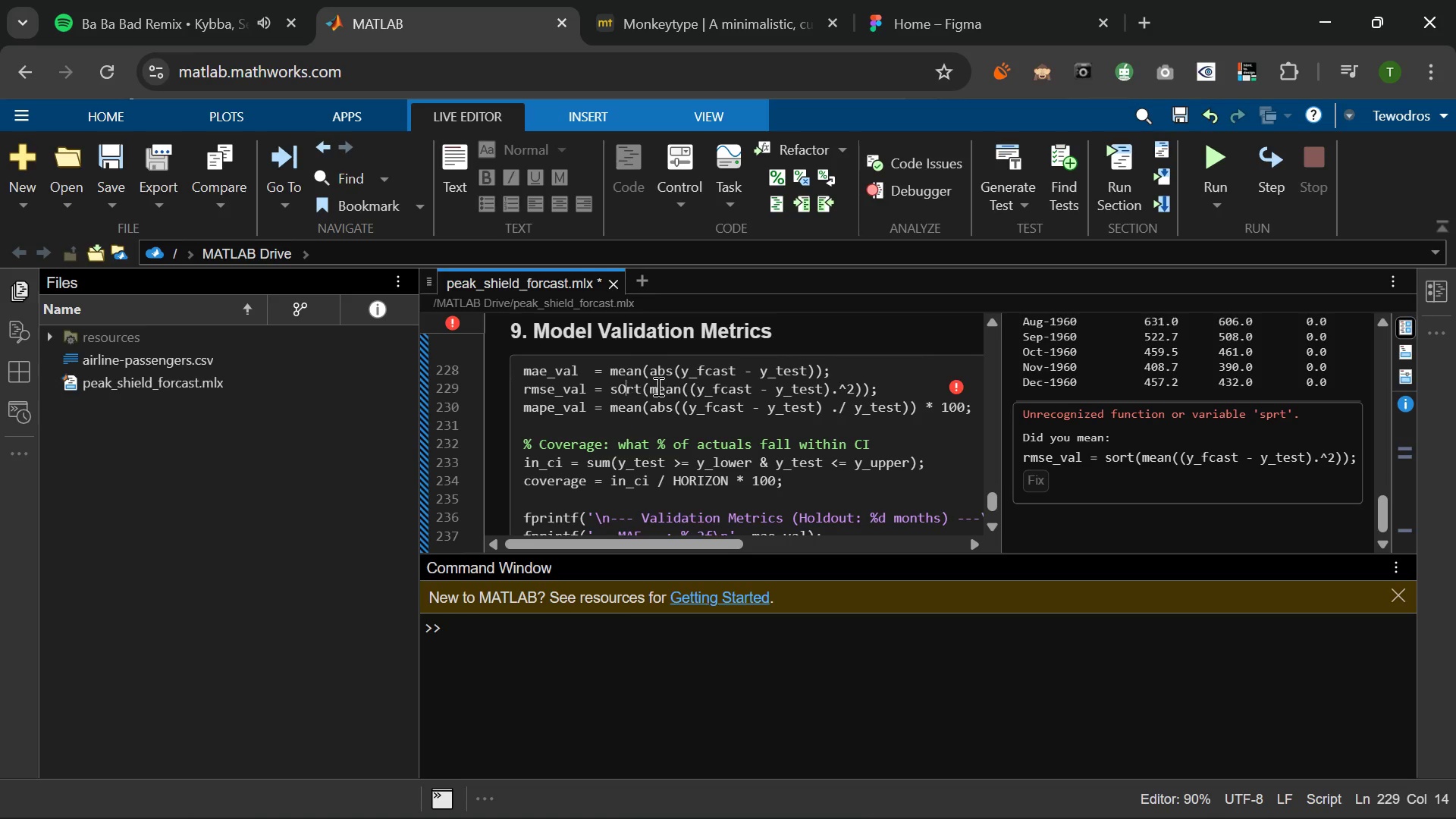 
key(O)
 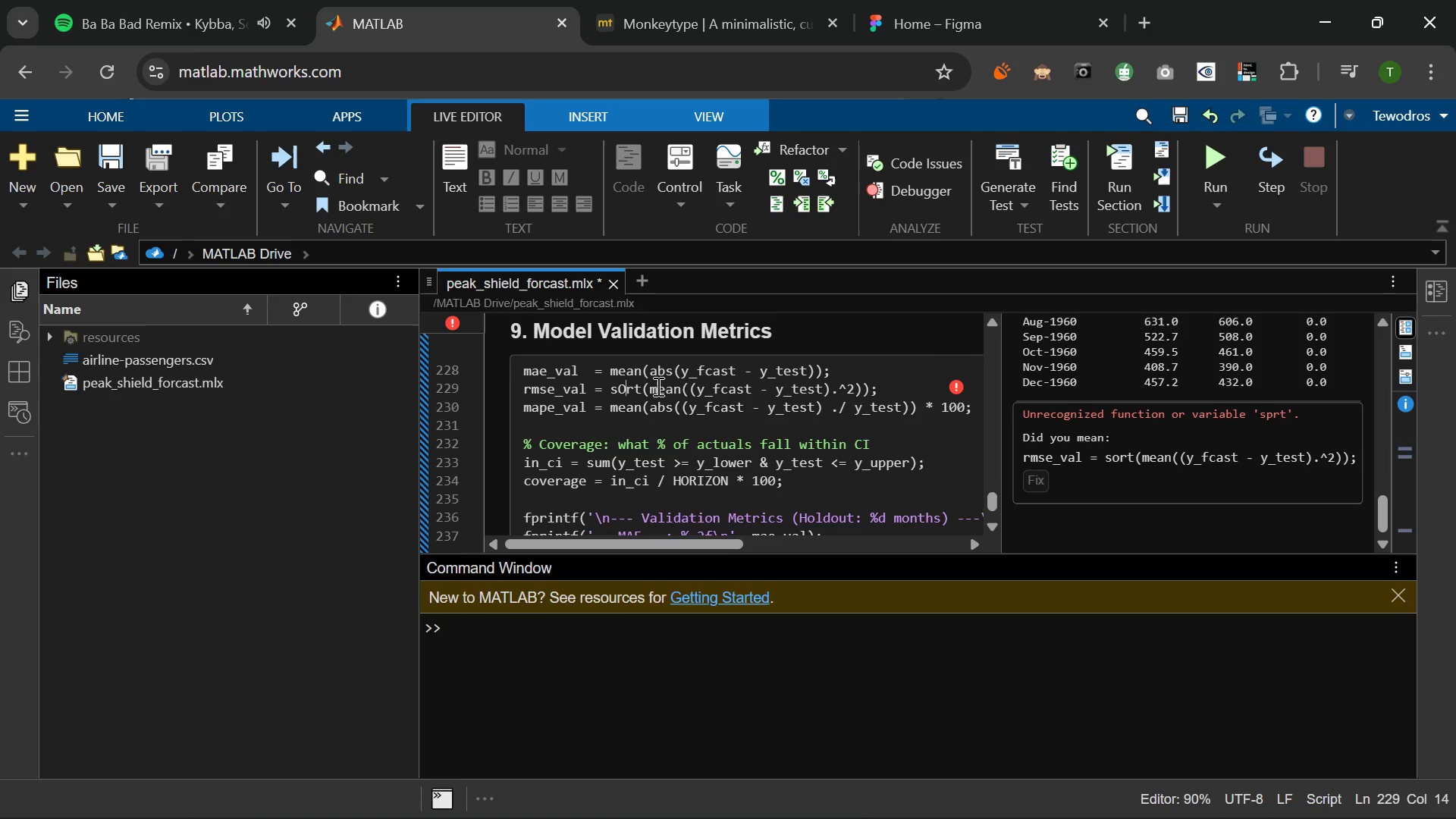 
key(CapsLock)
 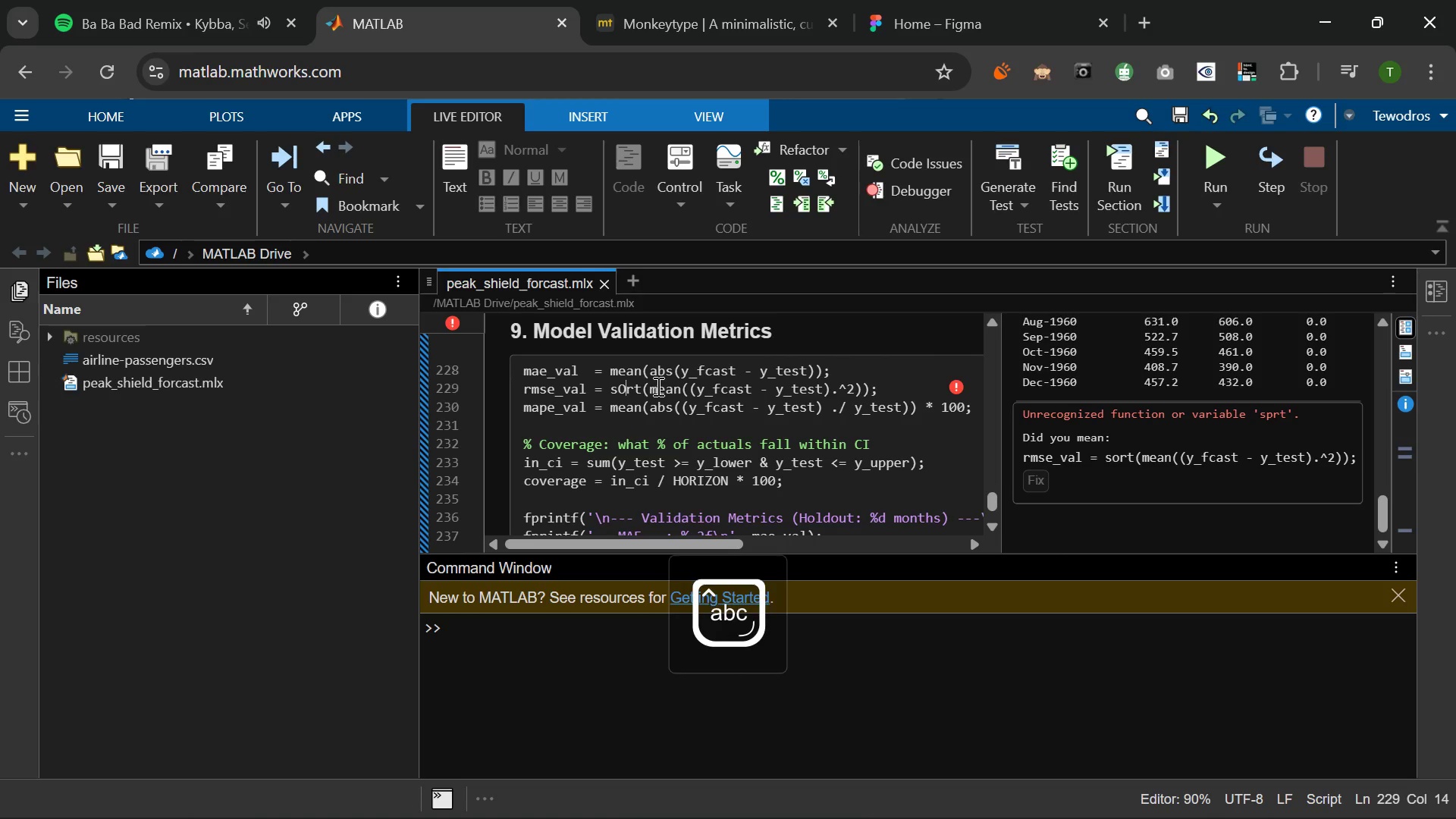 
key(Backspace)
 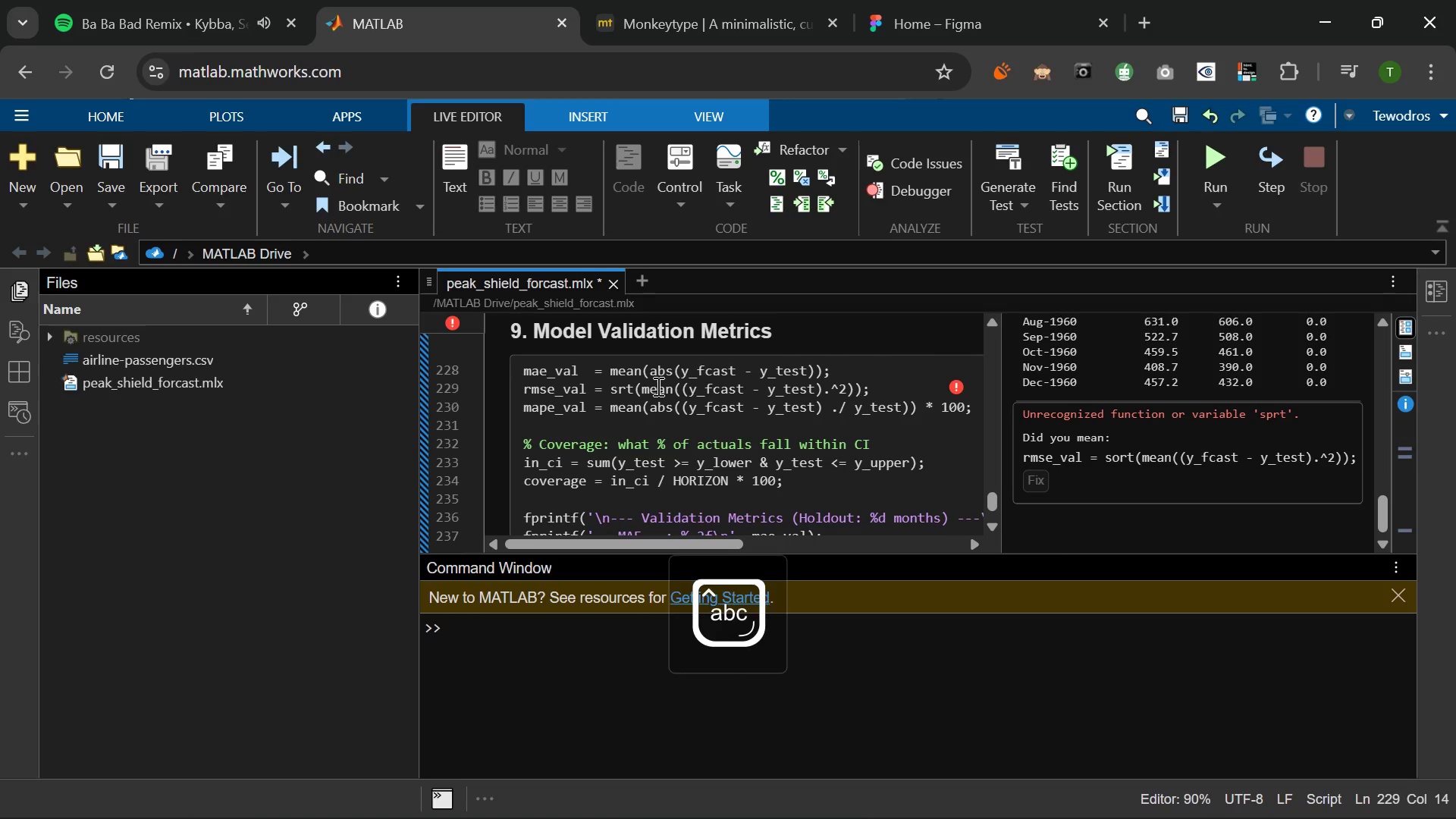 
key(O)
 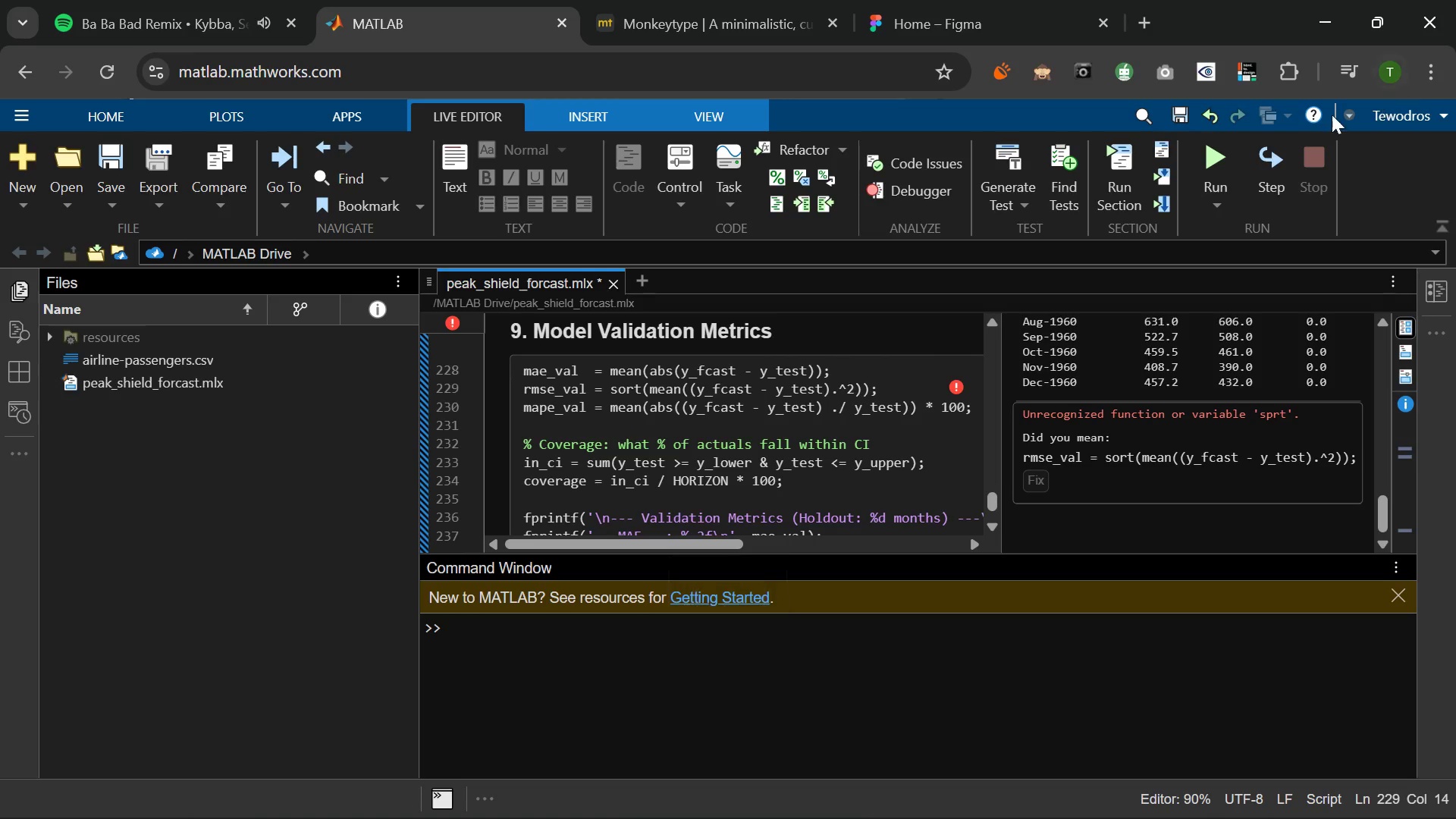 
left_click([1218, 157])
 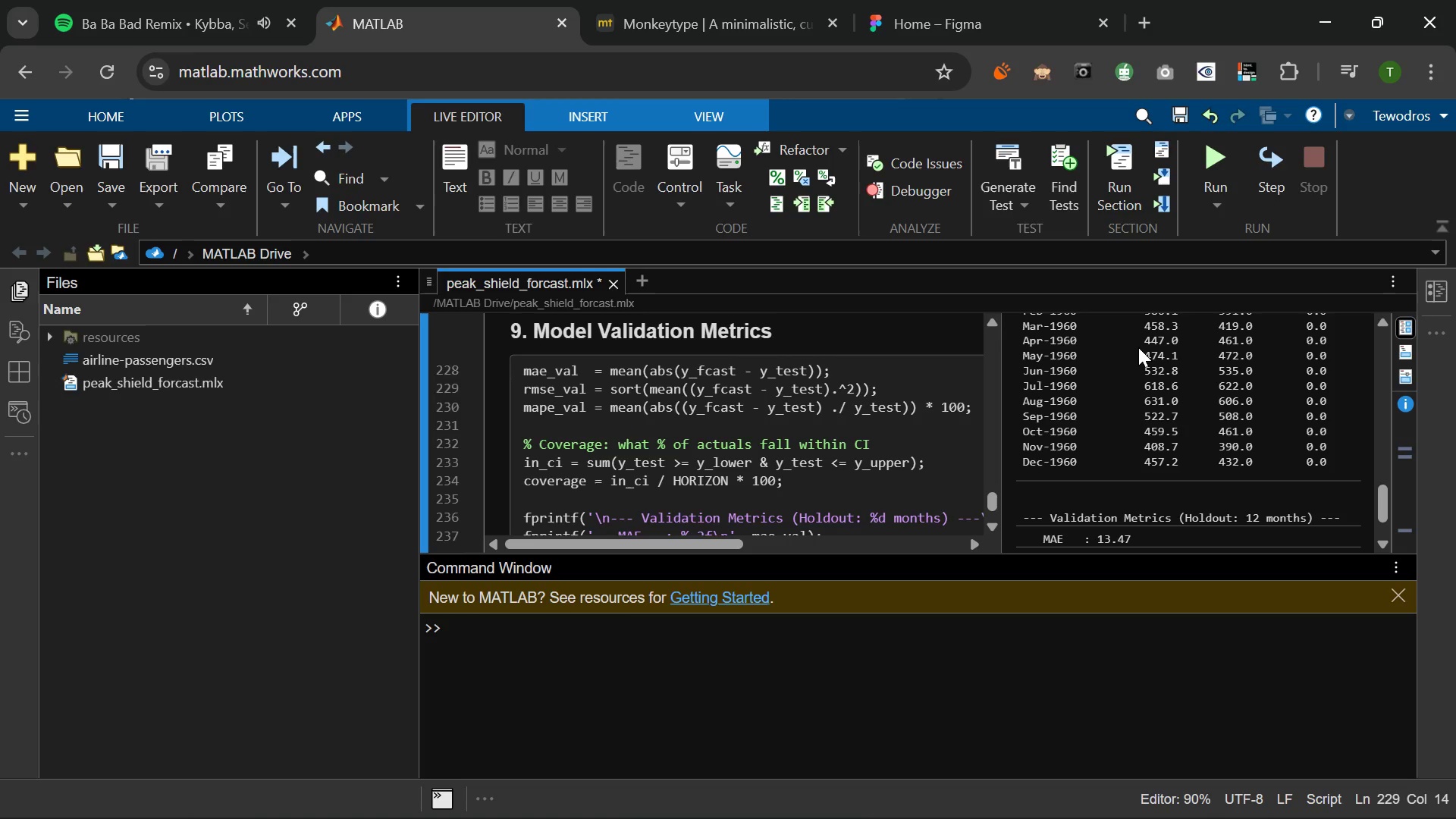 
scroll: coordinate [1138, 347], scroll_direction: down, amount: 8.0
 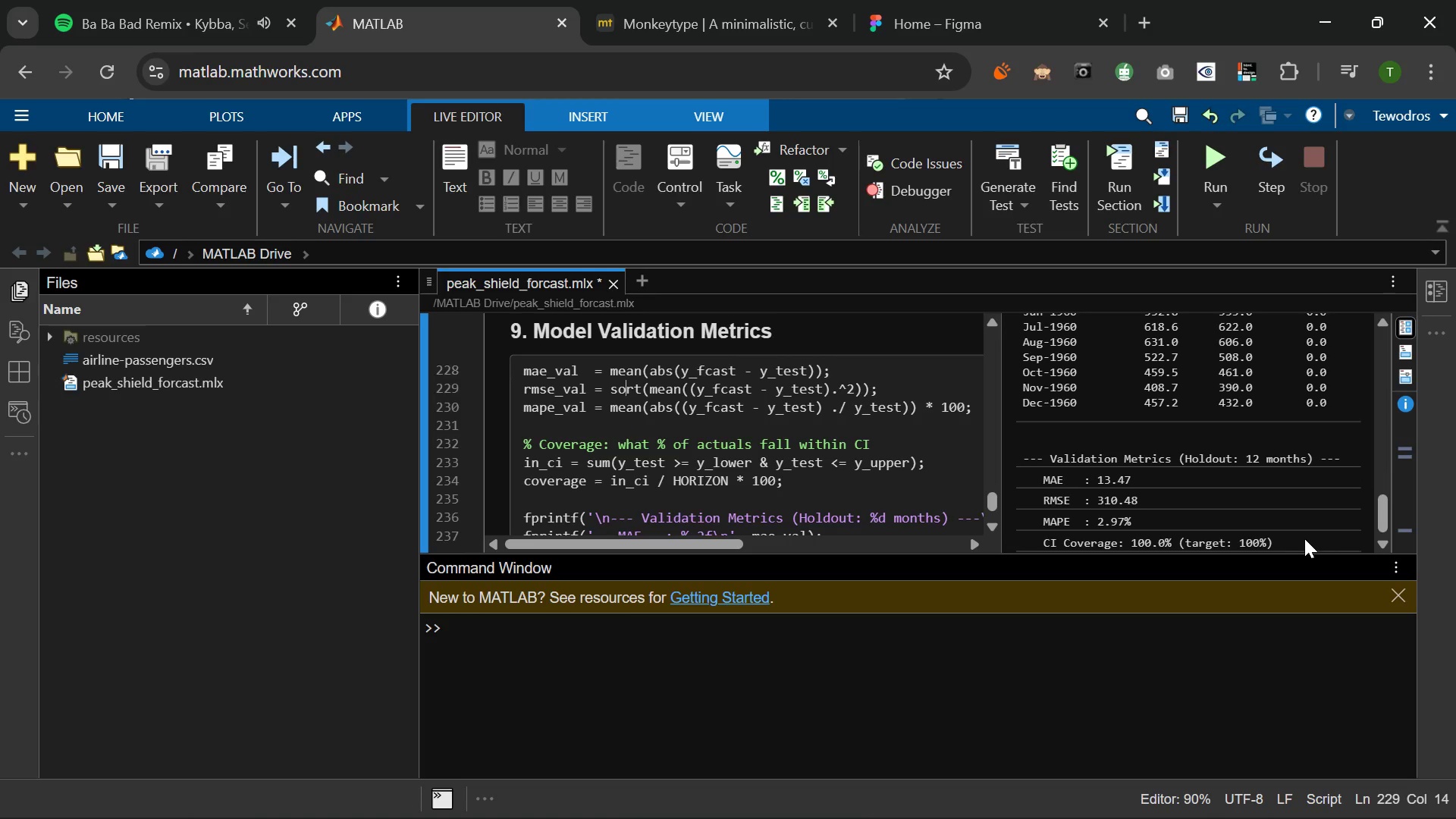 
left_click_drag(start_coordinate=[1293, 538], to_coordinate=[1036, 438])
 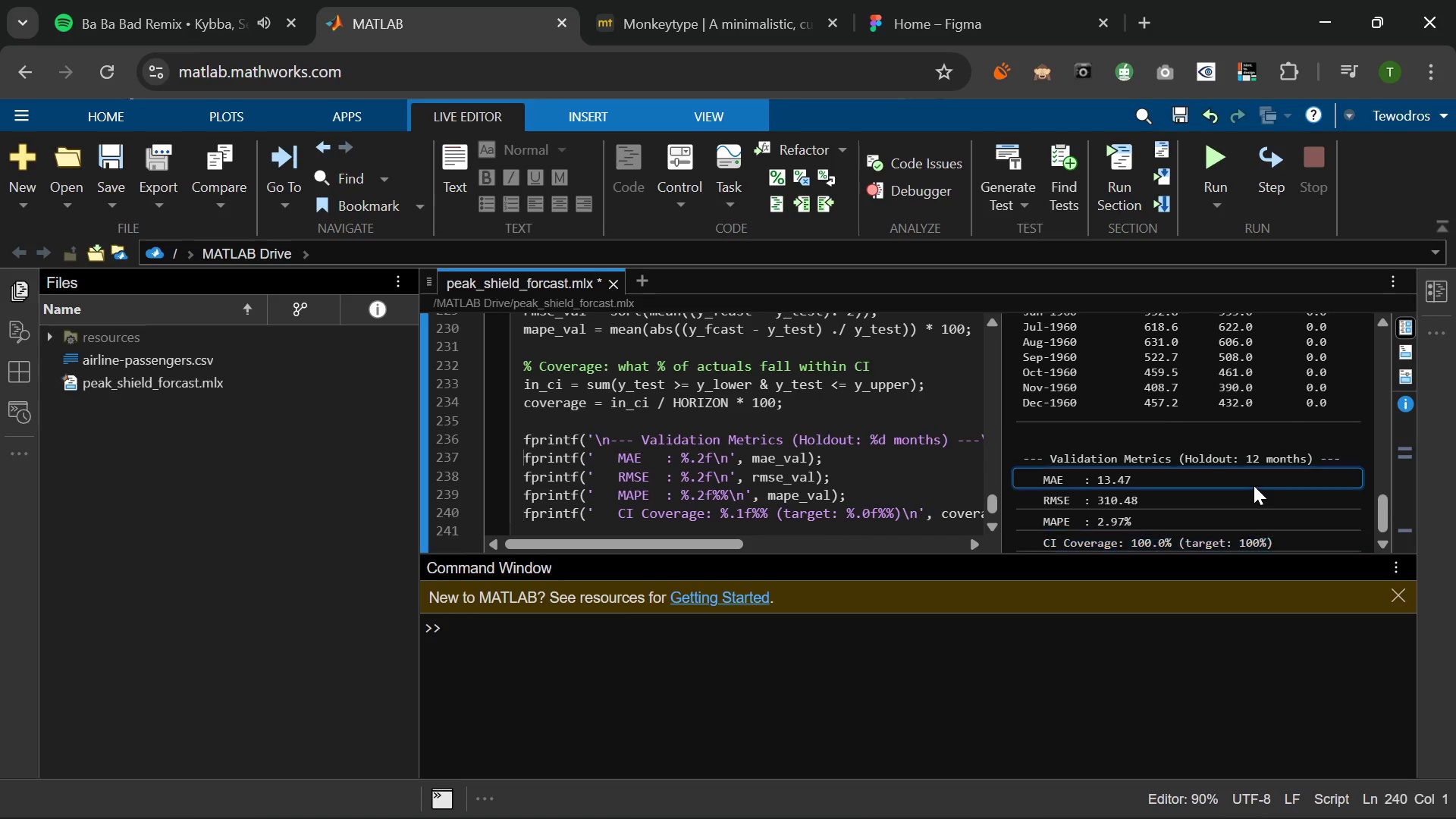 
left_click([1254, 485])
 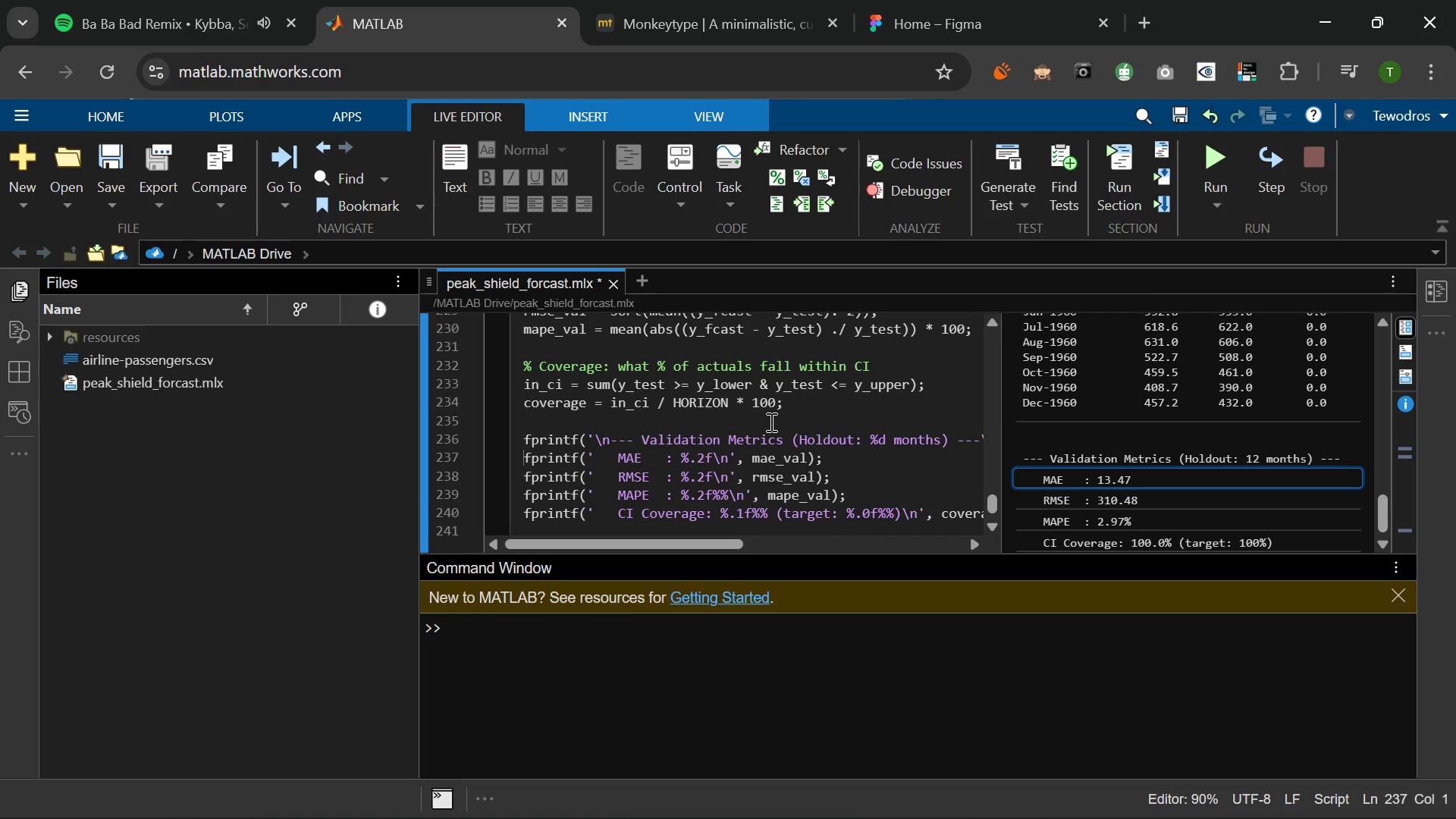 
scroll: coordinate [770, 422], scroll_direction: down, amount: 8.0
 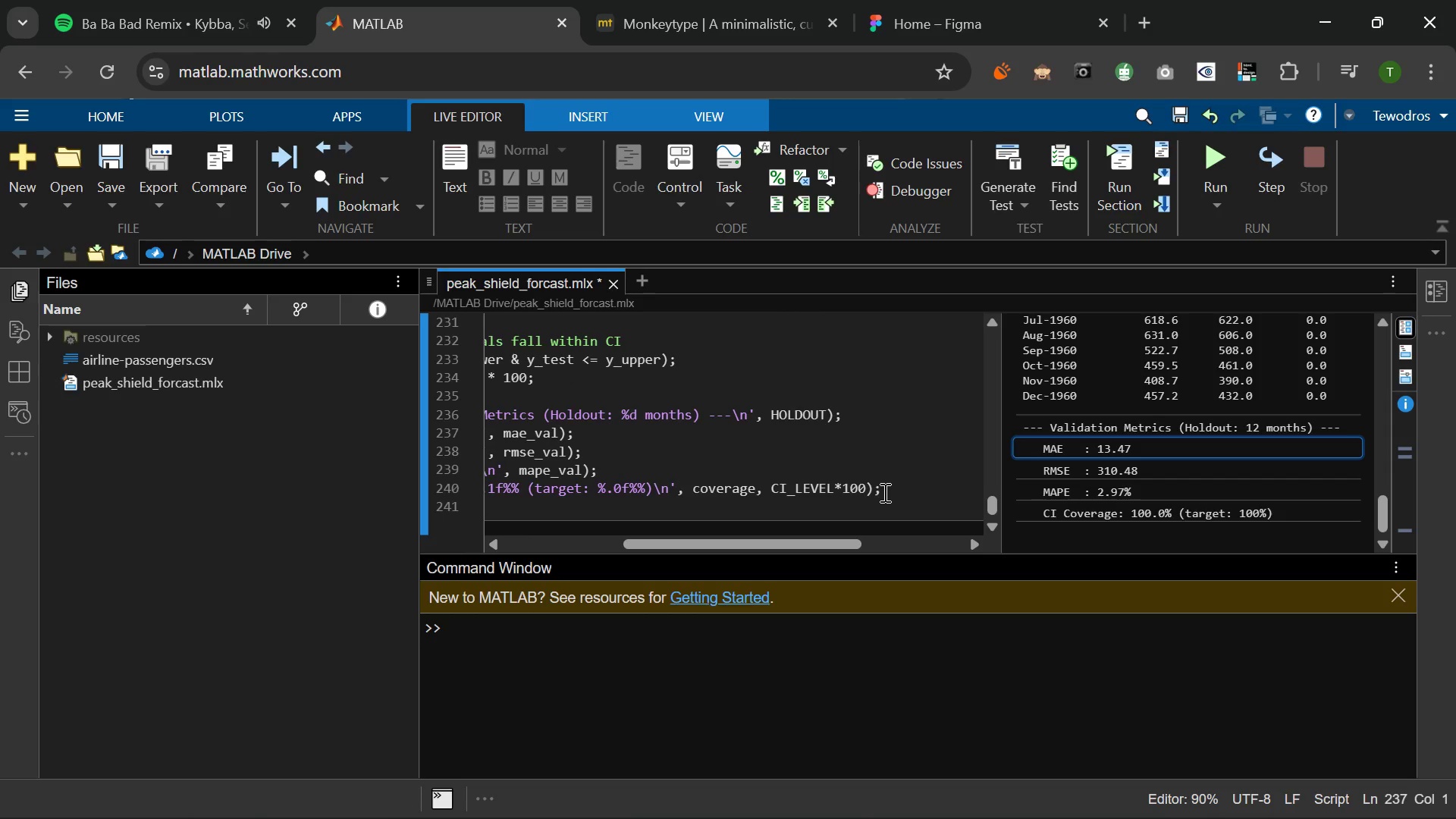 
left_click([896, 488])
 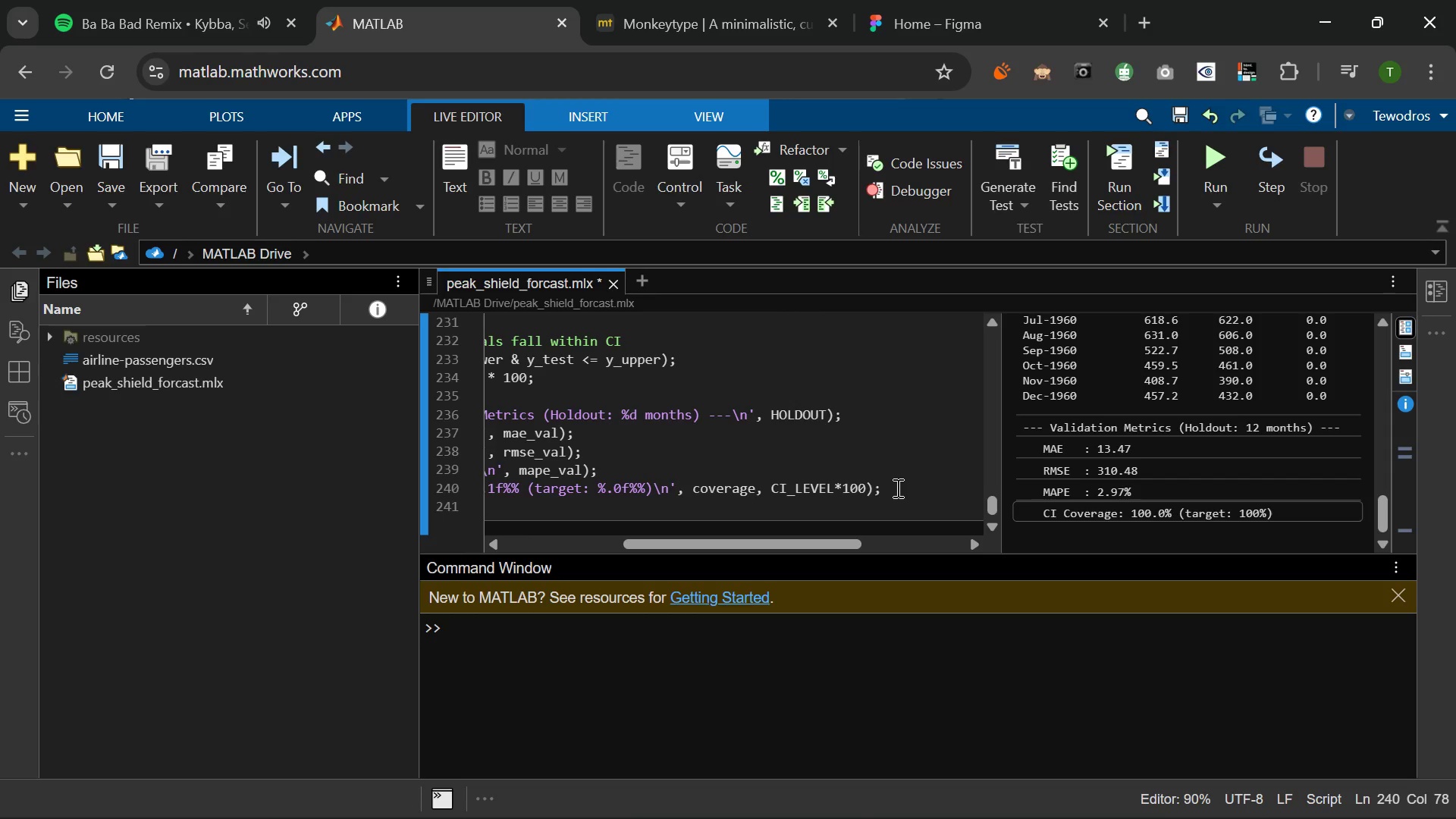 
key(Enter)
 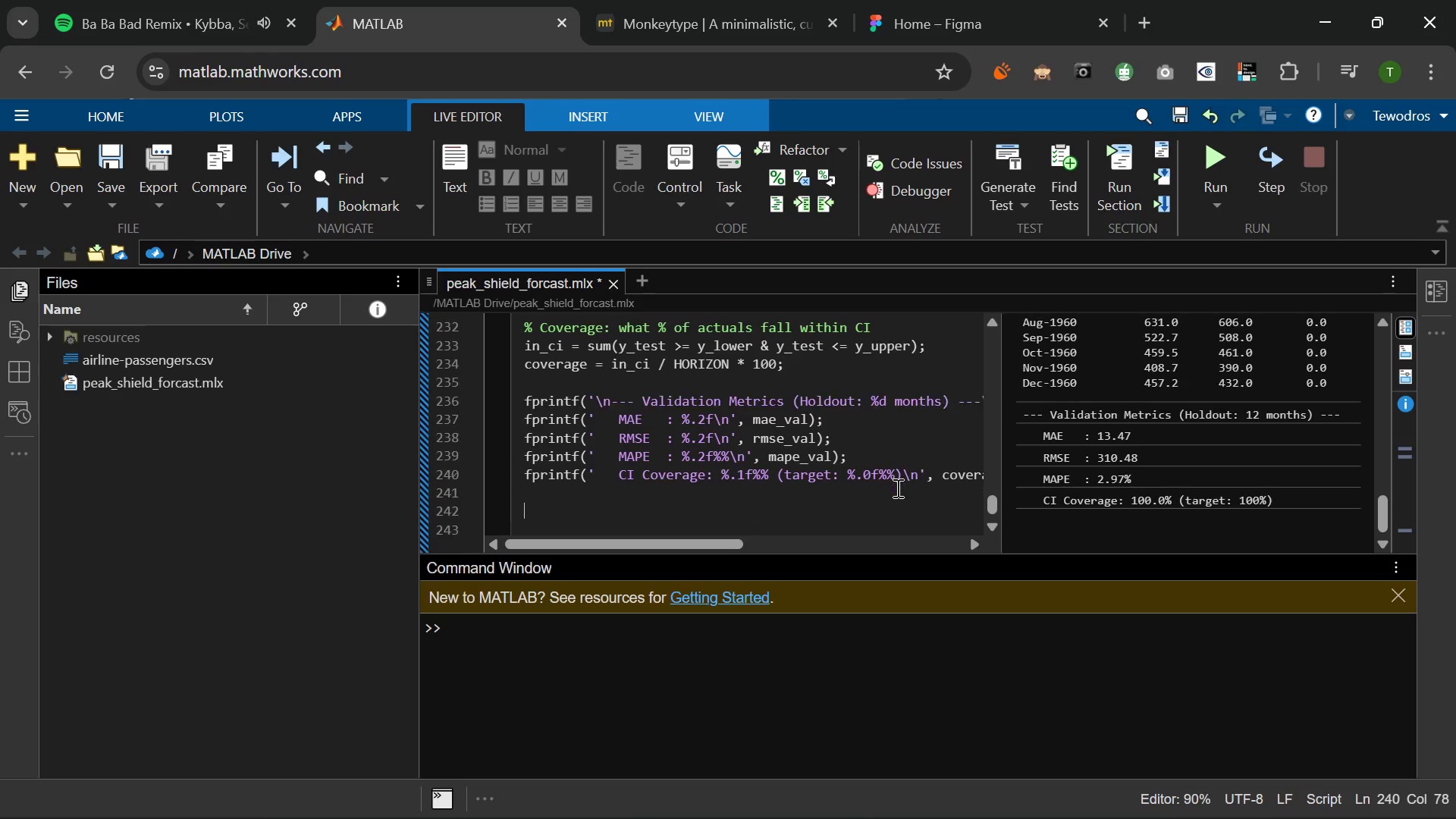 
key(Enter)
 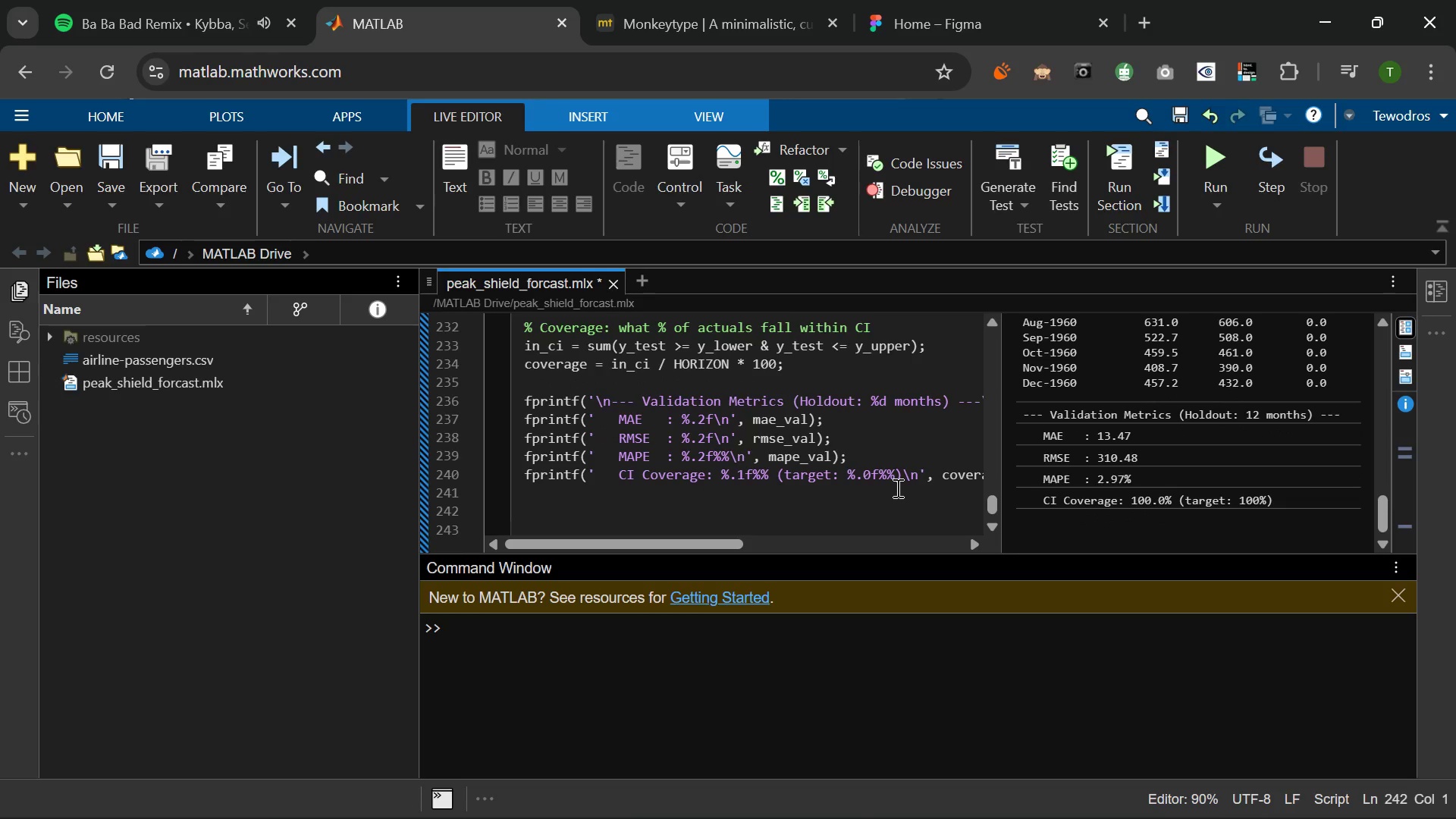 
type(%% 10. Figure 1 - Seasonal Decomposition (tiledlayout)
 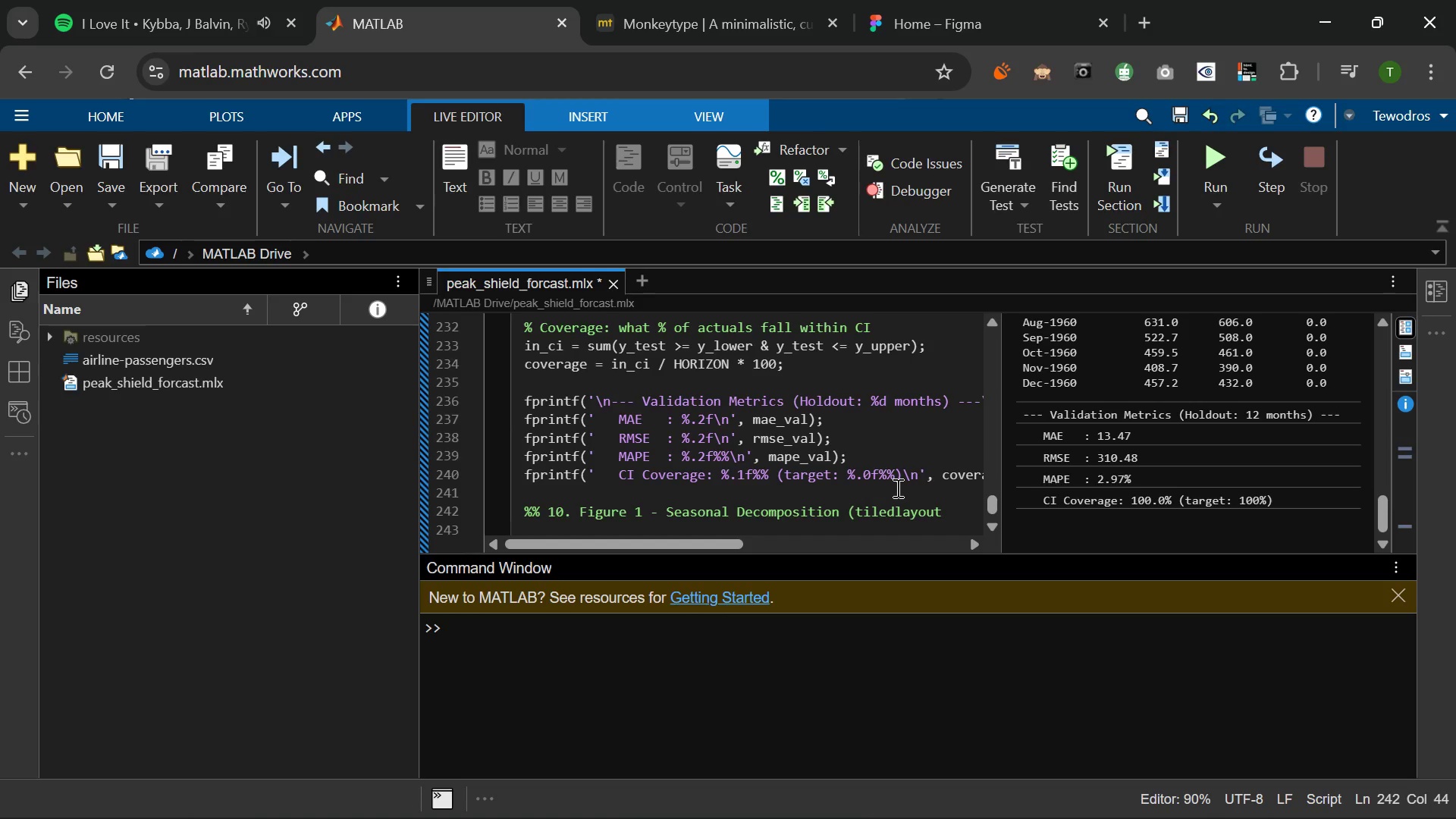 
key(Shift+ShiftLeft)
 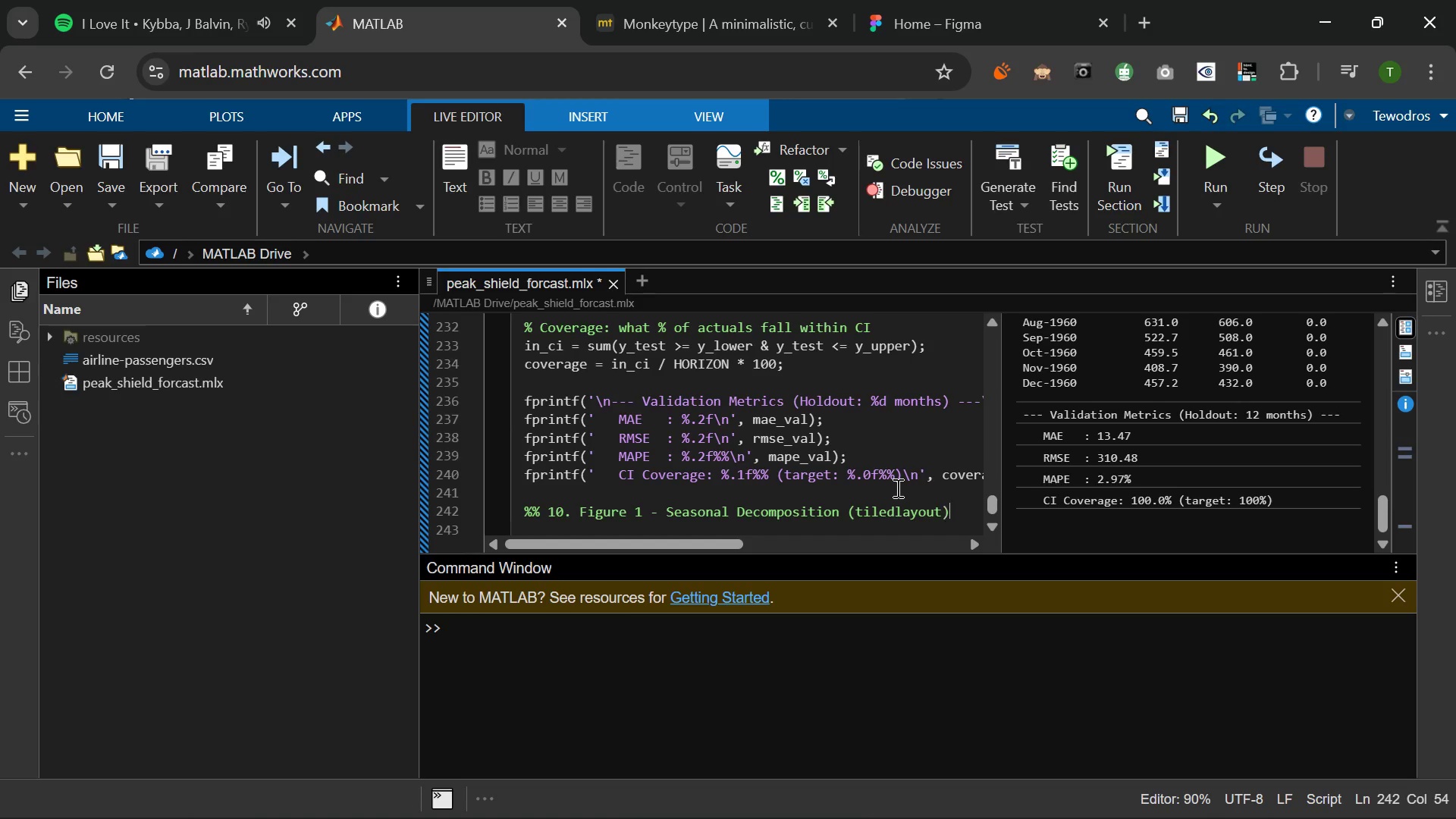 
key(Shift+0)
 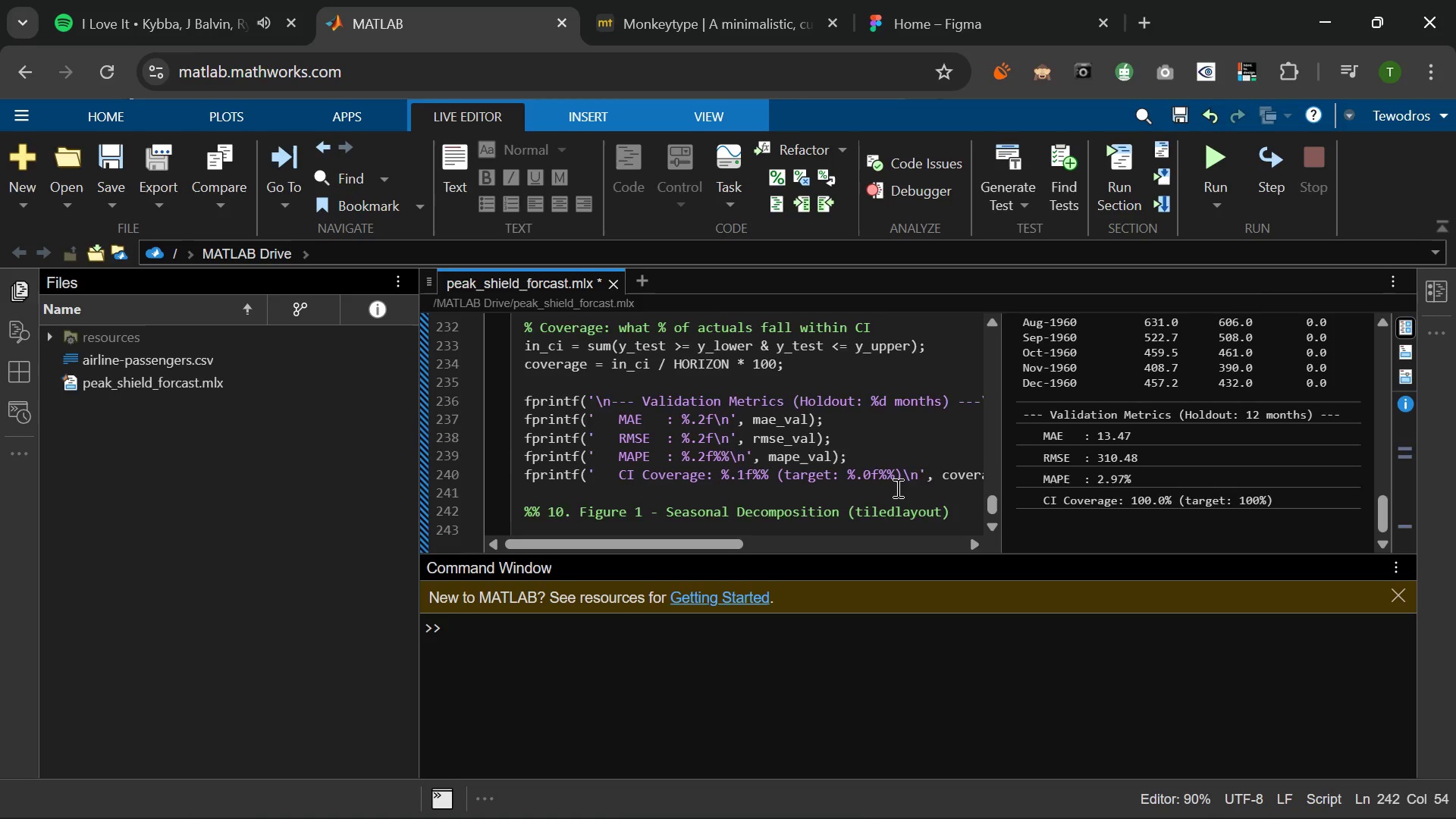 
key(Enter)
 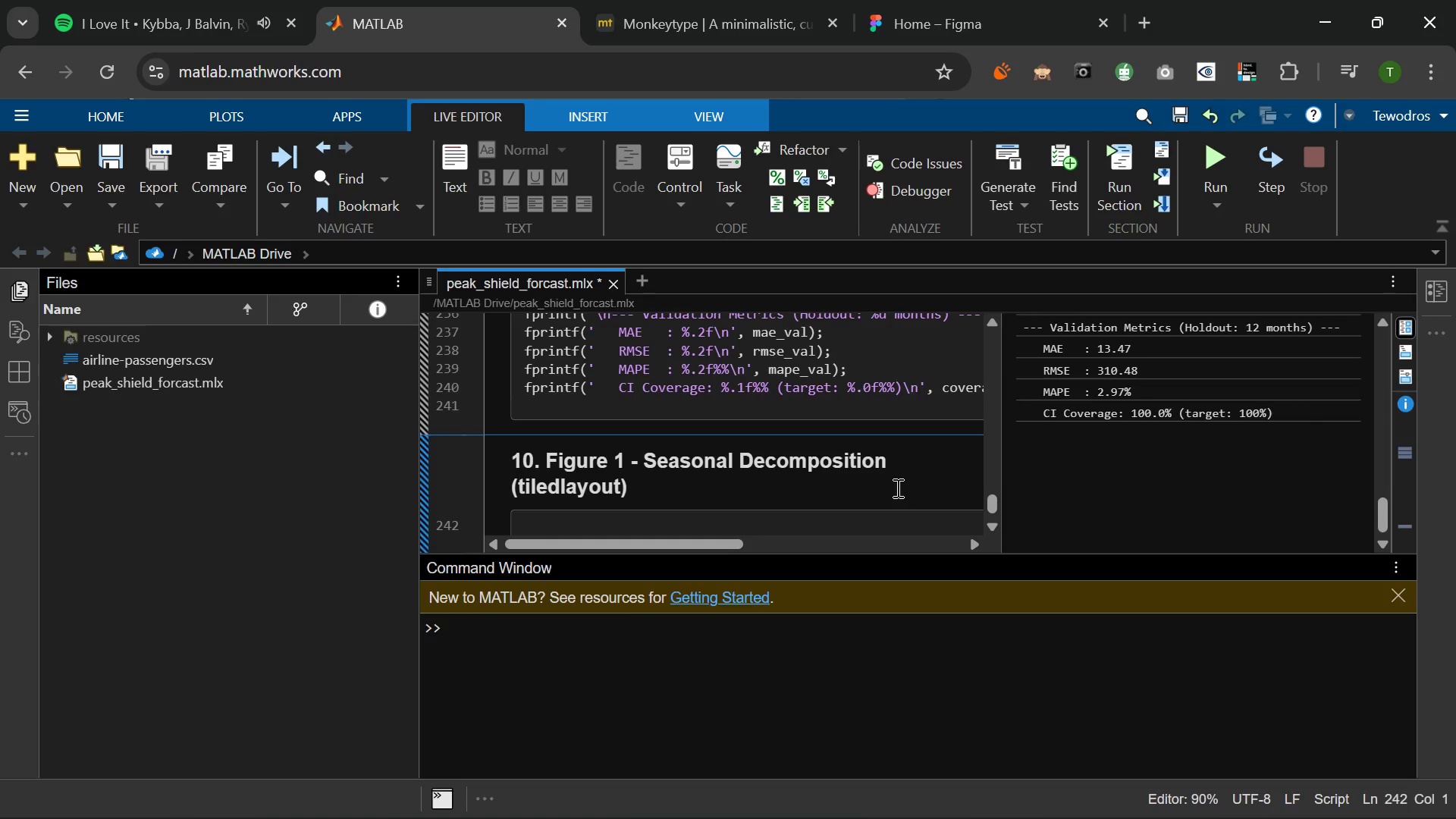 
wait(6.02)
 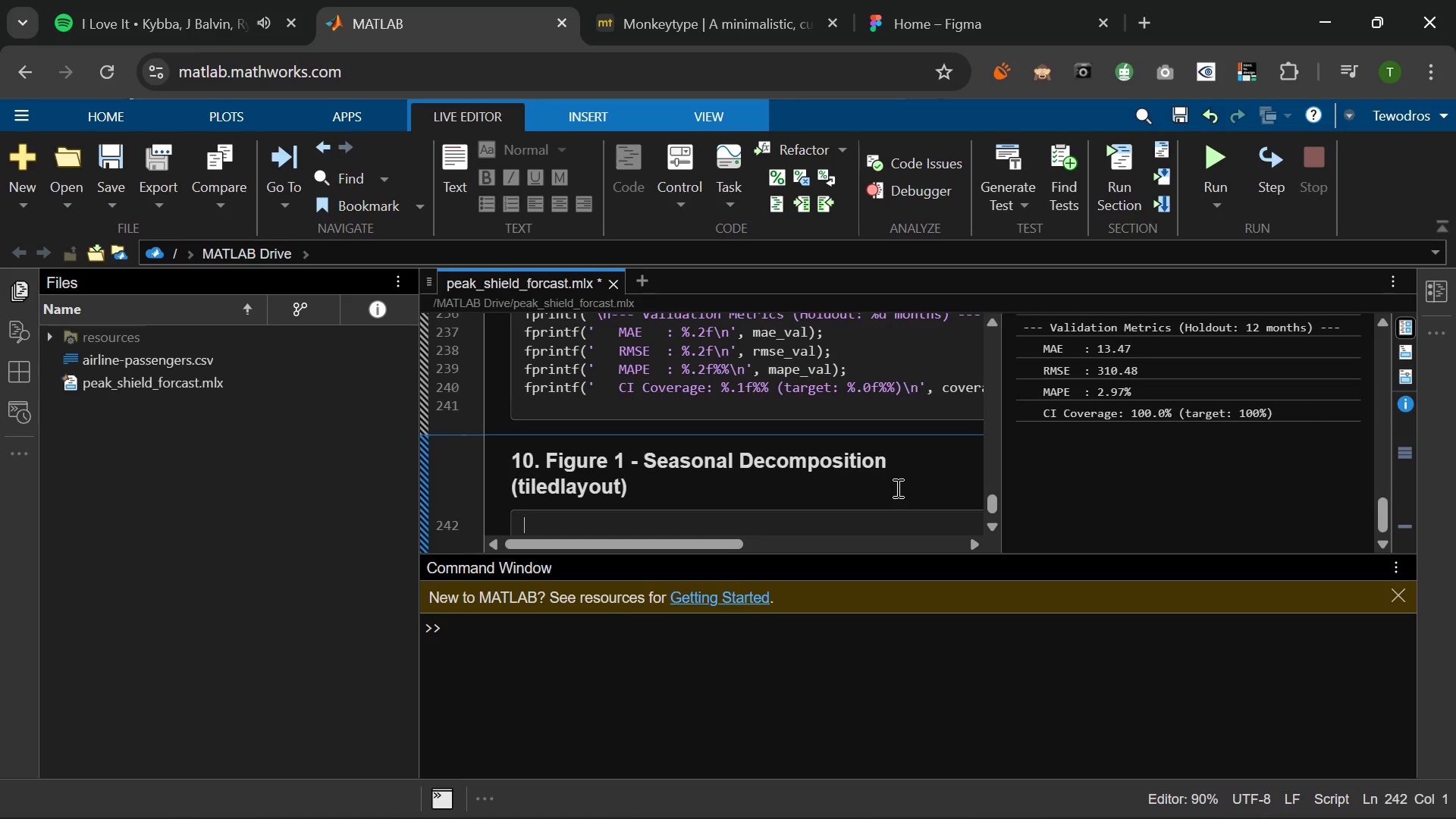 
type(figure('Name)
 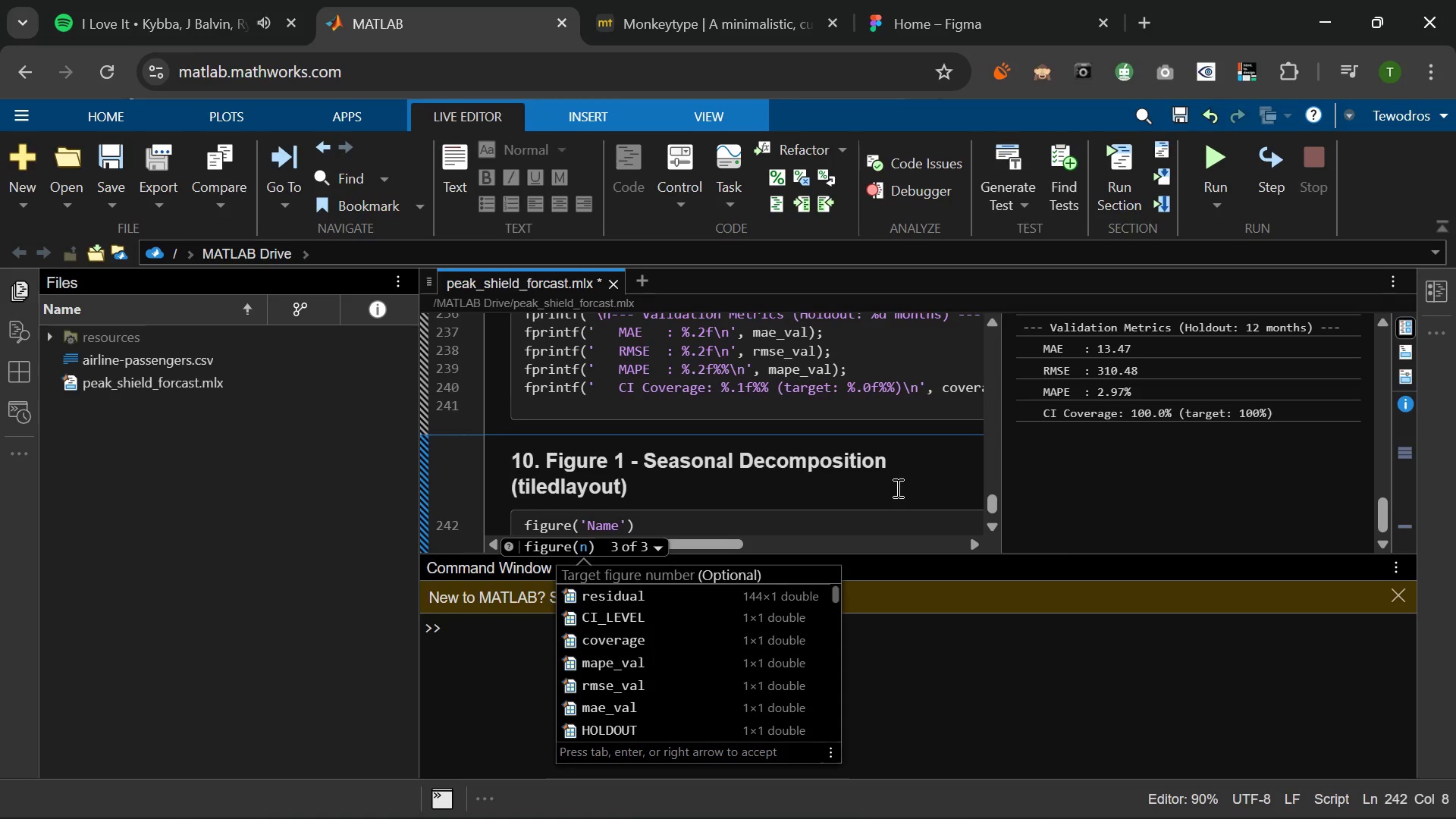 
key(ArrowRight)
 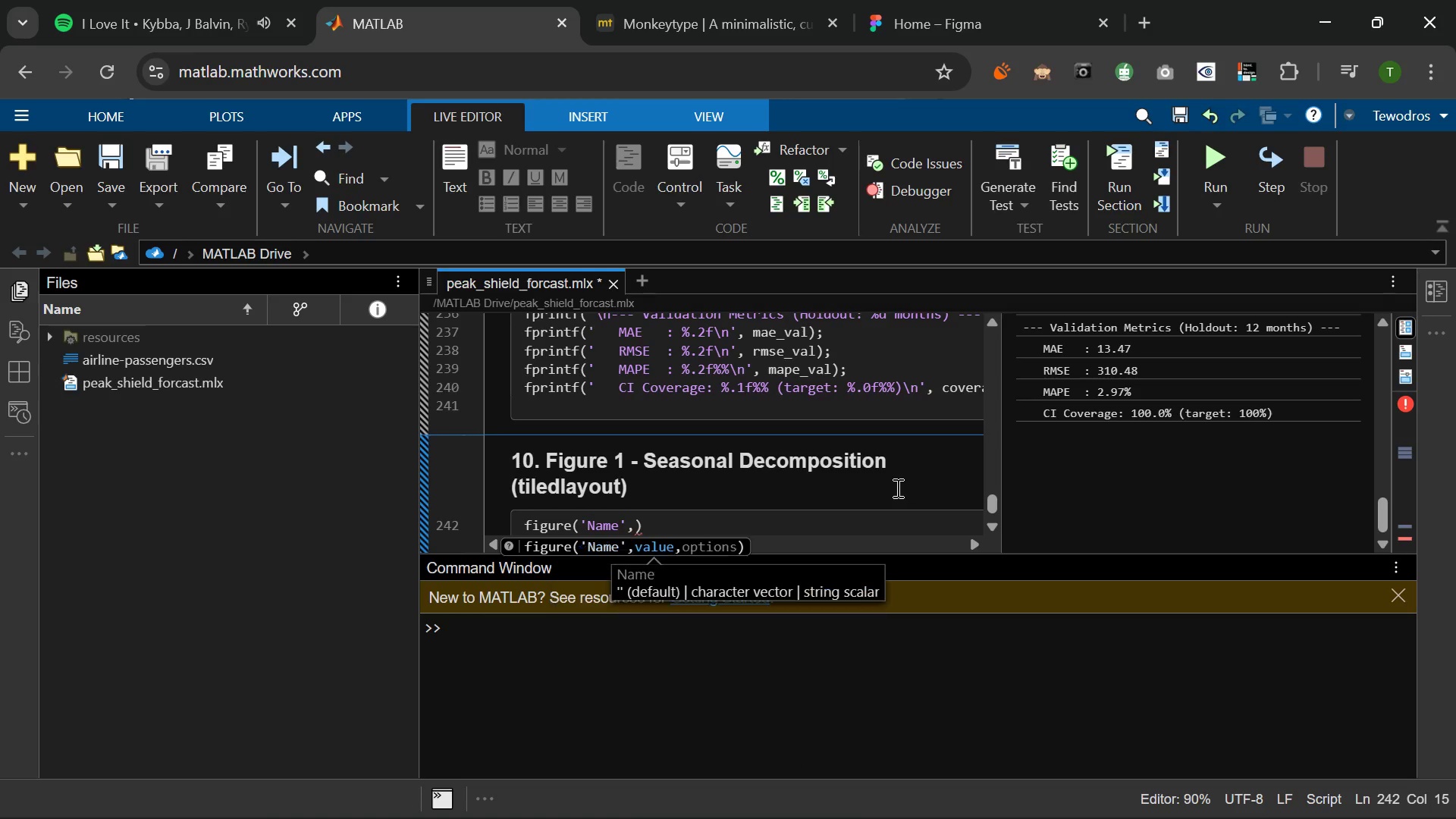 
type( 'Peak s)
key(Backspace)
type(S[VolumeUp][VolumeUp][VolumeUp][VolumeUp][VolumeUp][VolumeUp]hiels)
key(Backspace)
type(d - Seasonal Decompositin)
 